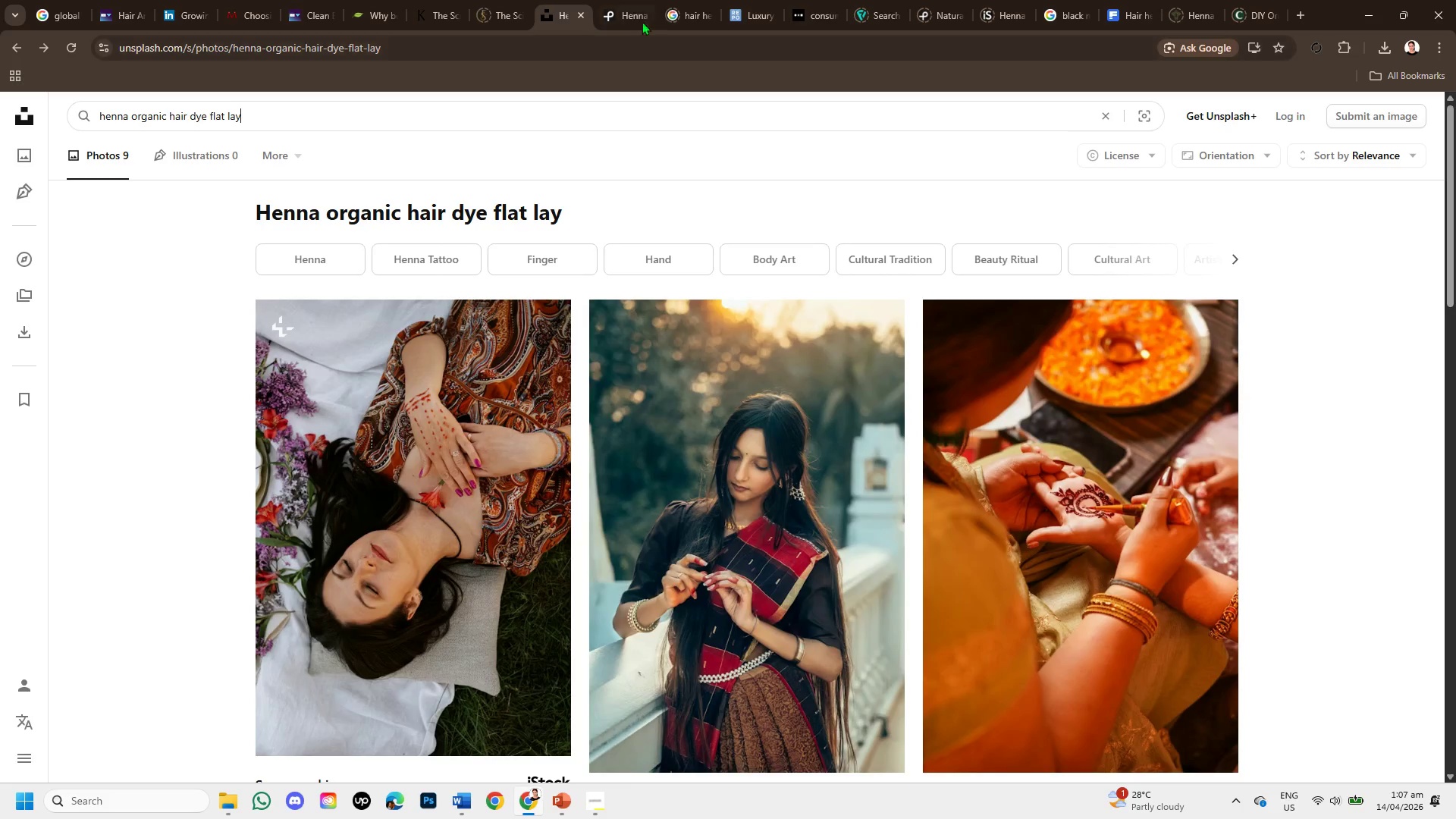 
left_click([626, 5])
 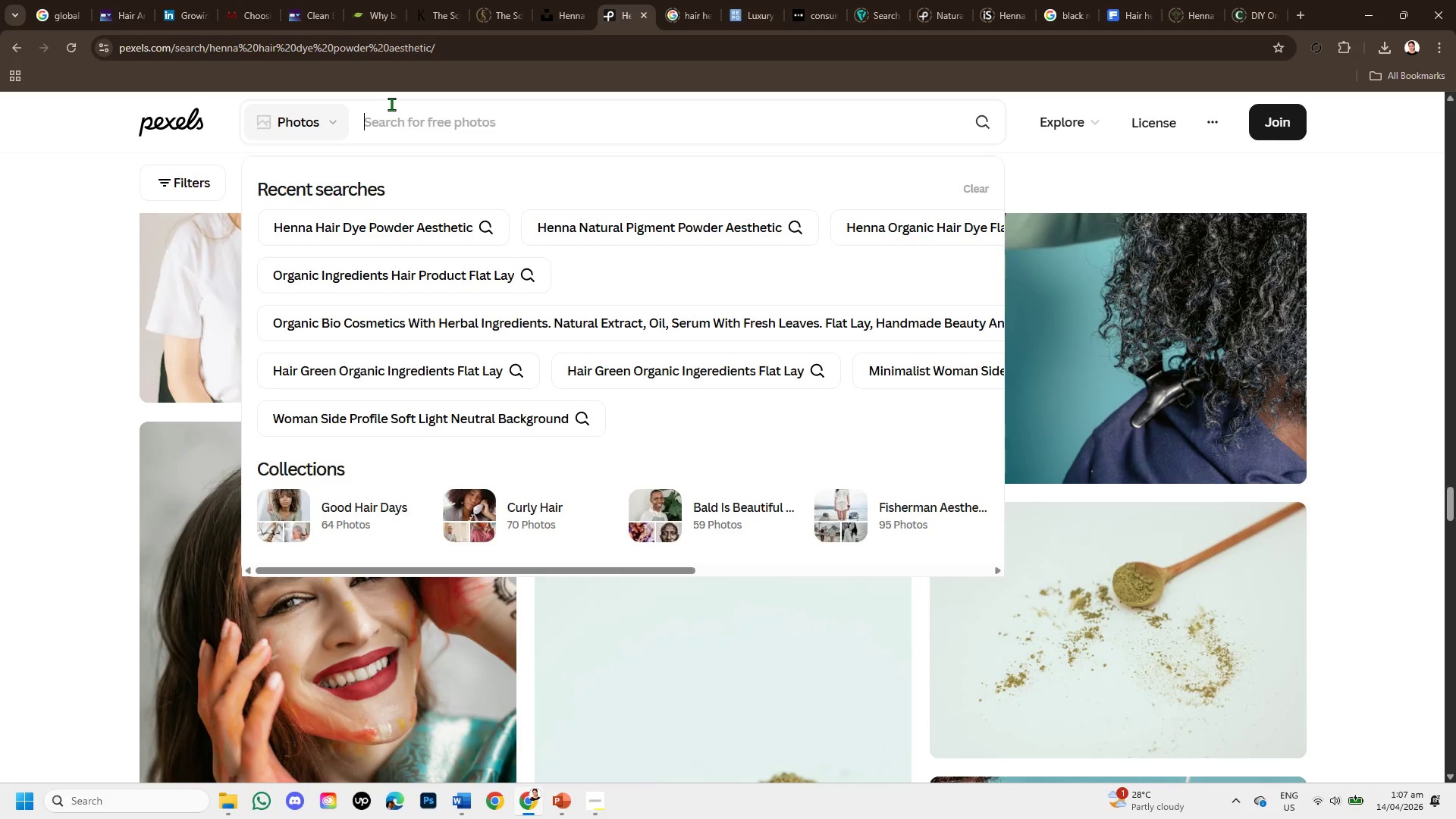 
type(black mat)
key(Backspace)
type(rble texture soft )
 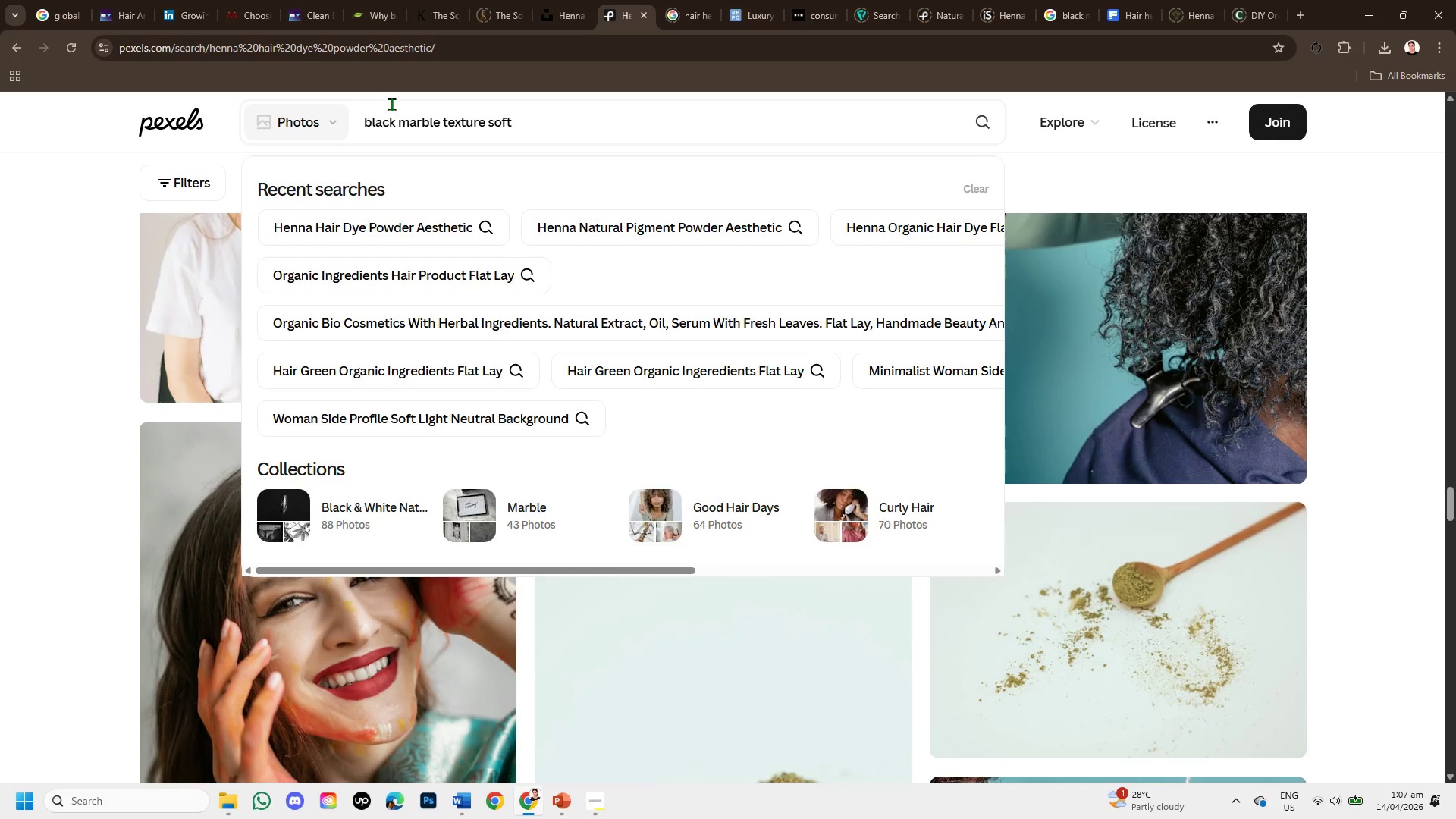 
key(Enter)
 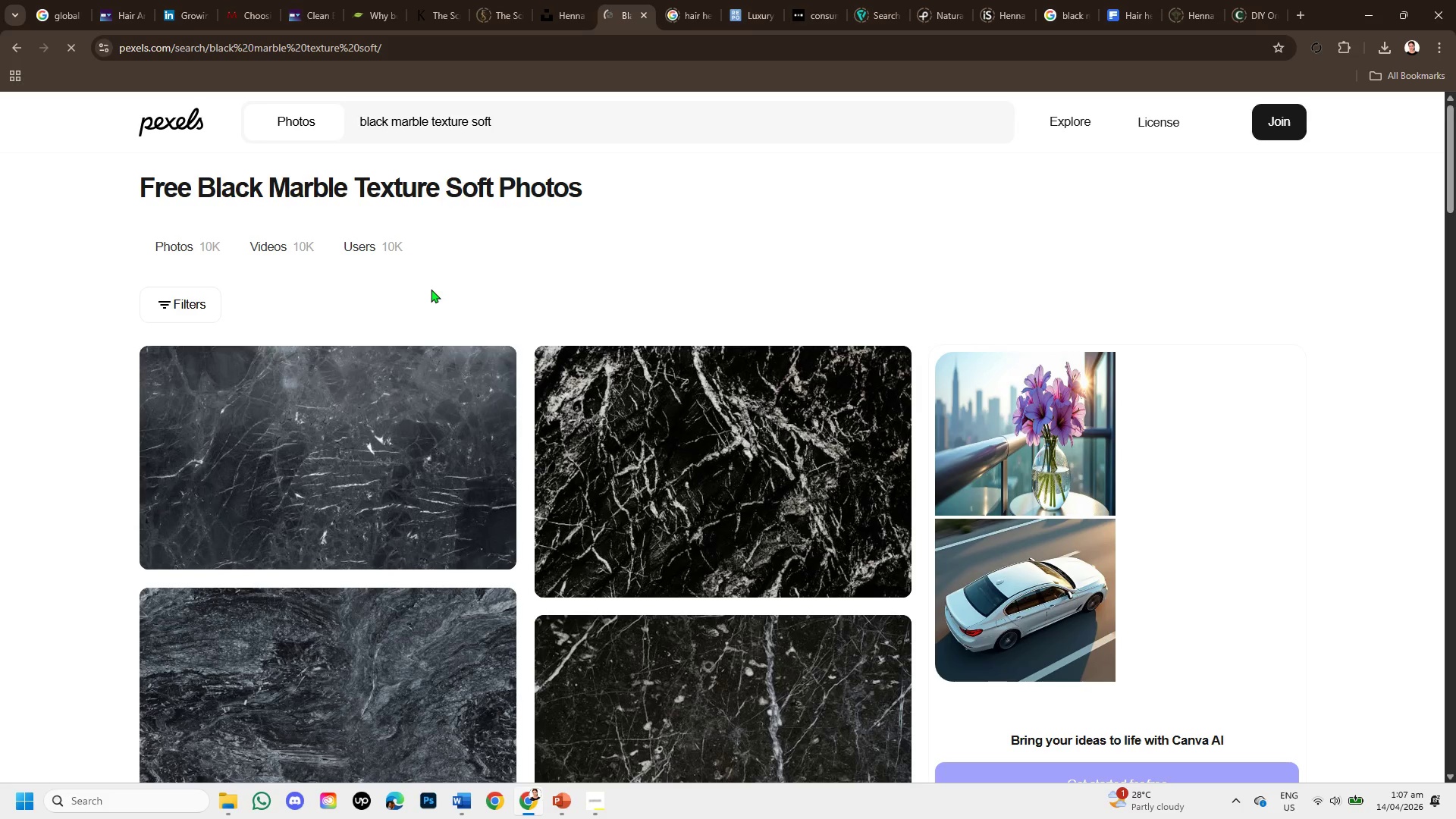 
scroll: coordinate [895, 620], scroll_direction: down, amount: 10.0
 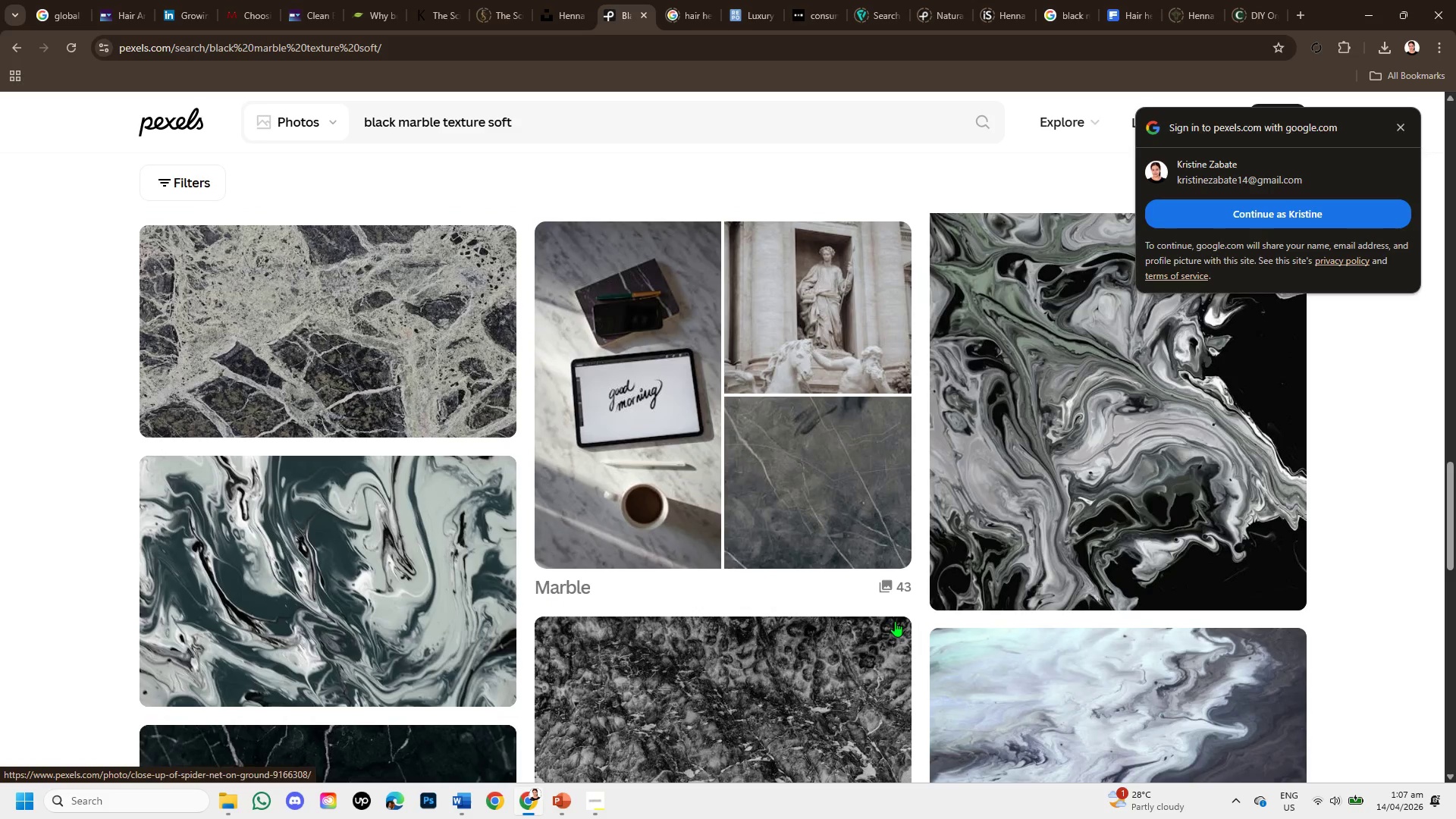 
scroll: coordinate [990, 638], scroll_direction: down, amount: 13.0
 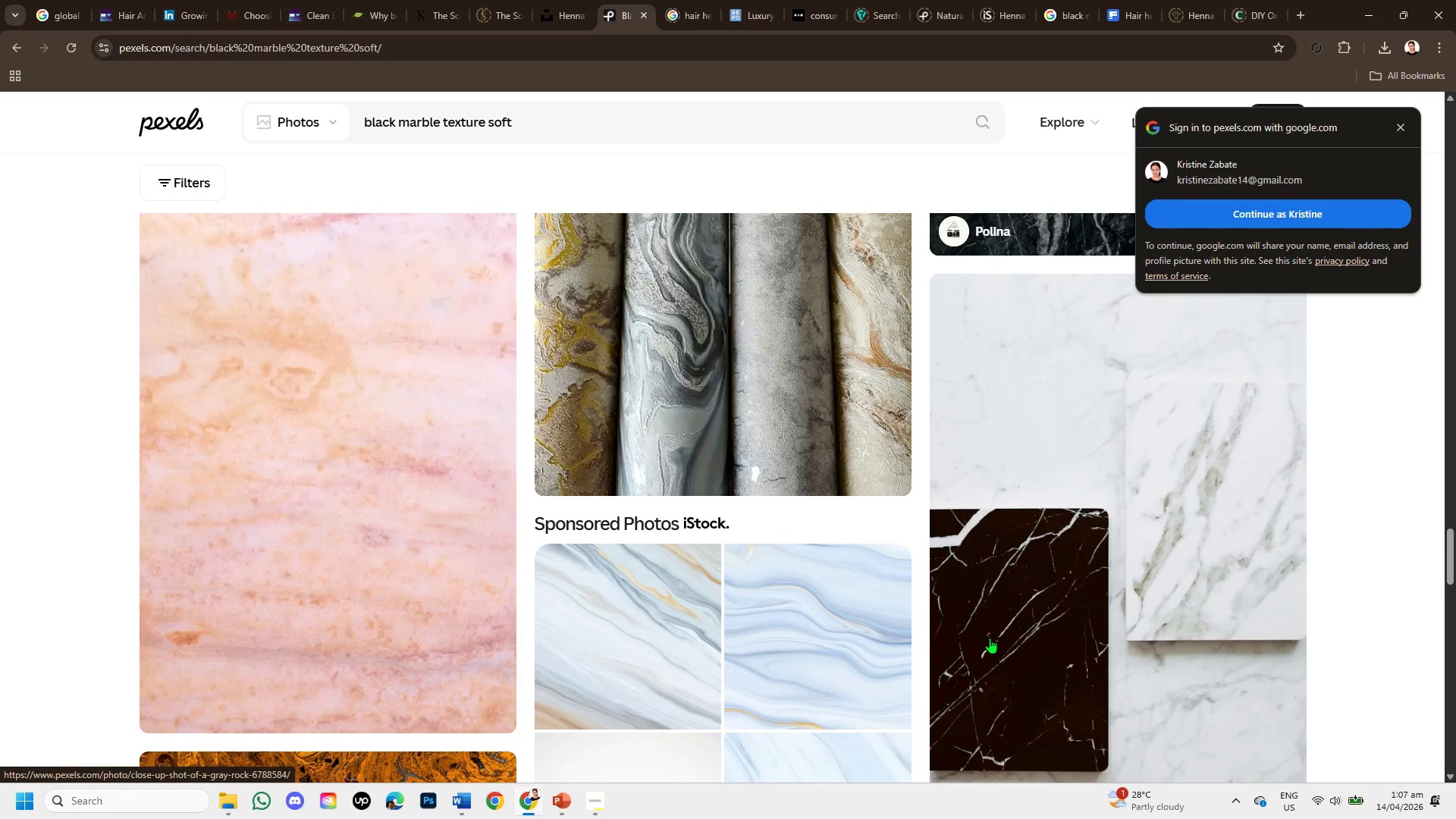 
scroll: coordinate [955, 610], scroll_direction: down, amount: 12.0
 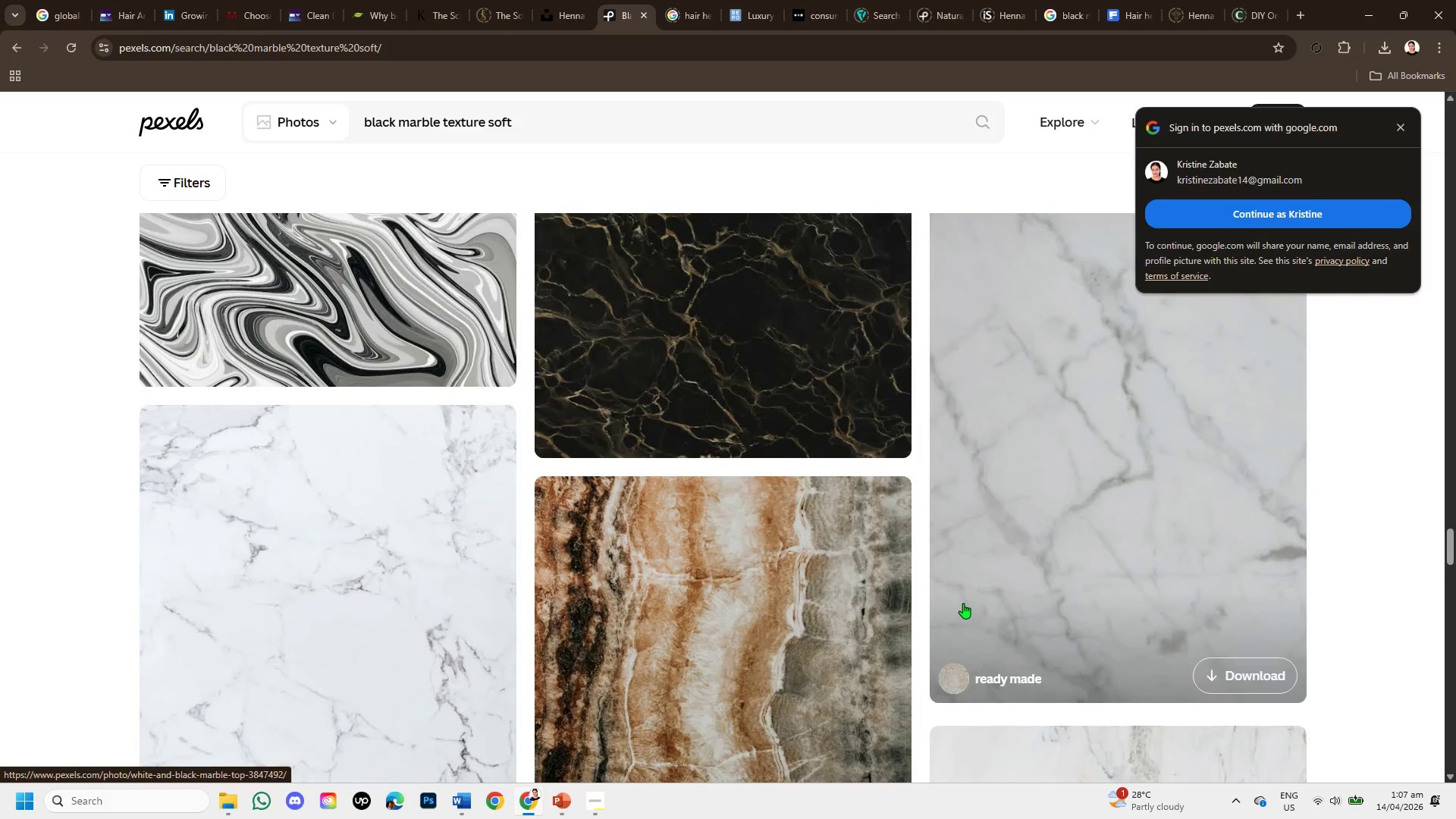 
scroll: coordinate [964, 602], scroll_direction: up, amount: 2.0
 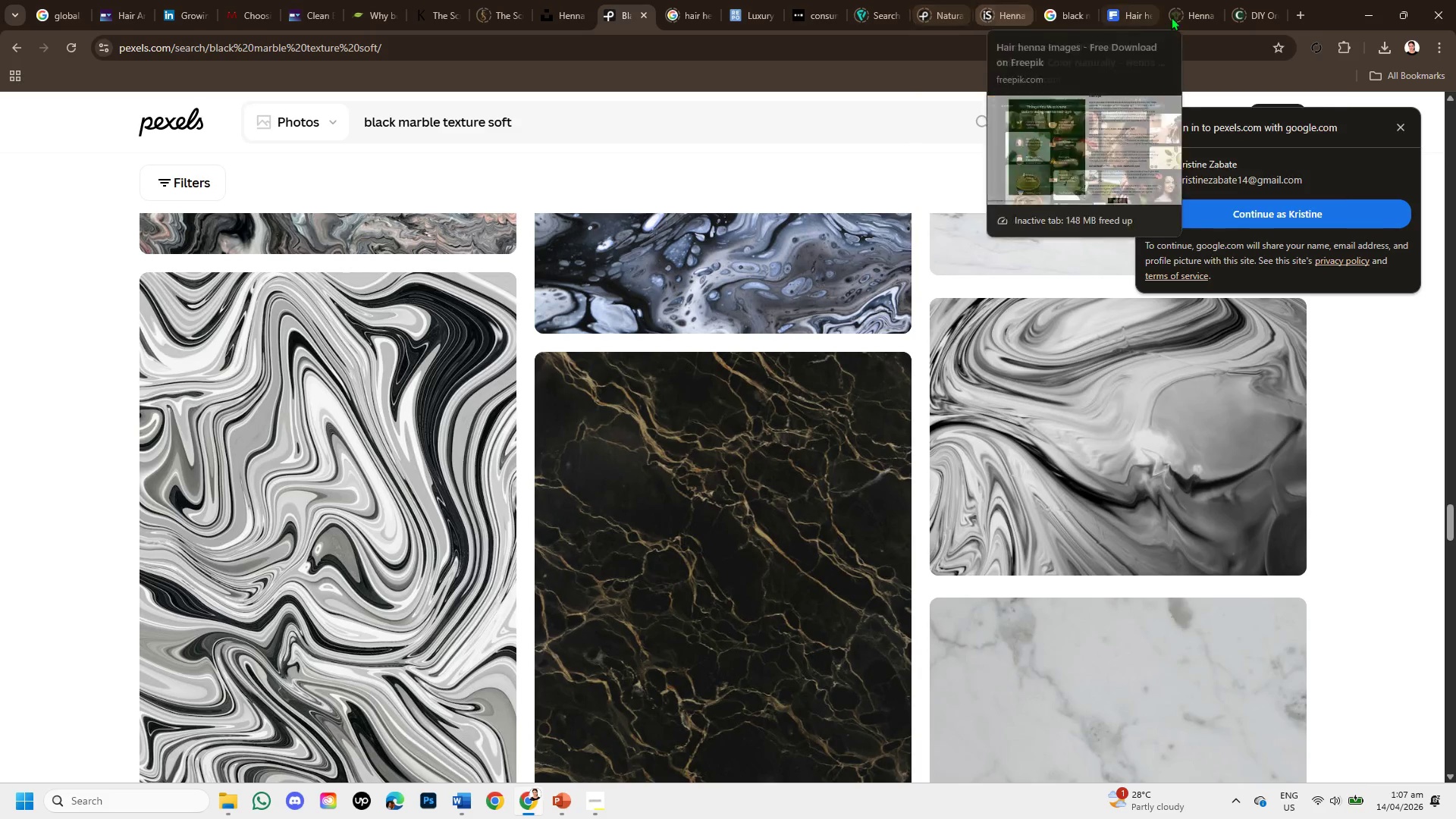 
left_click([1072, 7])
 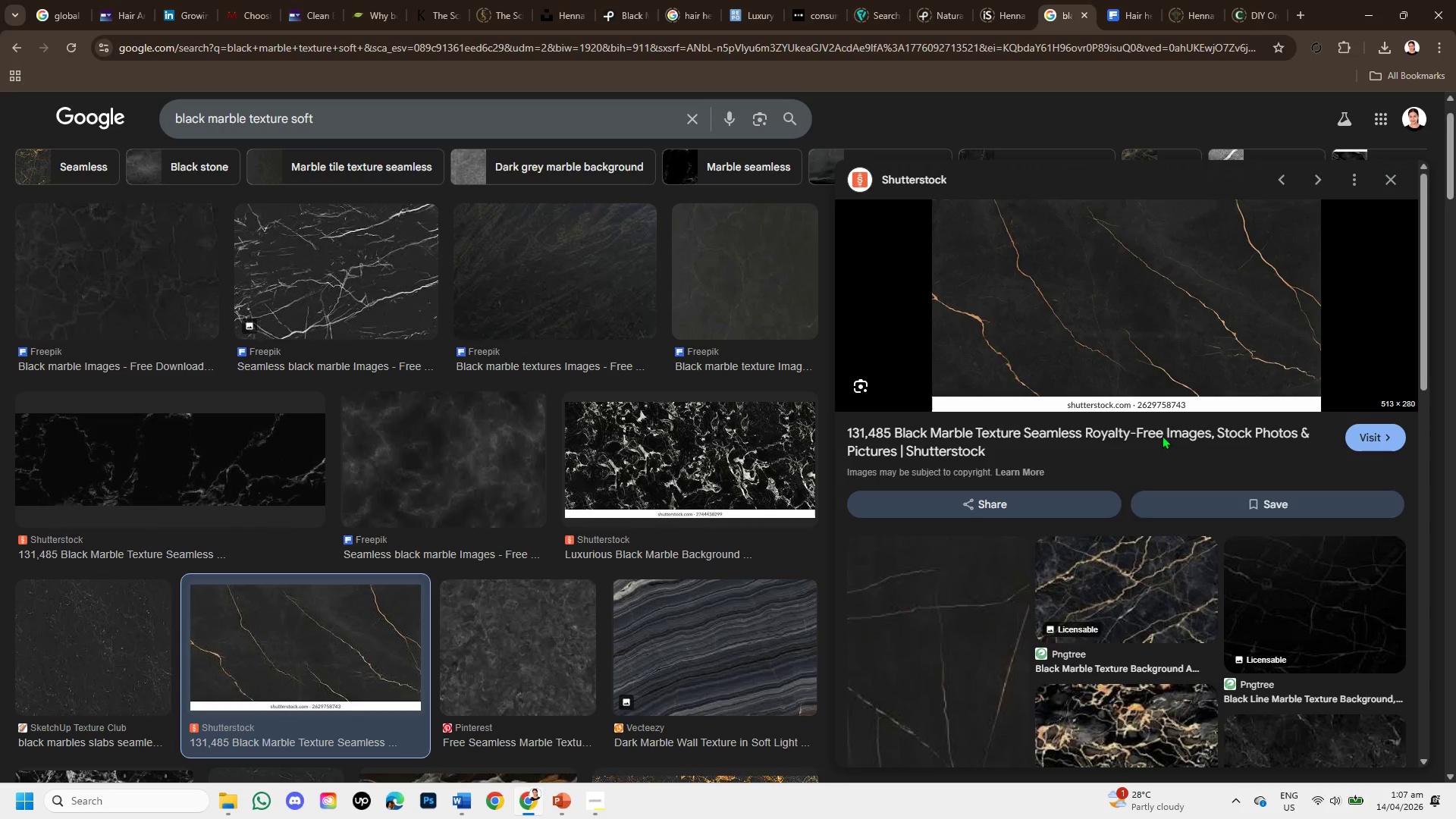 
scroll: coordinate [1208, 627], scroll_direction: down, amount: 2.0
 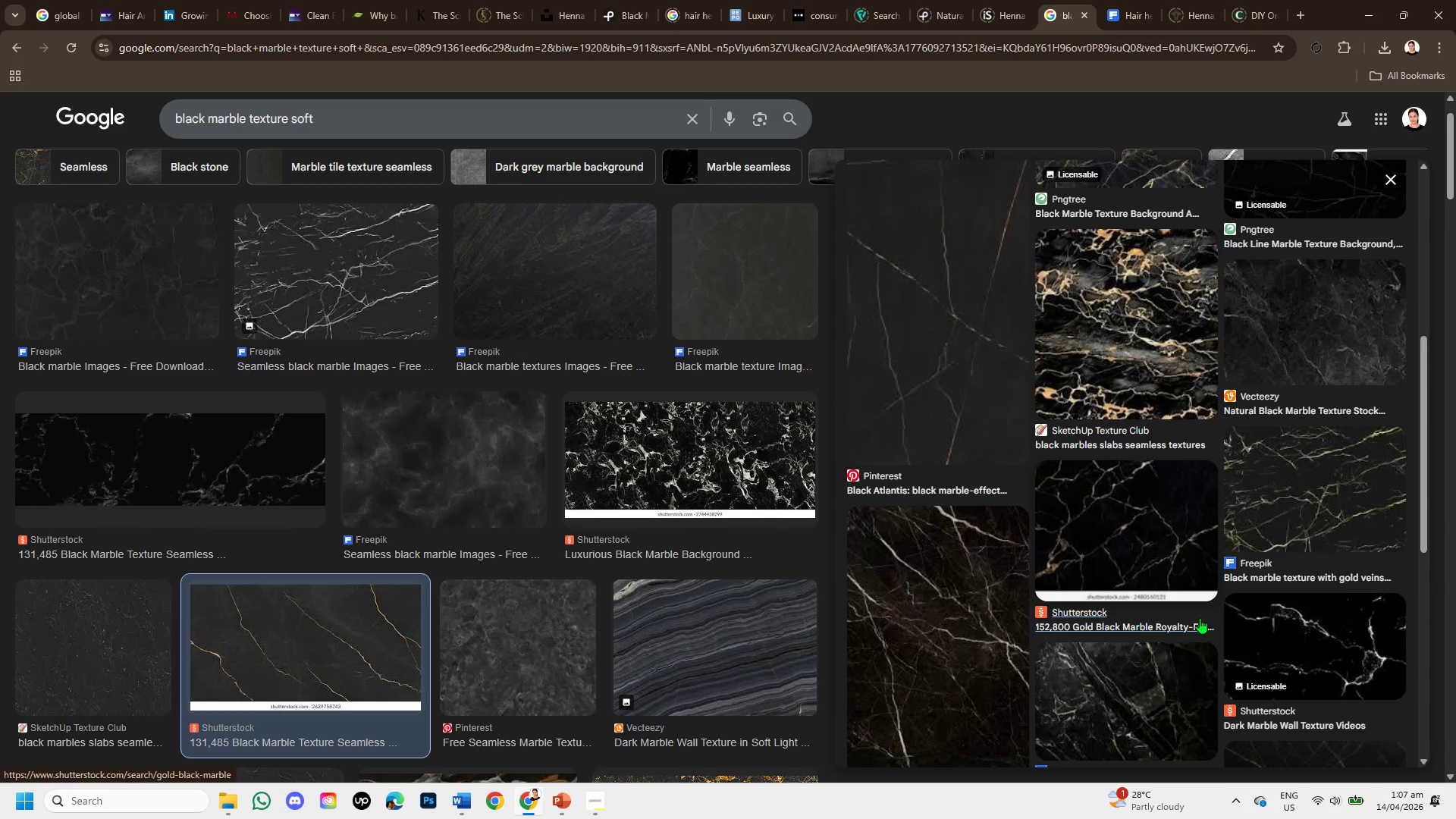 
scroll: coordinate [1207, 562], scroll_direction: up, amount: 4.0
 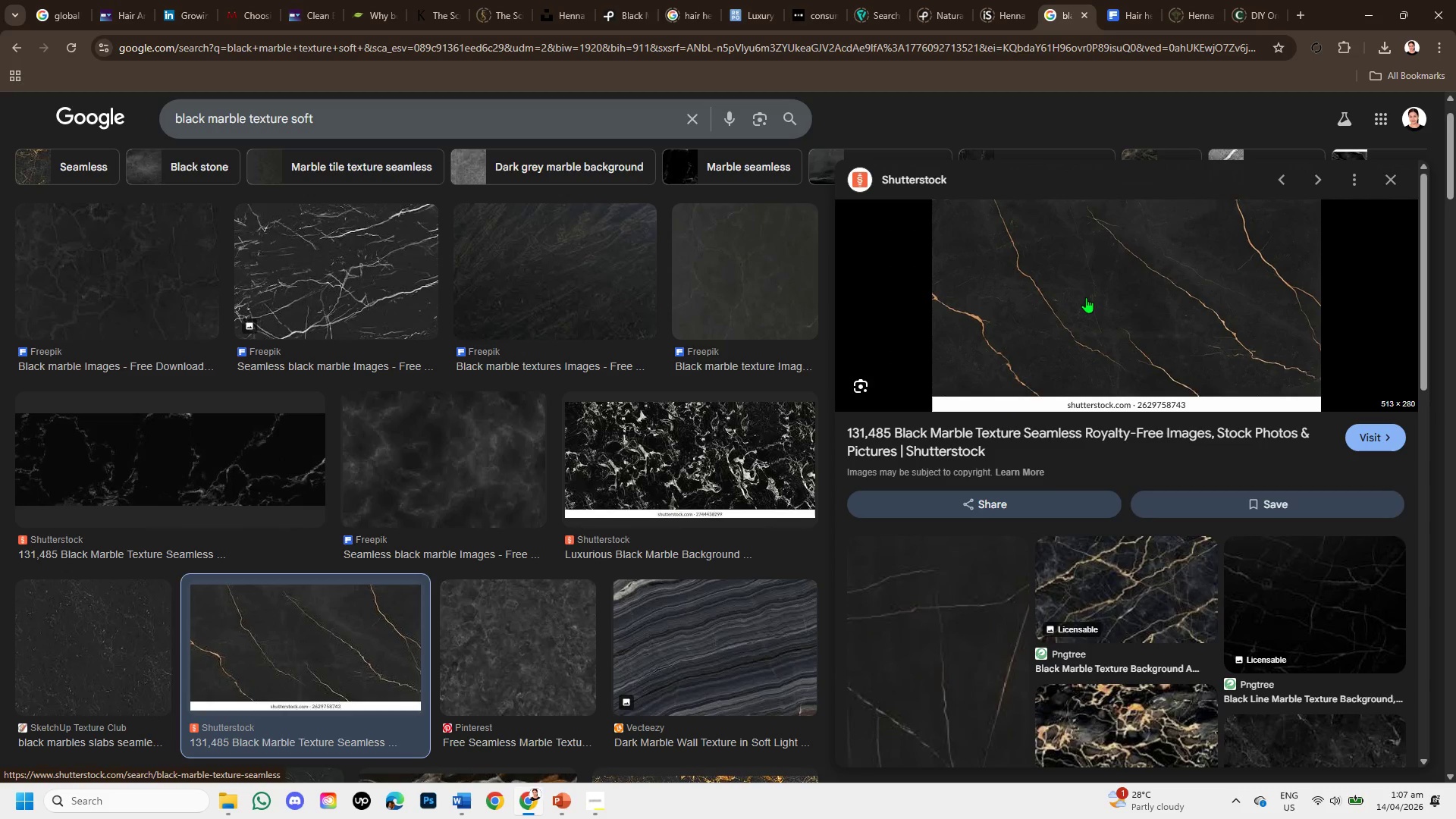 
right_click([1086, 297])
 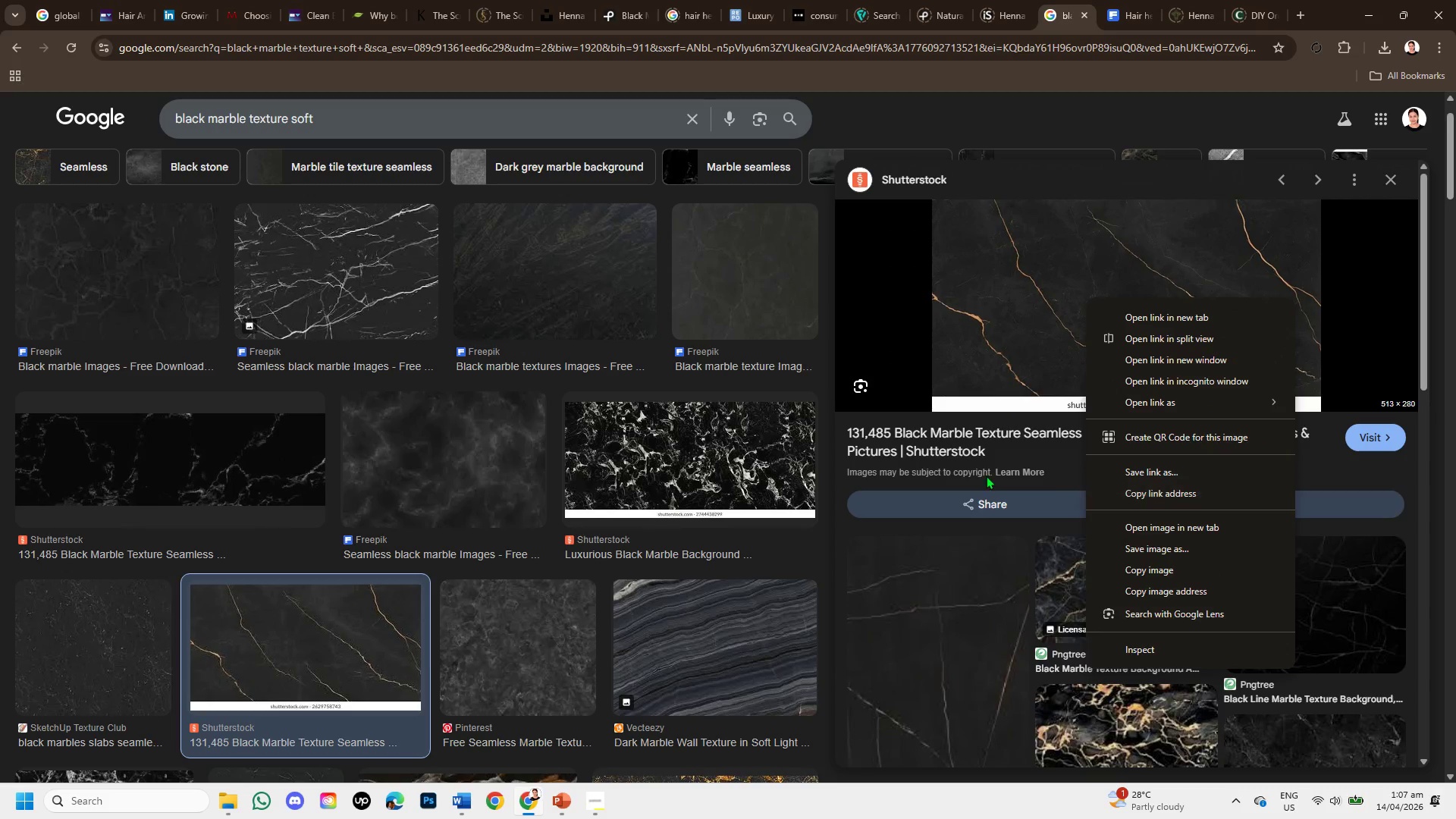 
left_click([957, 309])
 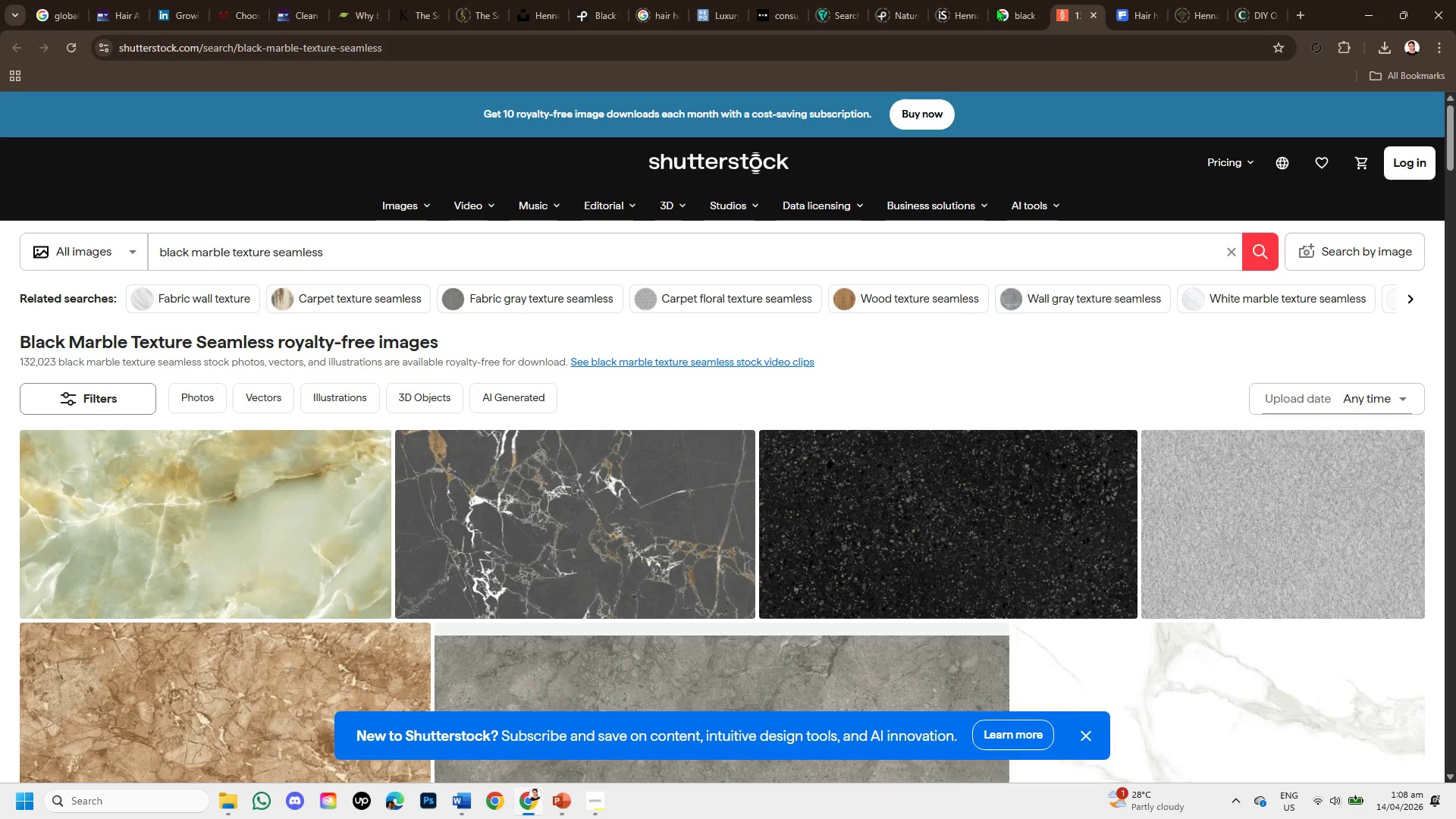 
wait(5.5)
 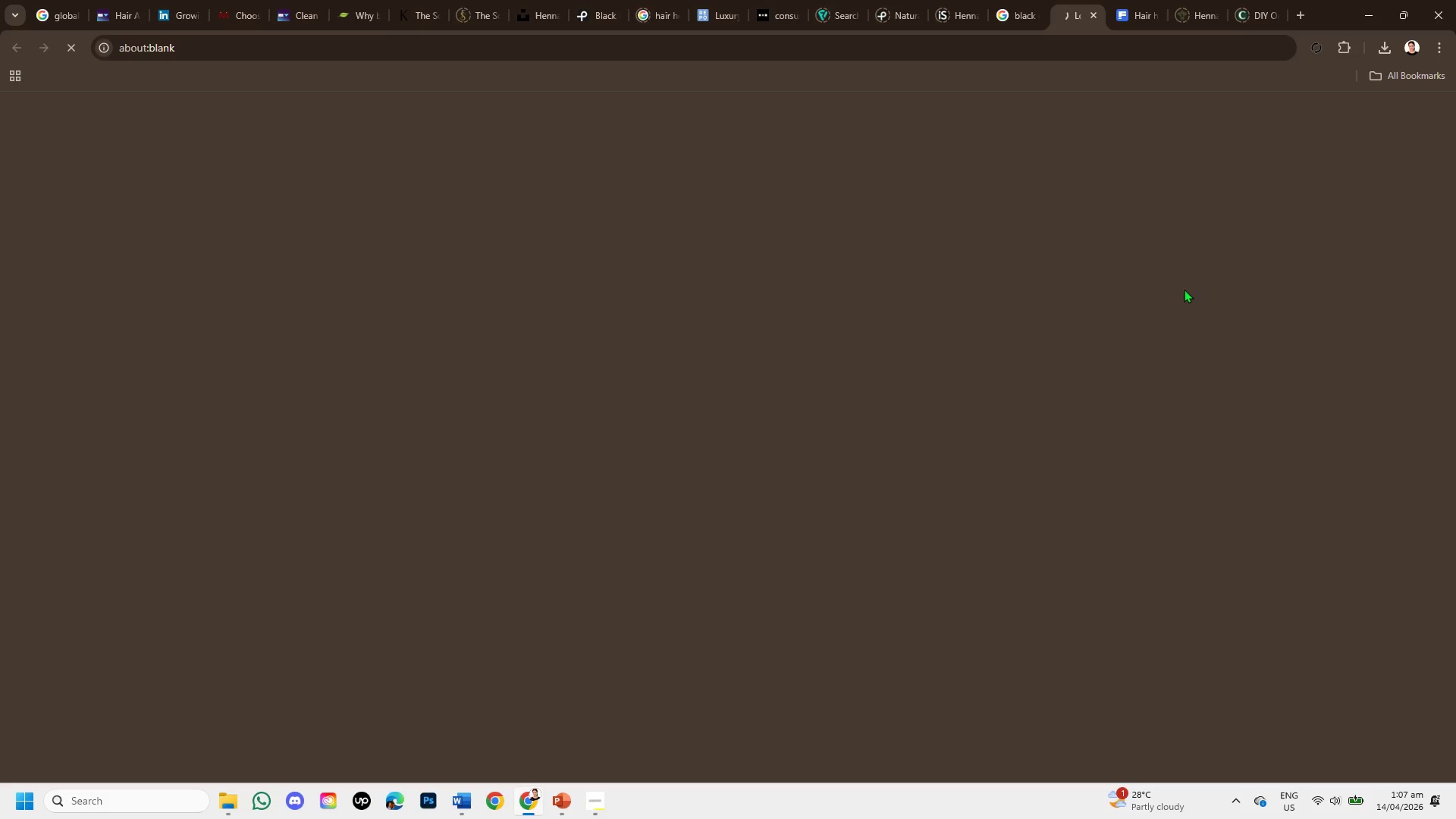 
left_click([1090, 11])
 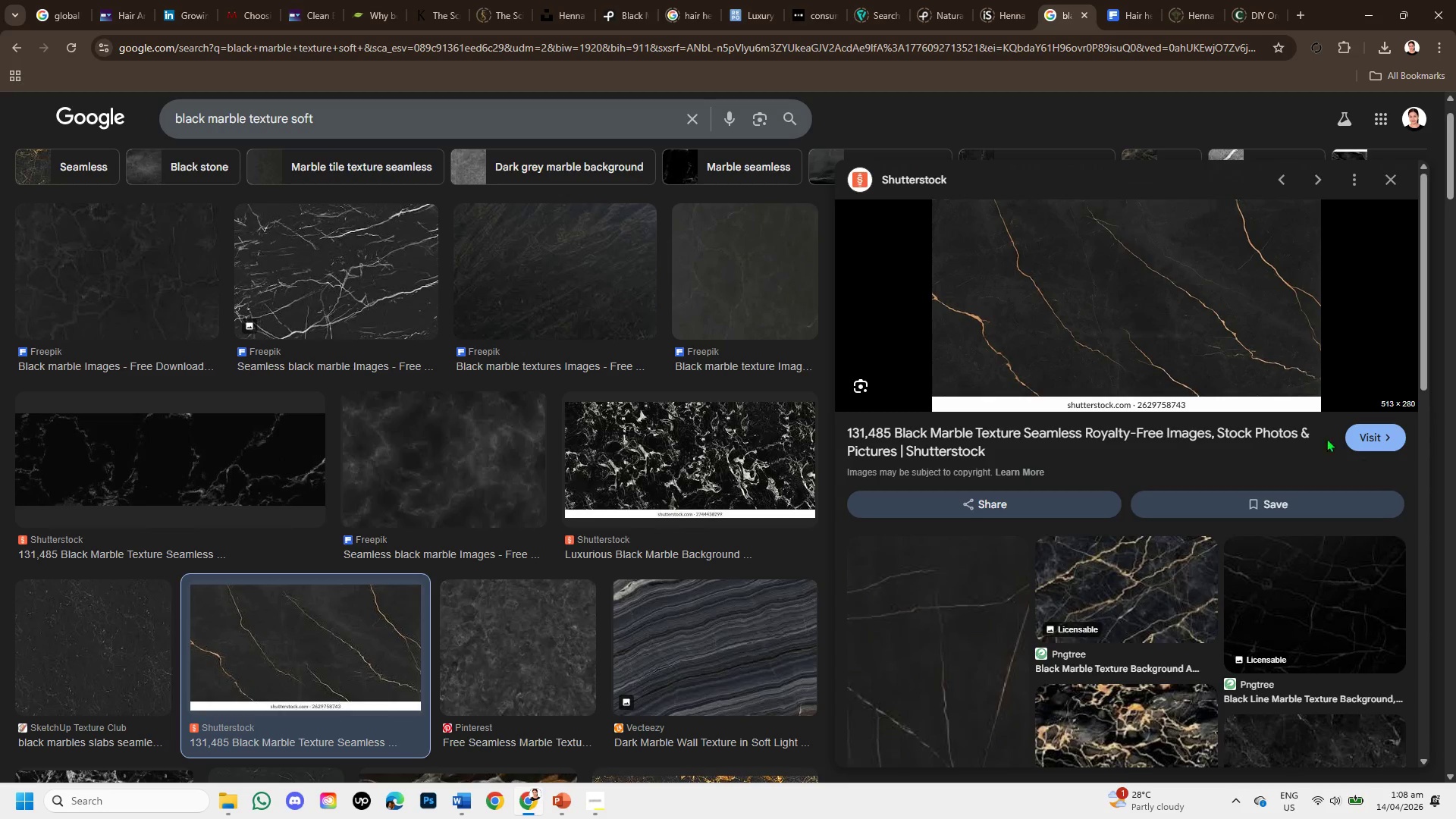 
right_click([1109, 267])
 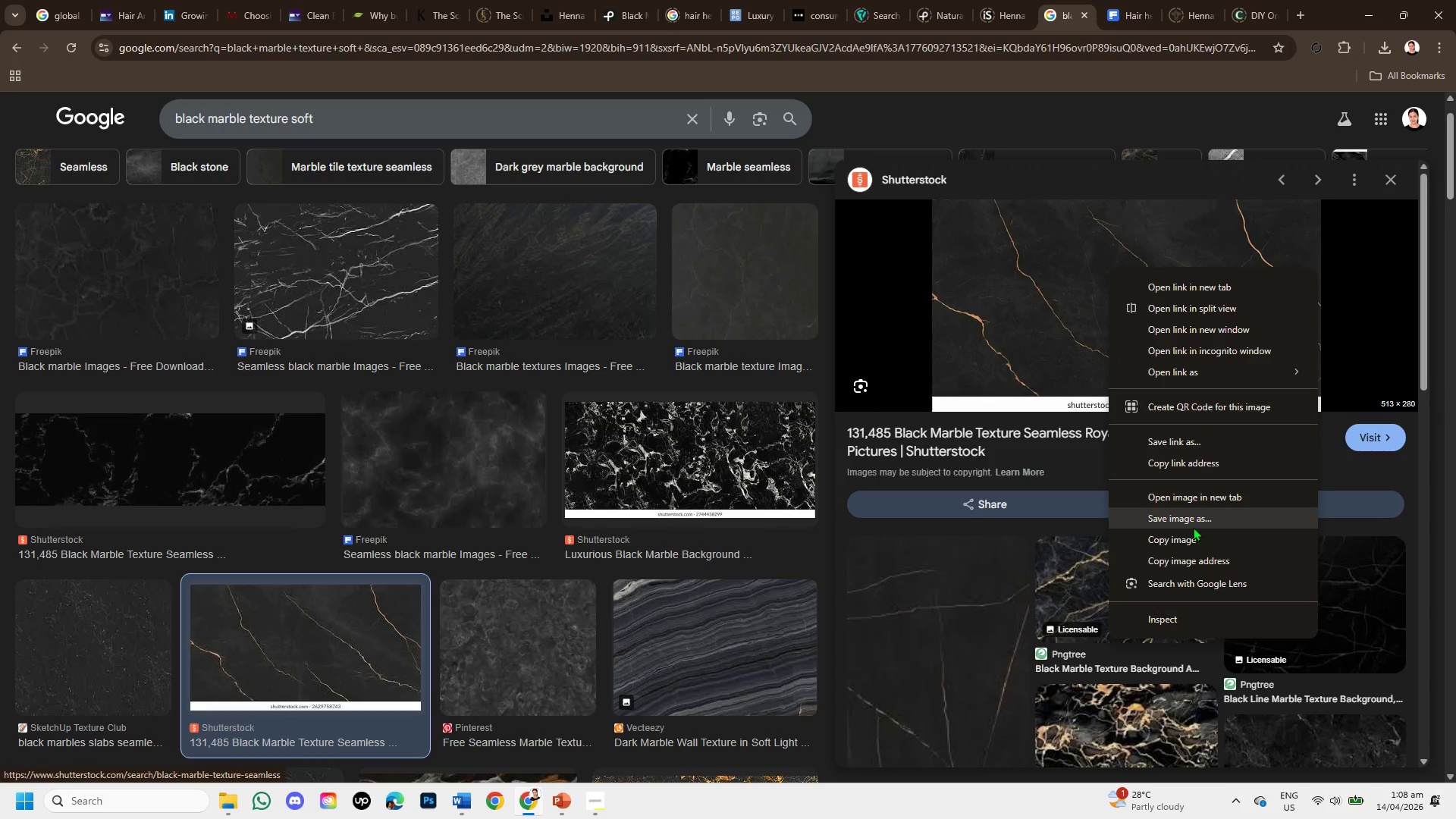 
left_click([1192, 522])
 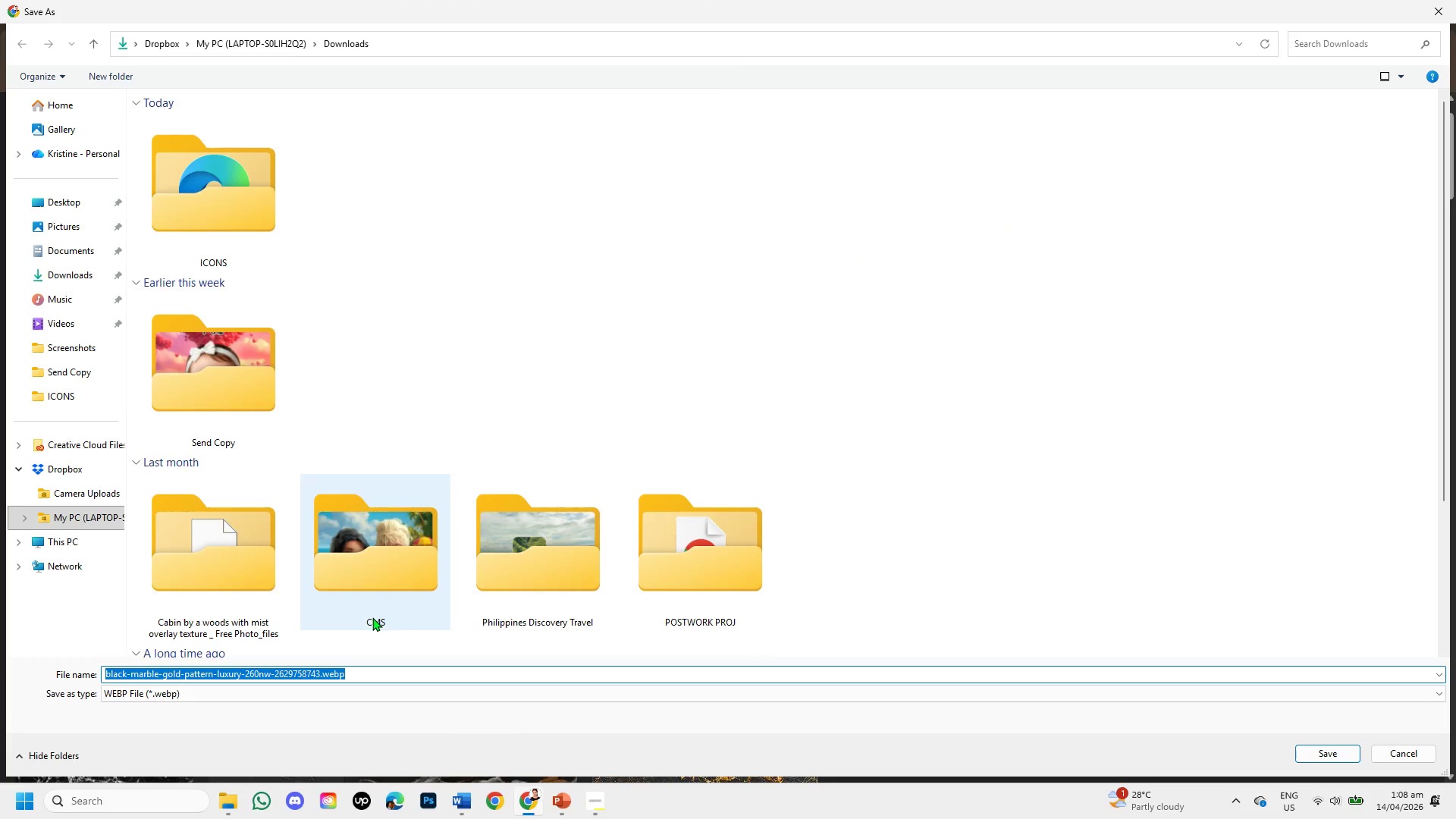 
left_click([1398, 753])
 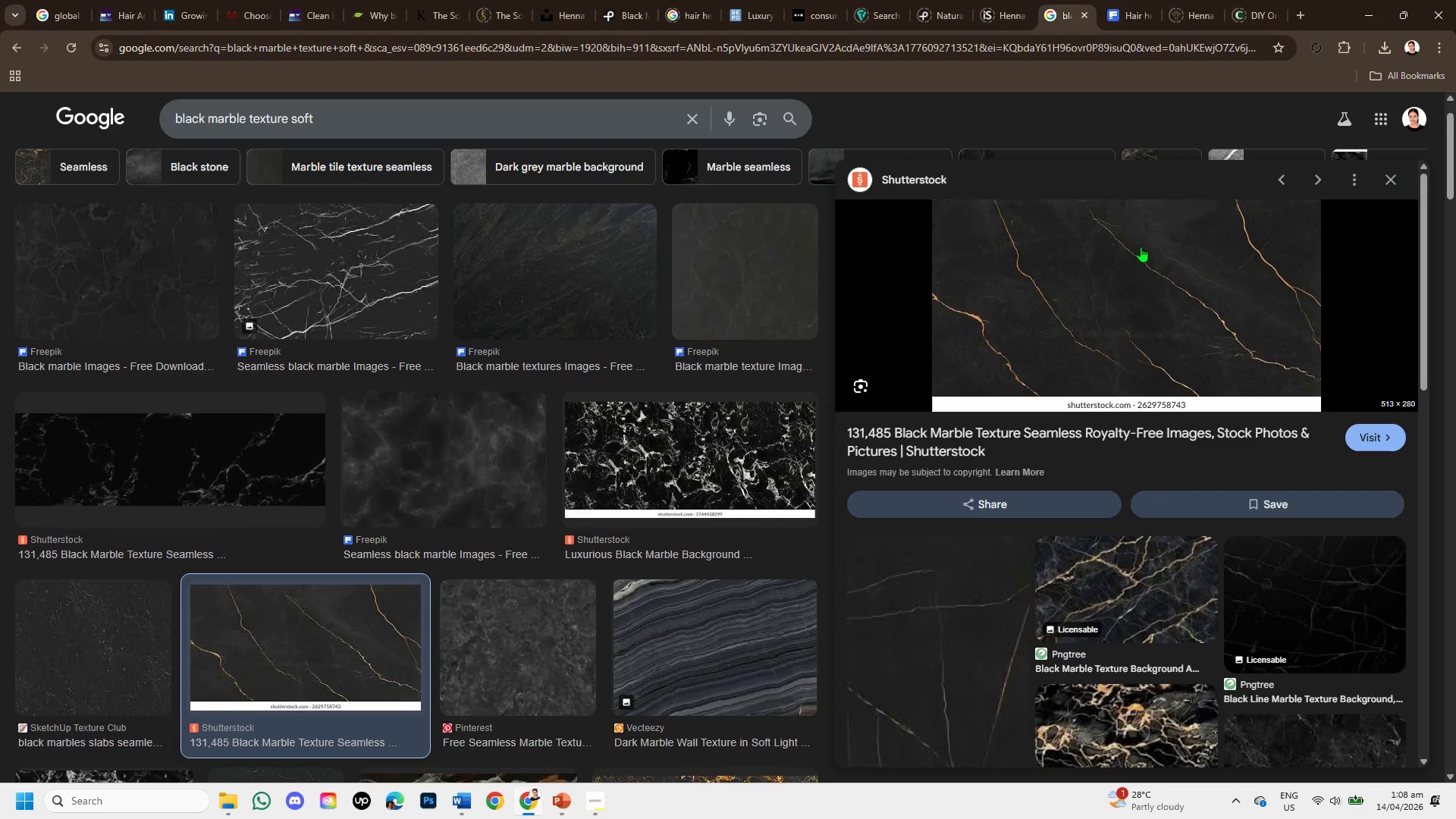 
right_click([1138, 253])
 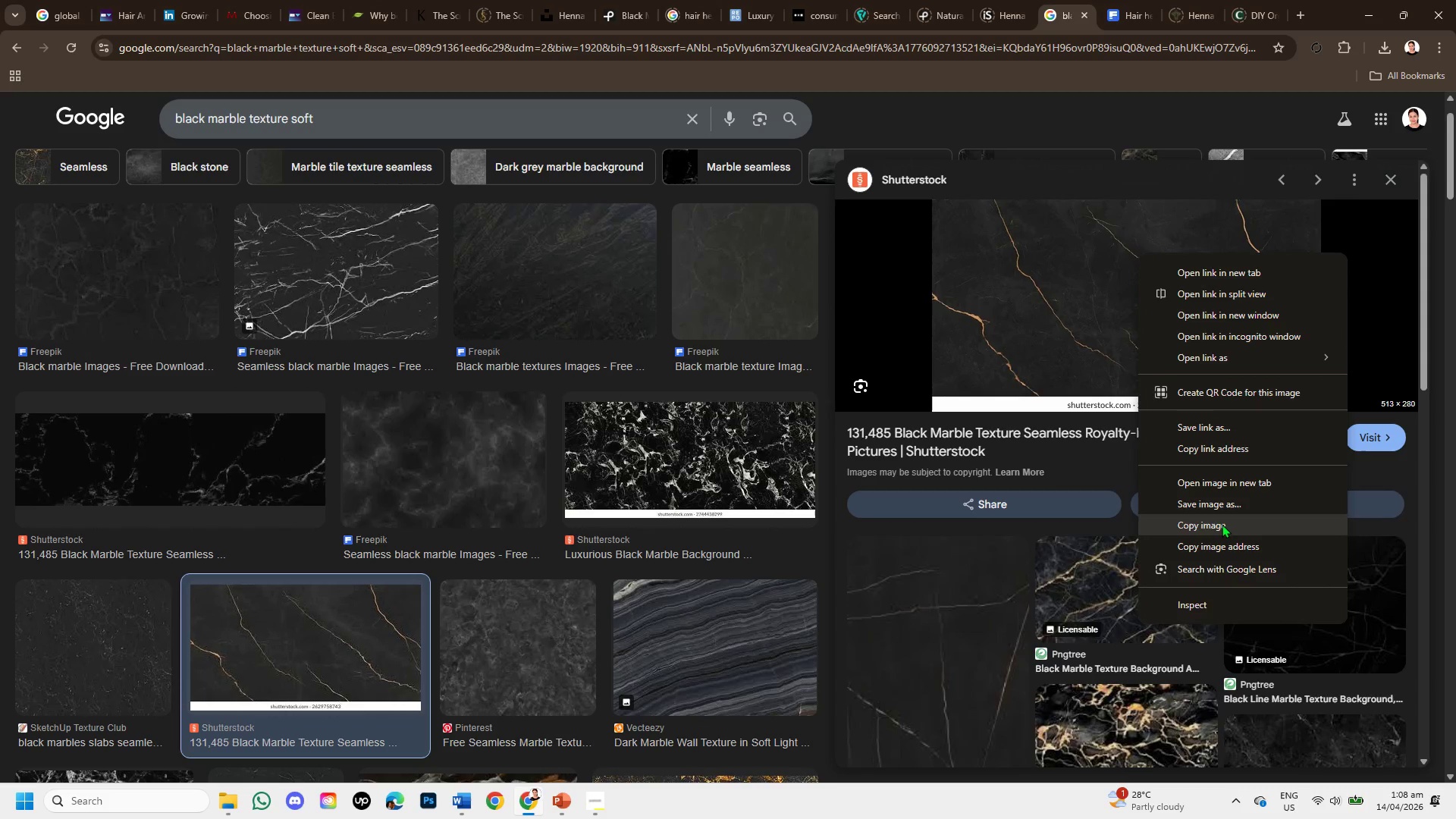 
left_click([1222, 524])
 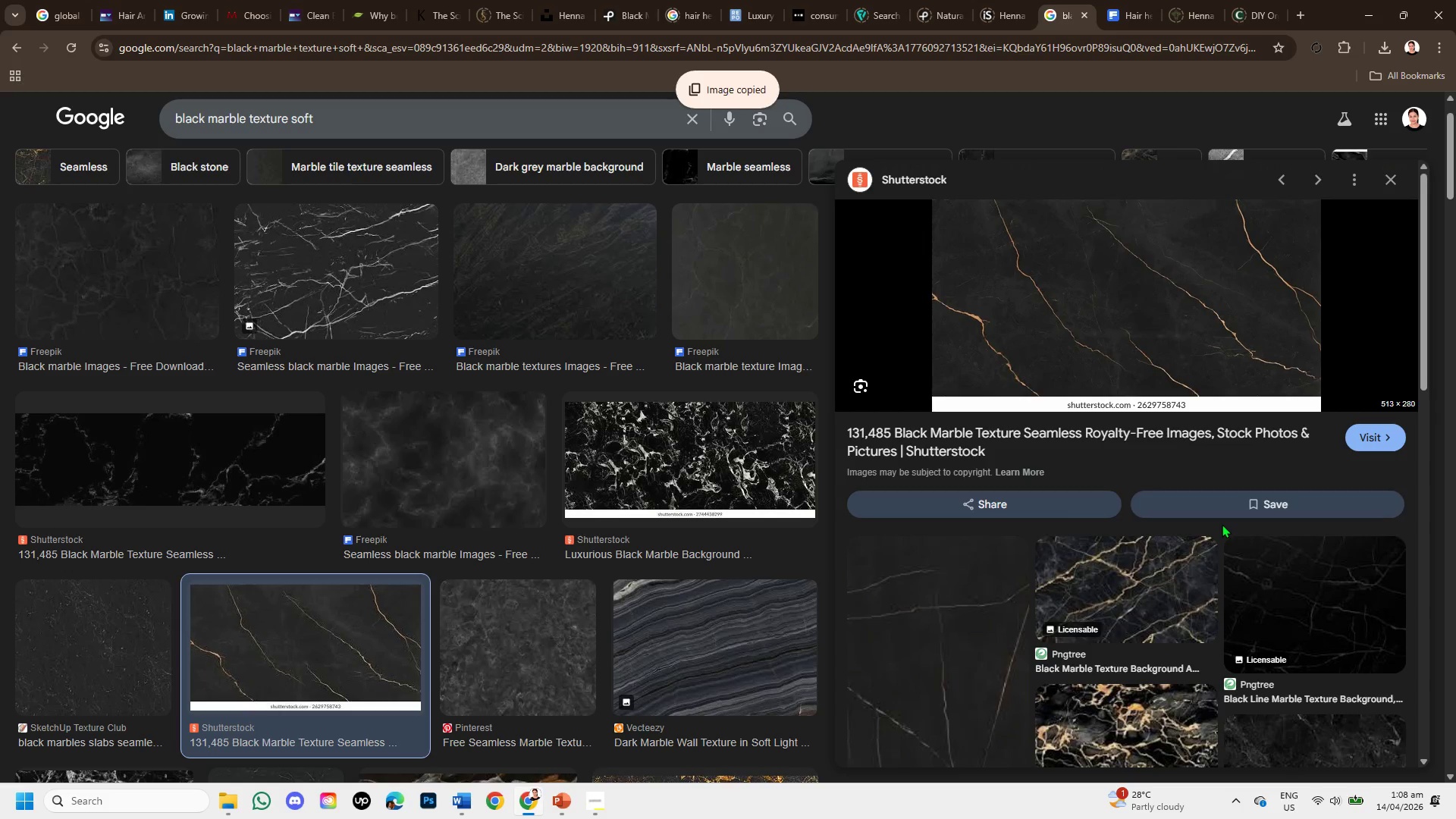 
scroll: coordinate [1221, 541], scroll_direction: down, amount: 3.0
 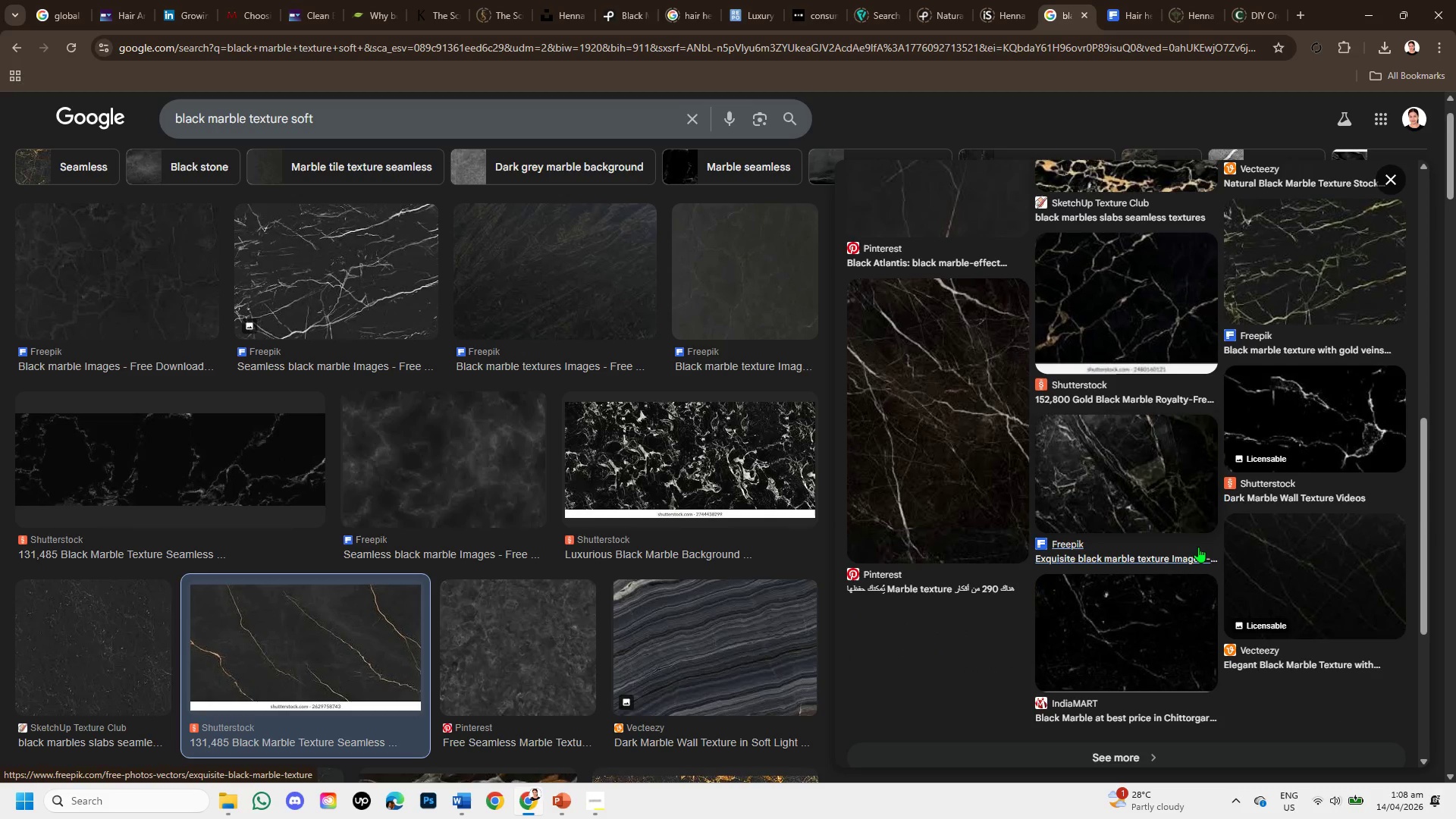 
scroll: coordinate [1190, 536], scroll_direction: up, amount: 3.0
 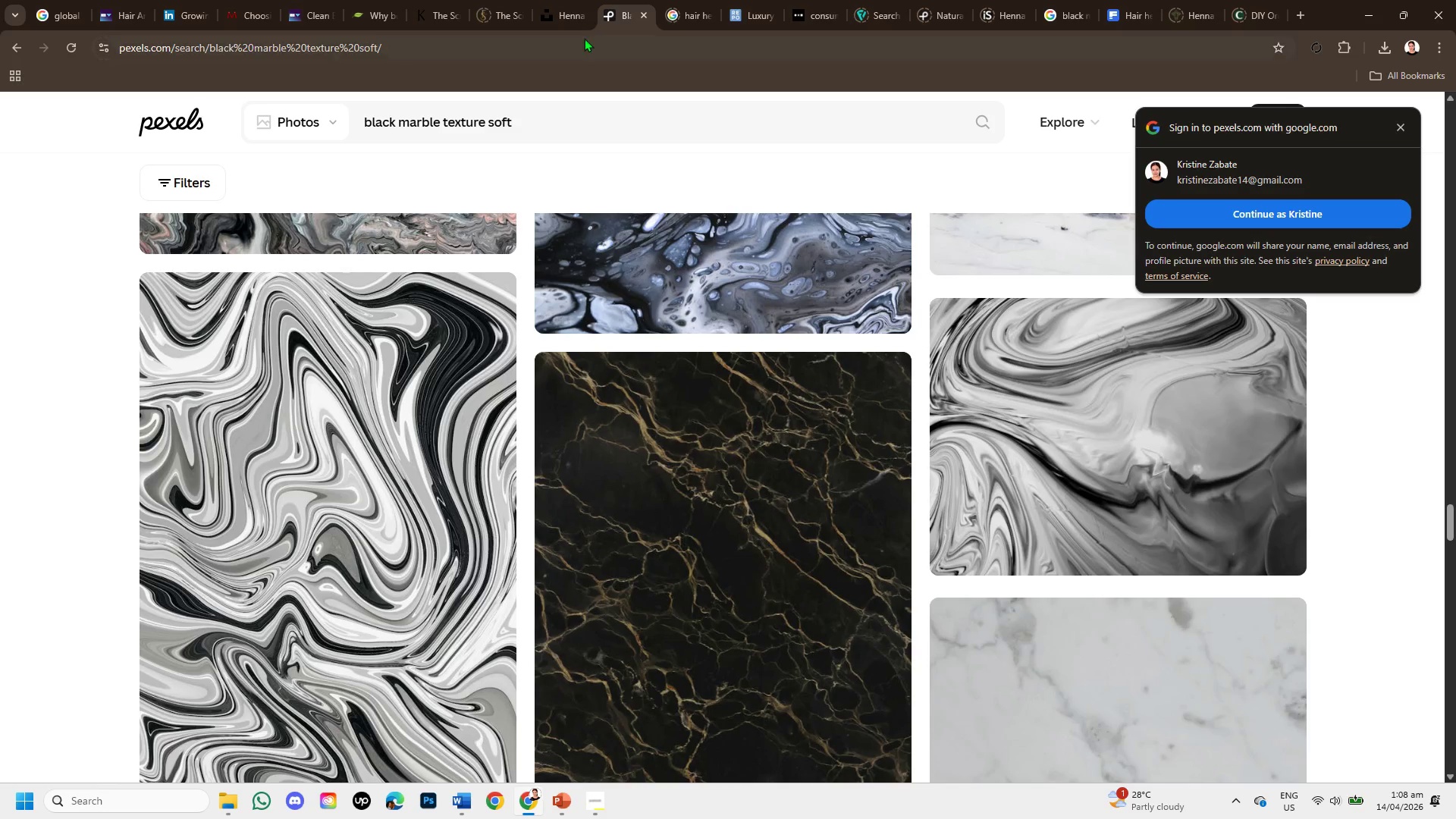 
left_click([551, 0])
 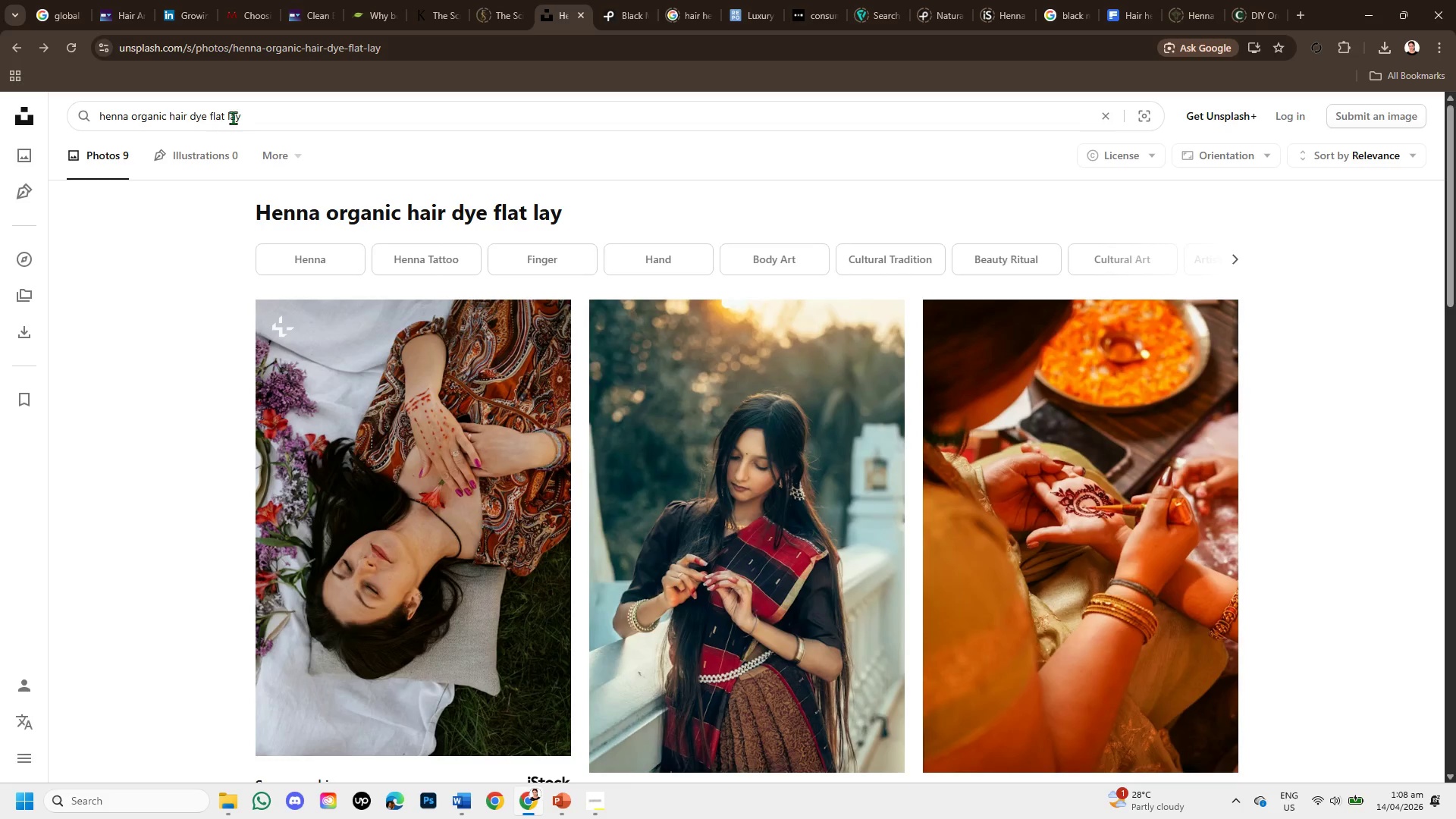 
left_click_drag(start_coordinate=[252, 118], to_coordinate=[82, 109])
 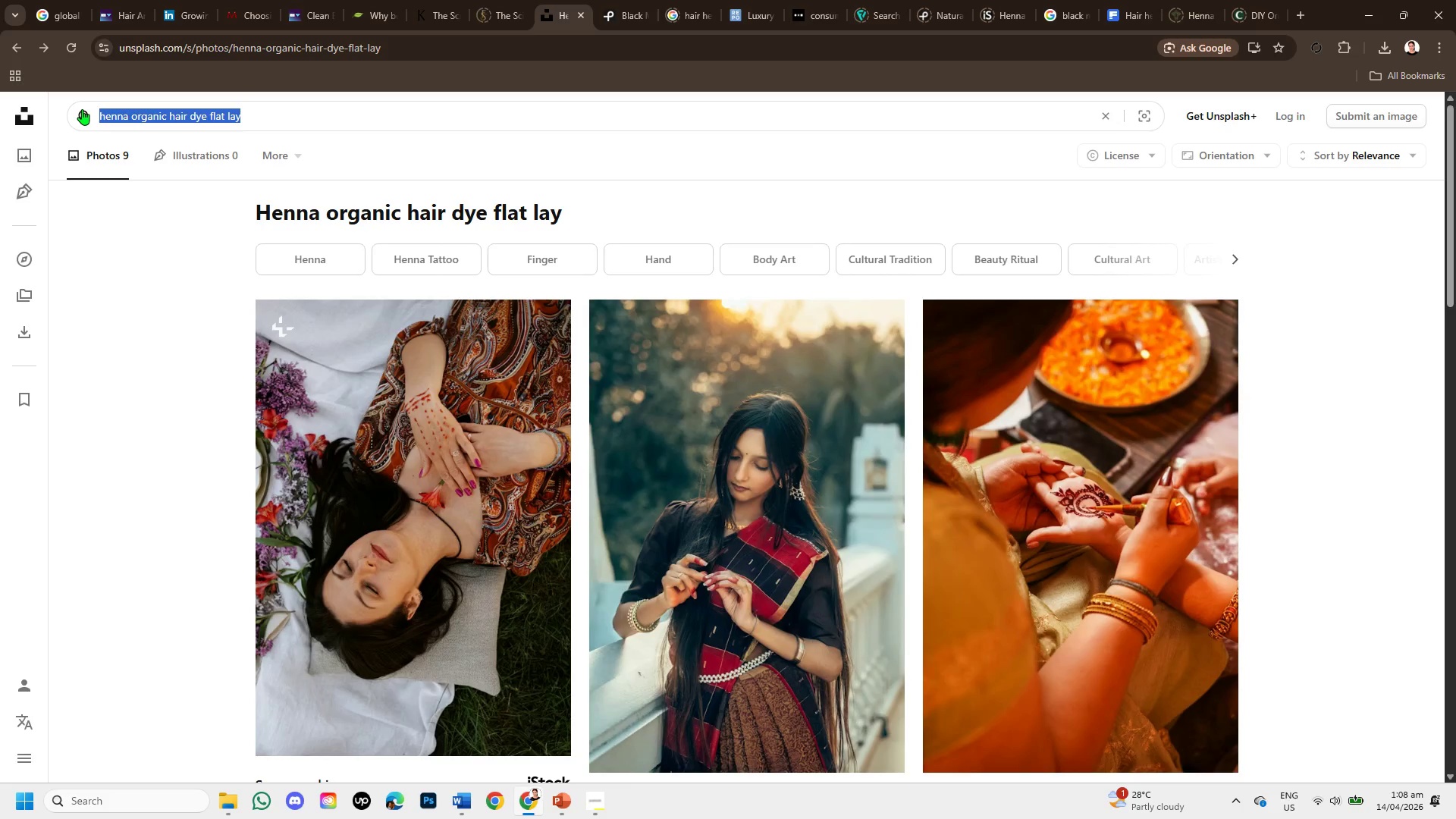 
key(Backspace)
type(black marble texture soft )
 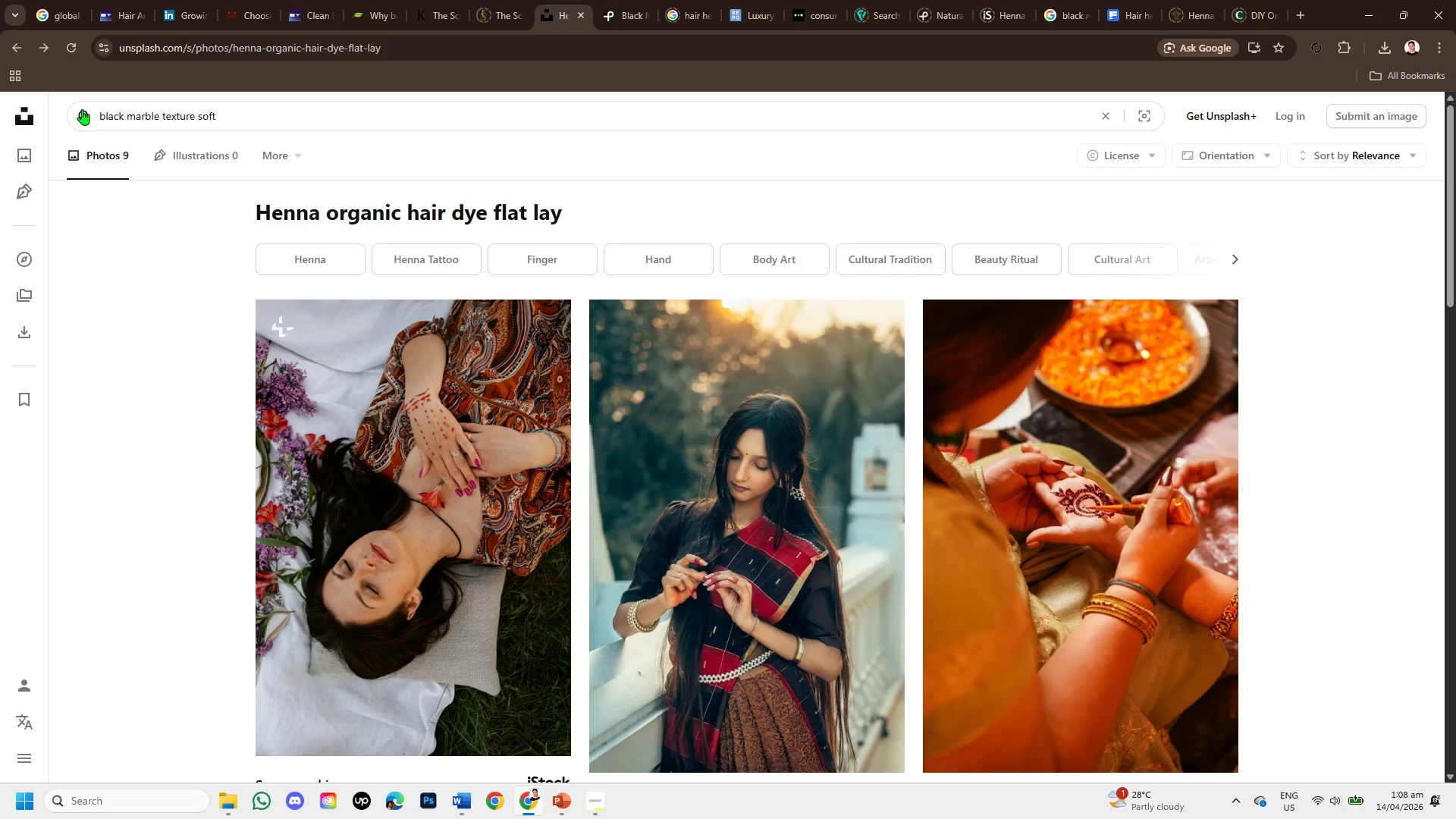 
key(Enter)
 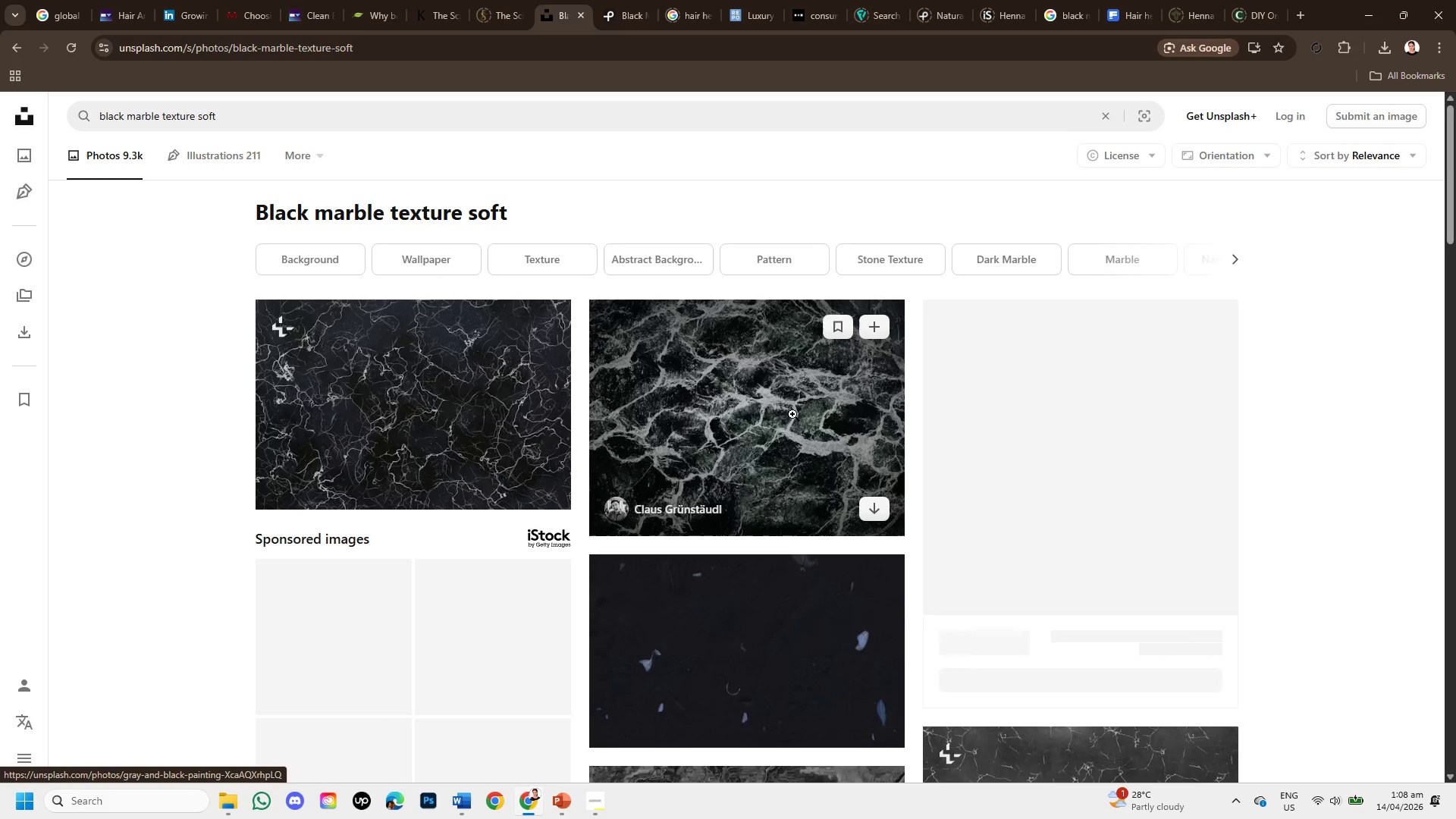 
scroll: coordinate [814, 537], scroll_direction: down, amount: 4.0
 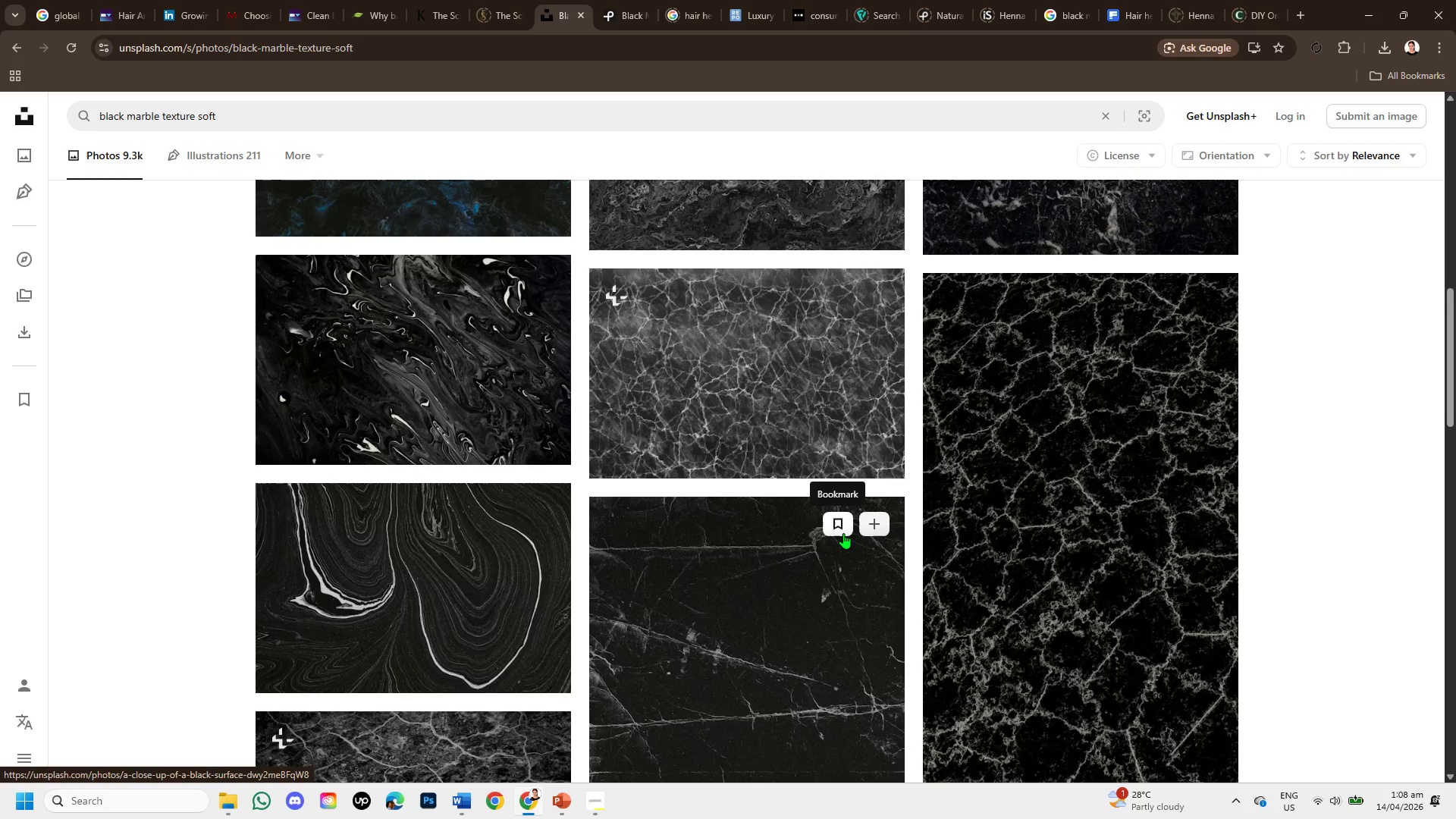 
scroll: coordinate [843, 533], scroll_direction: up, amount: 1.0
 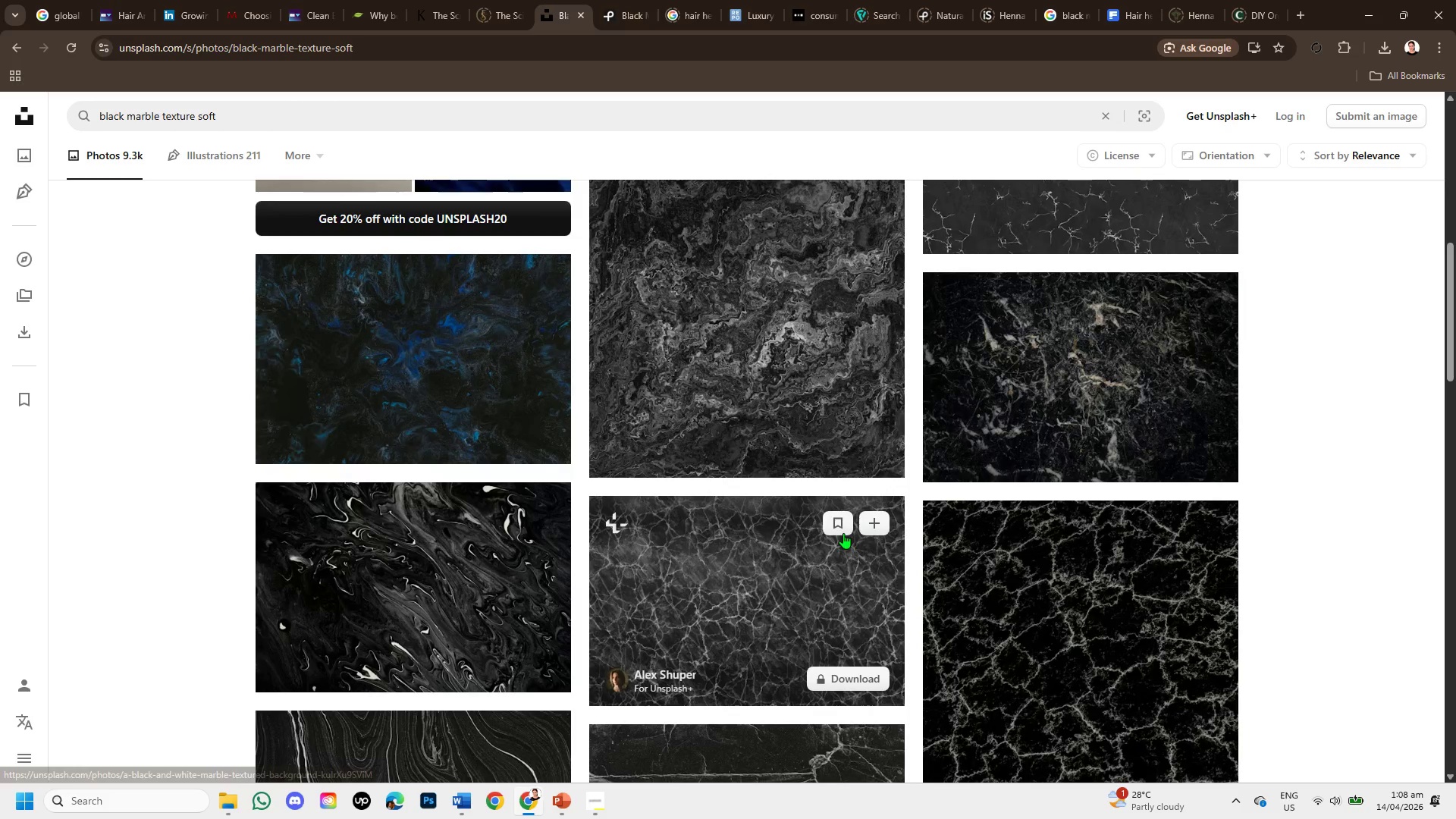 
scroll: coordinate [852, 604], scroll_direction: down, amount: 9.0
 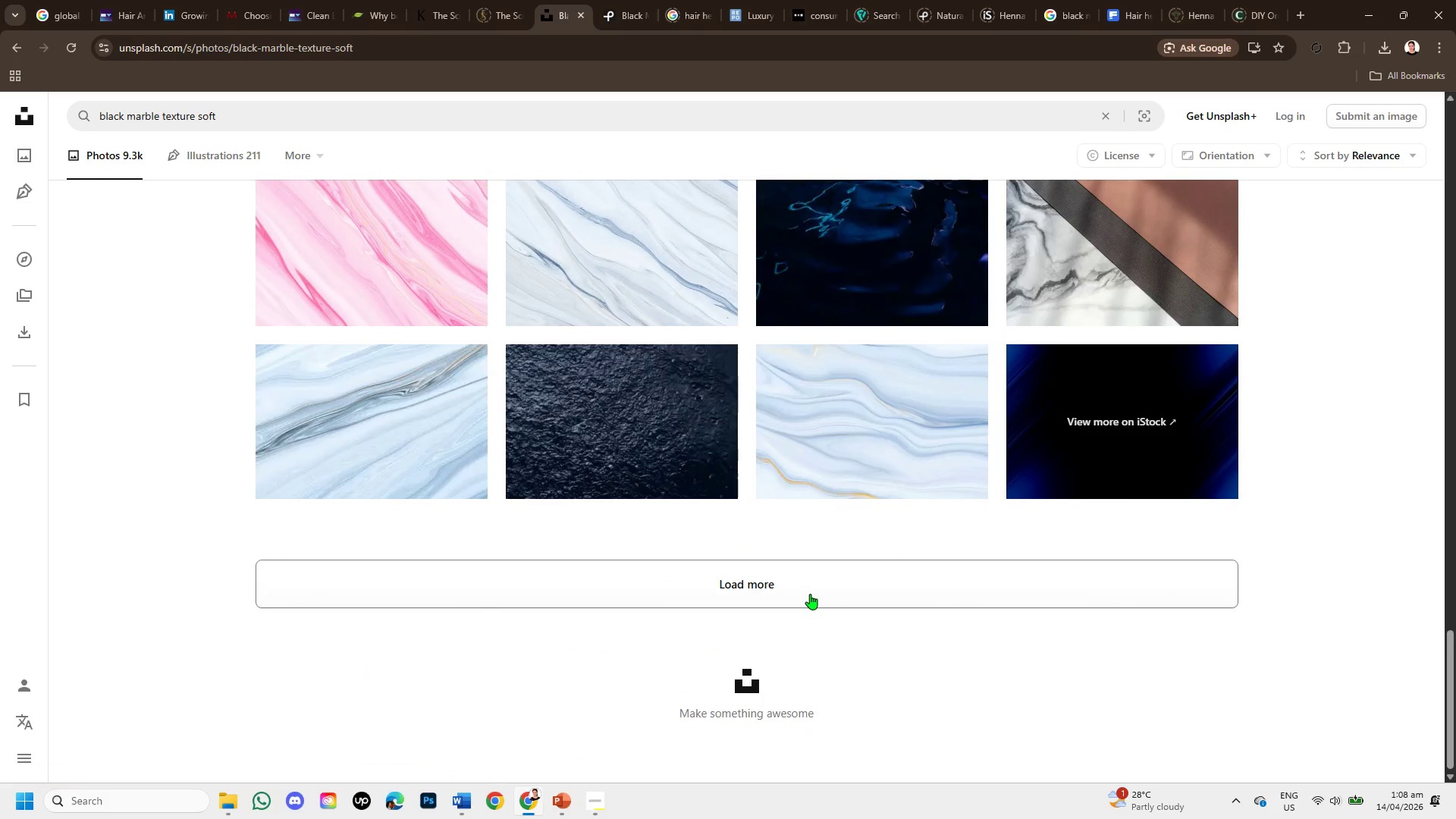 
left_click([810, 594])
 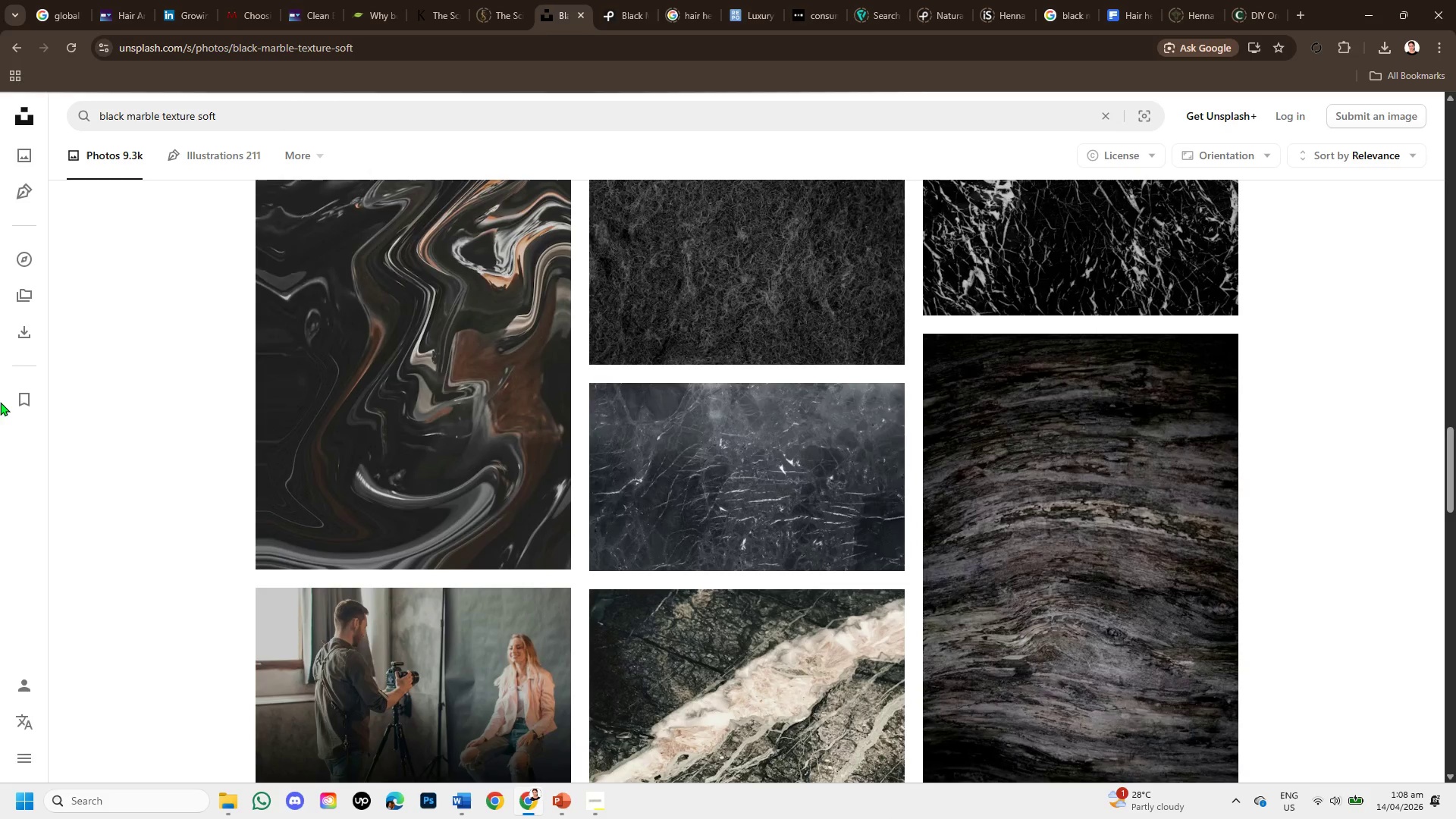 
scroll: coordinate [678, 335], scroll_direction: up, amount: 2.0
 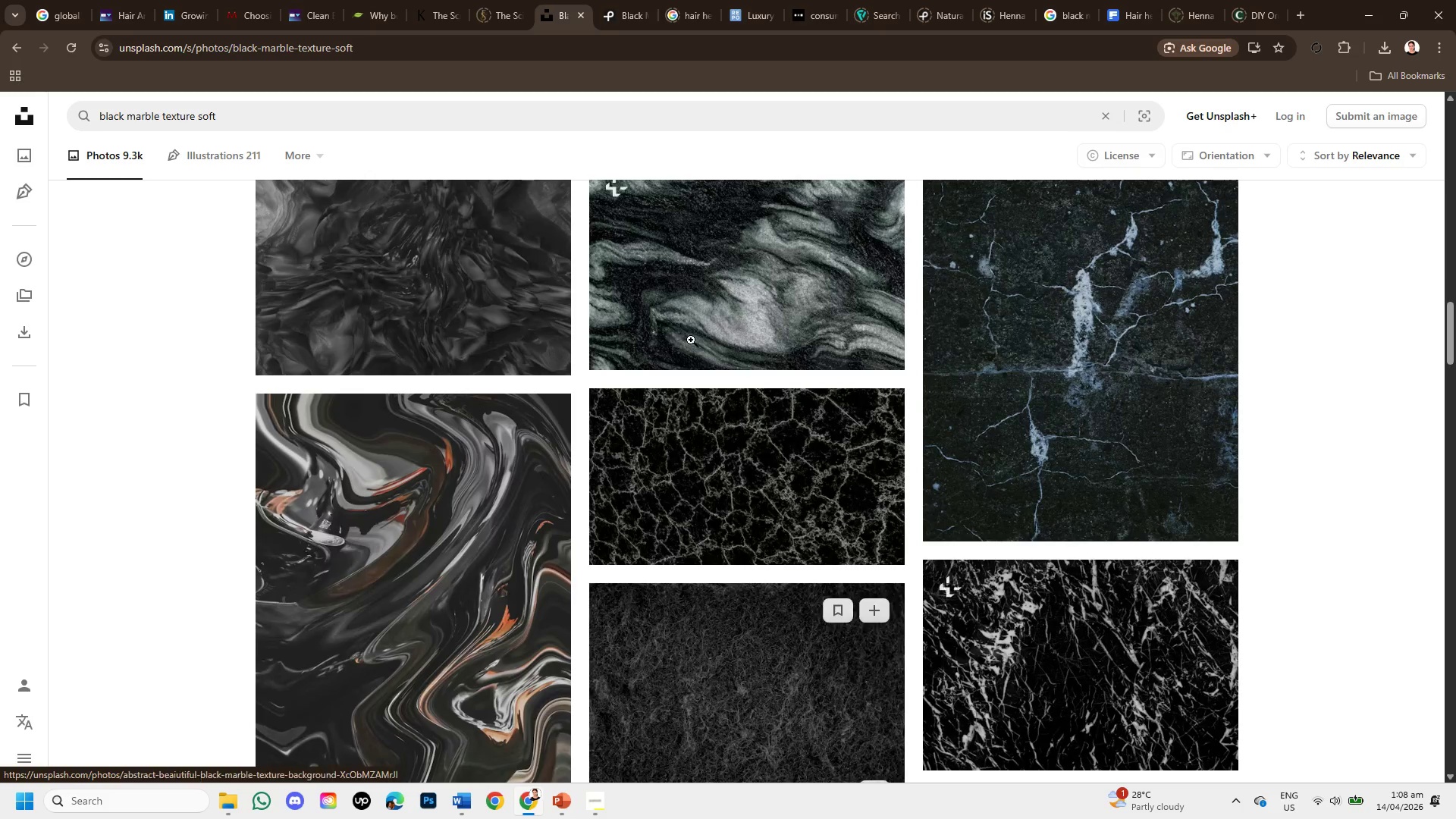 
scroll: coordinate [893, 313], scroll_direction: down, amount: 13.0
 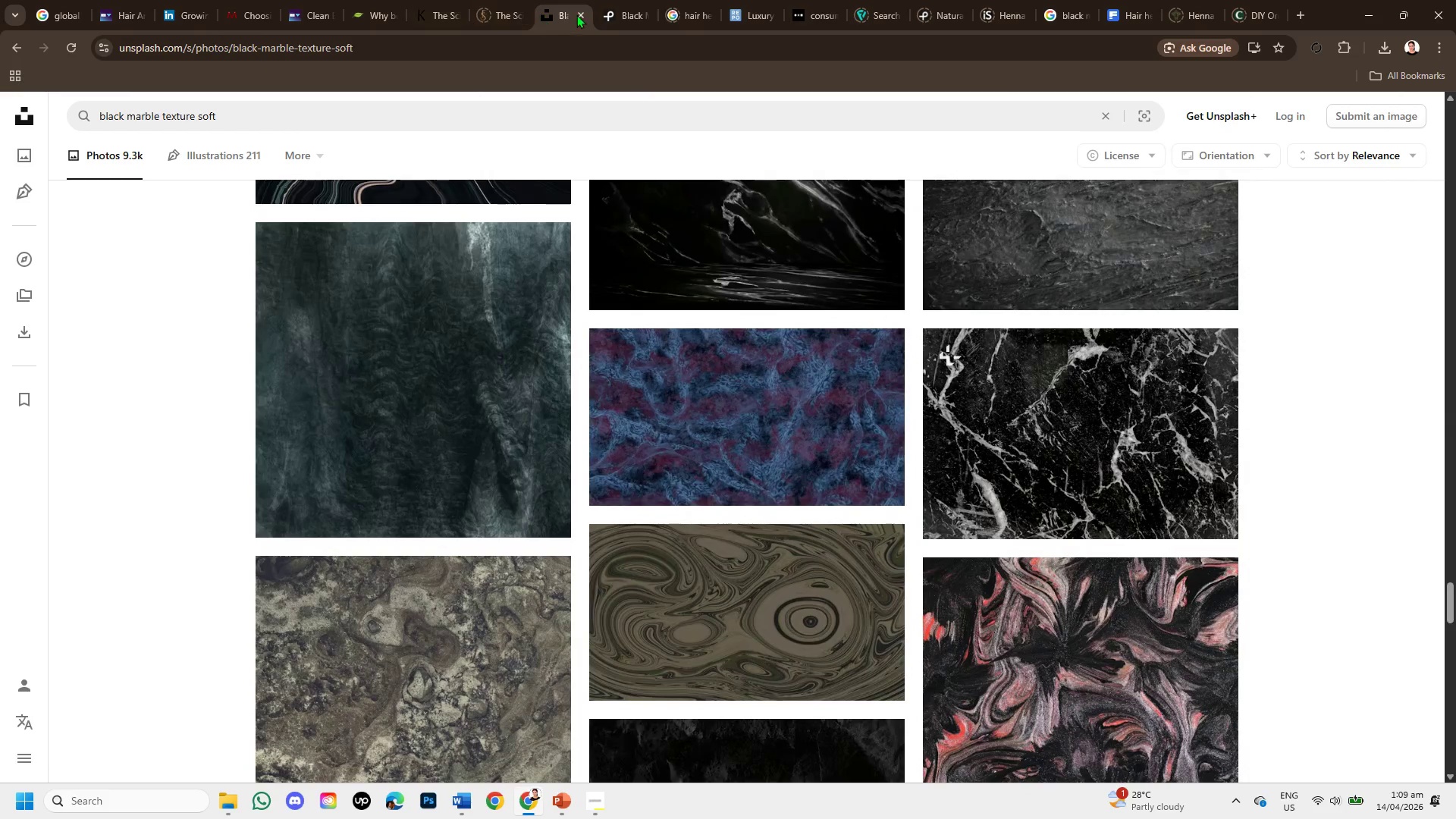 
left_click([643, 8])
 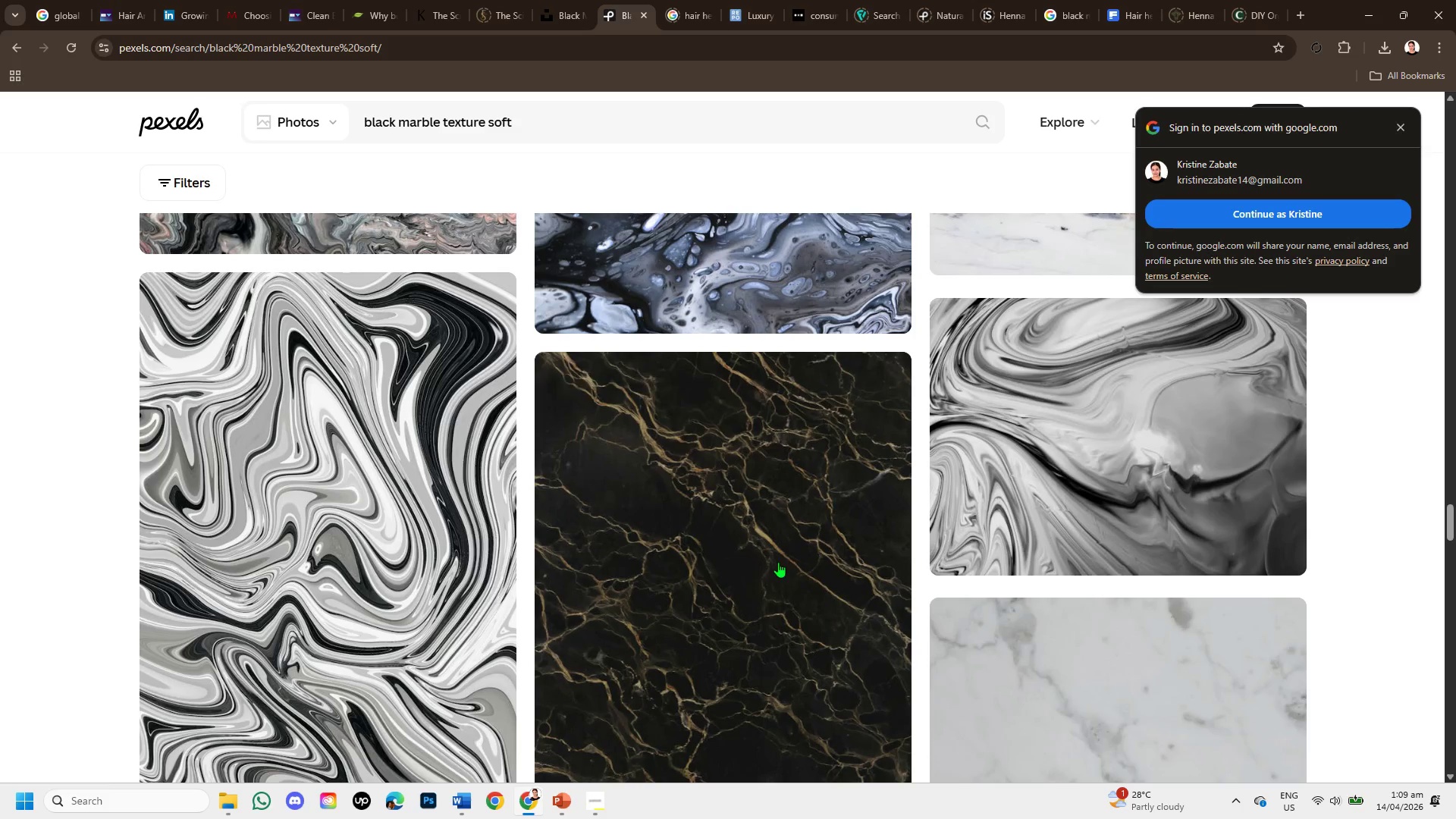 
left_click([773, 356])
 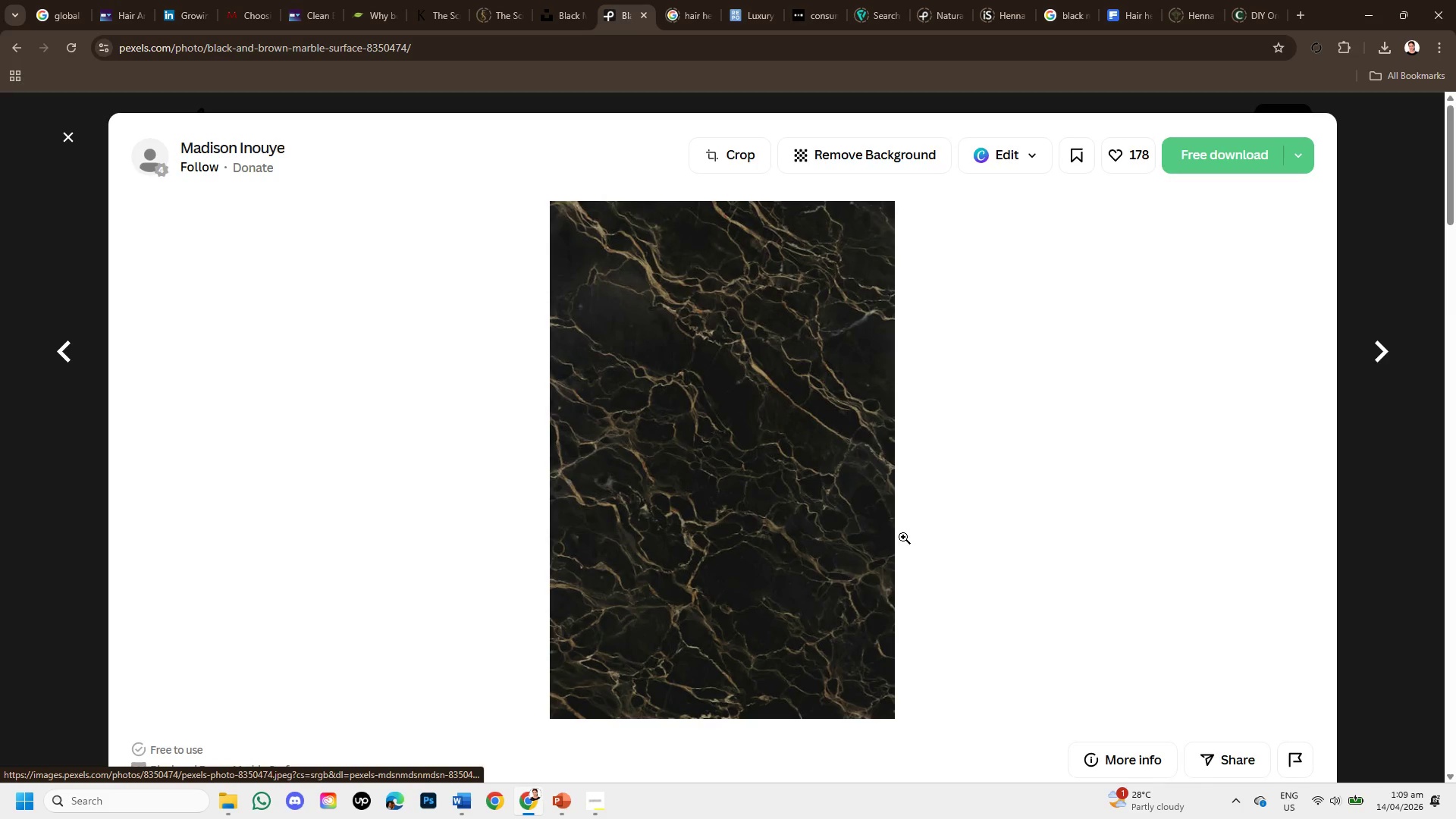 
scroll: coordinate [960, 523], scroll_direction: down, amount: 10.0
 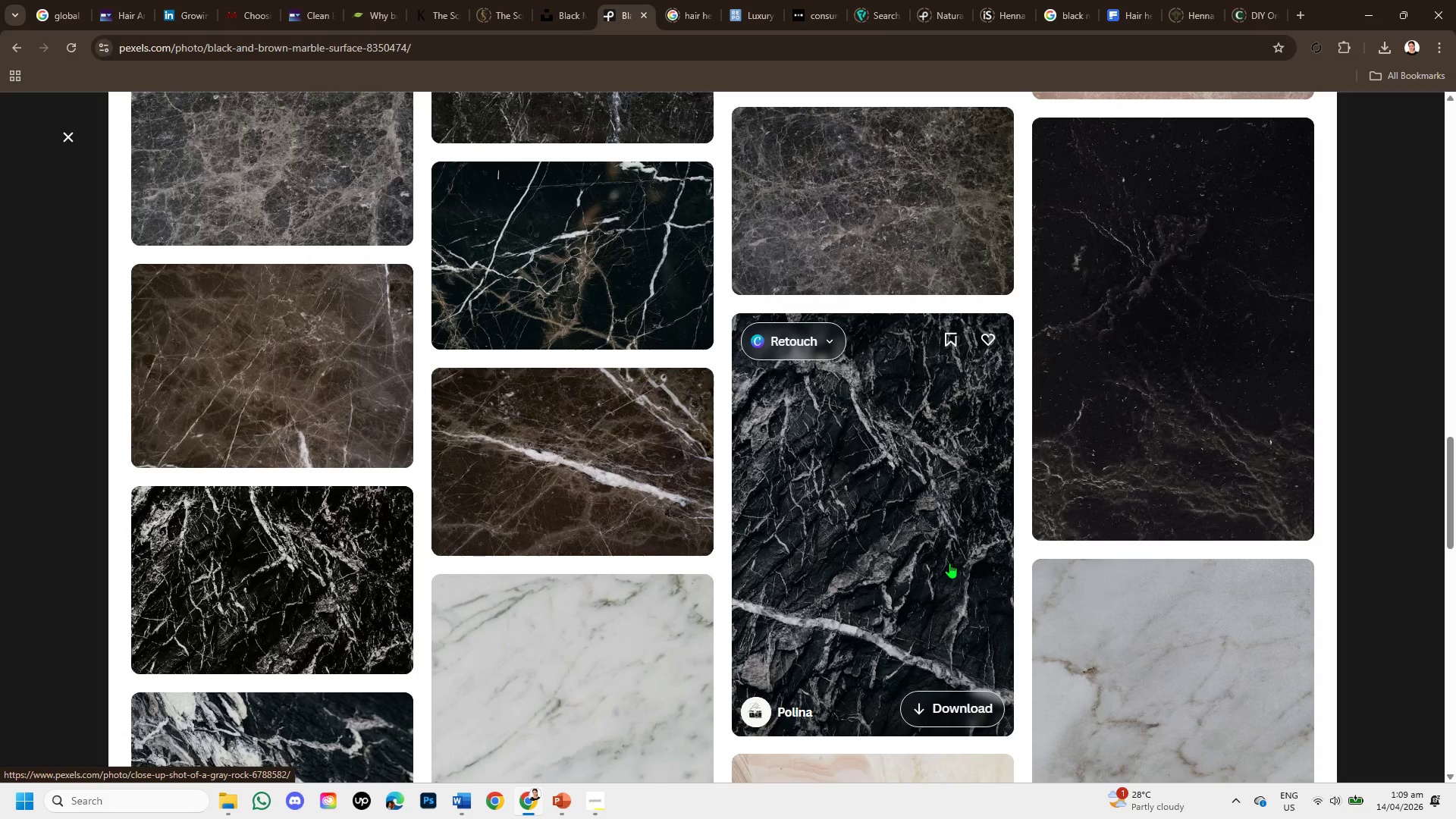 
scroll: coordinate [1025, 691], scroll_direction: down, amount: 8.0
 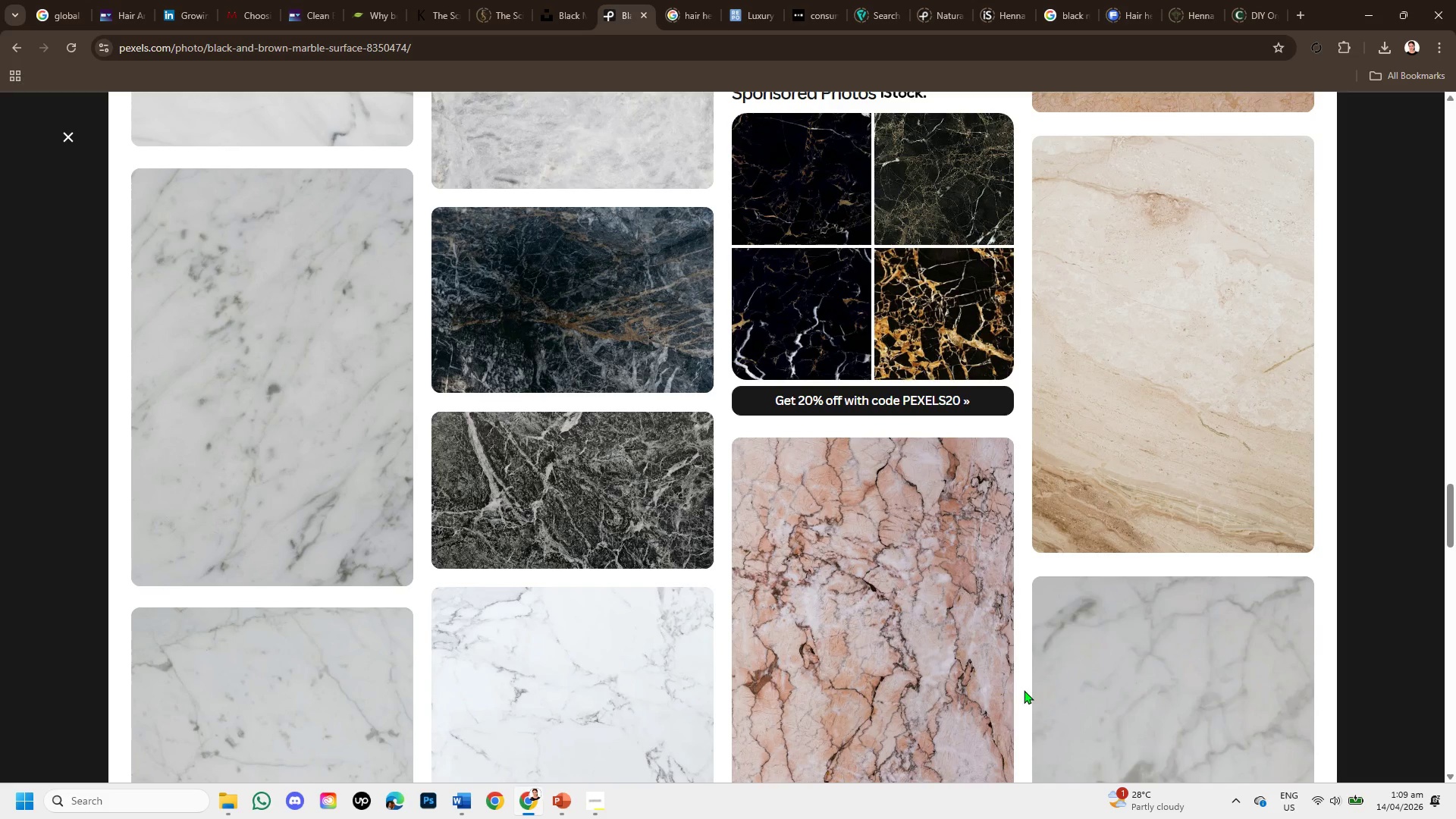 
scroll: coordinate [1028, 655], scroll_direction: down, amount: 10.0
 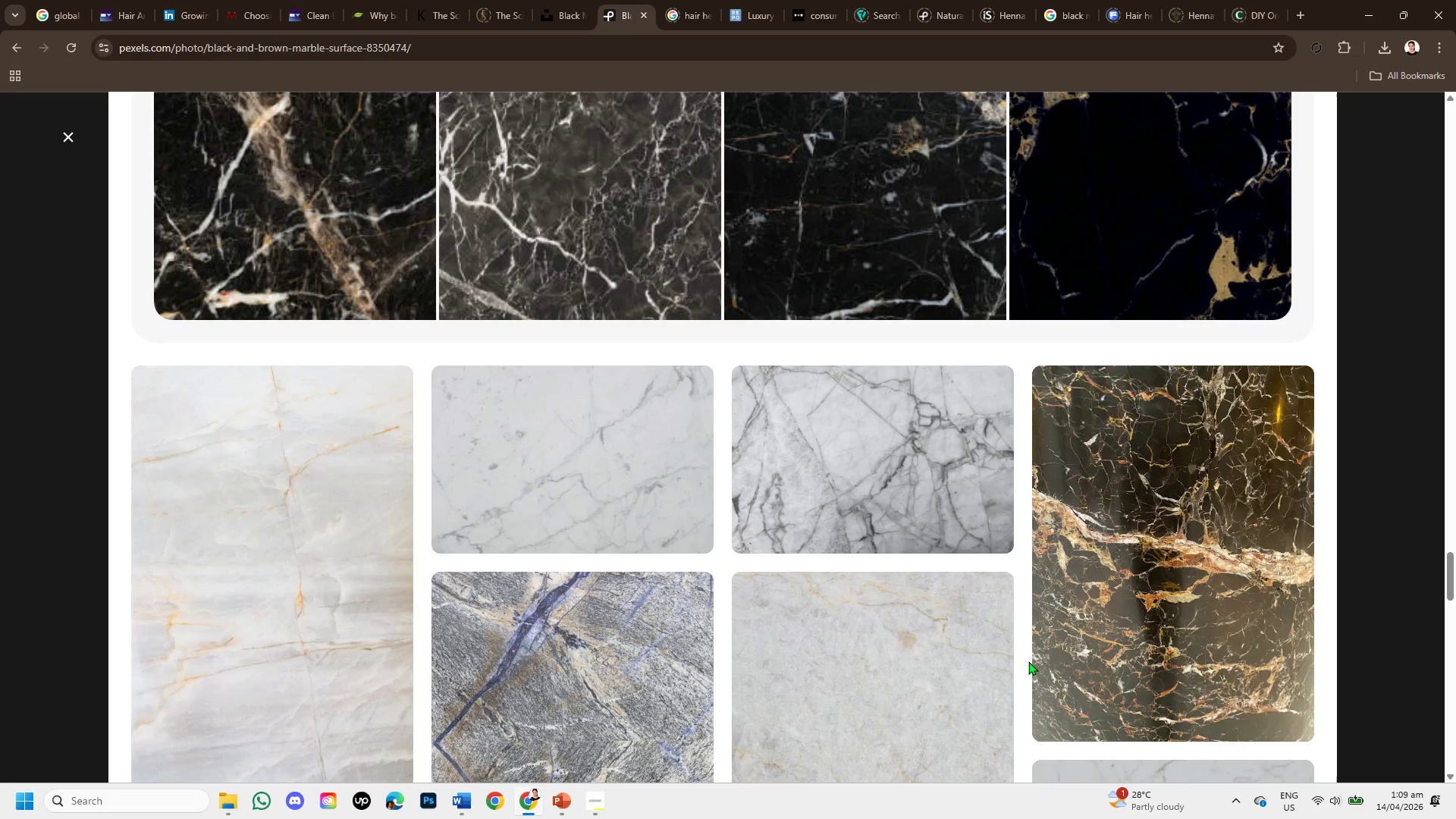 
scroll: coordinate [1028, 661], scroll_direction: down, amount: 4.0
 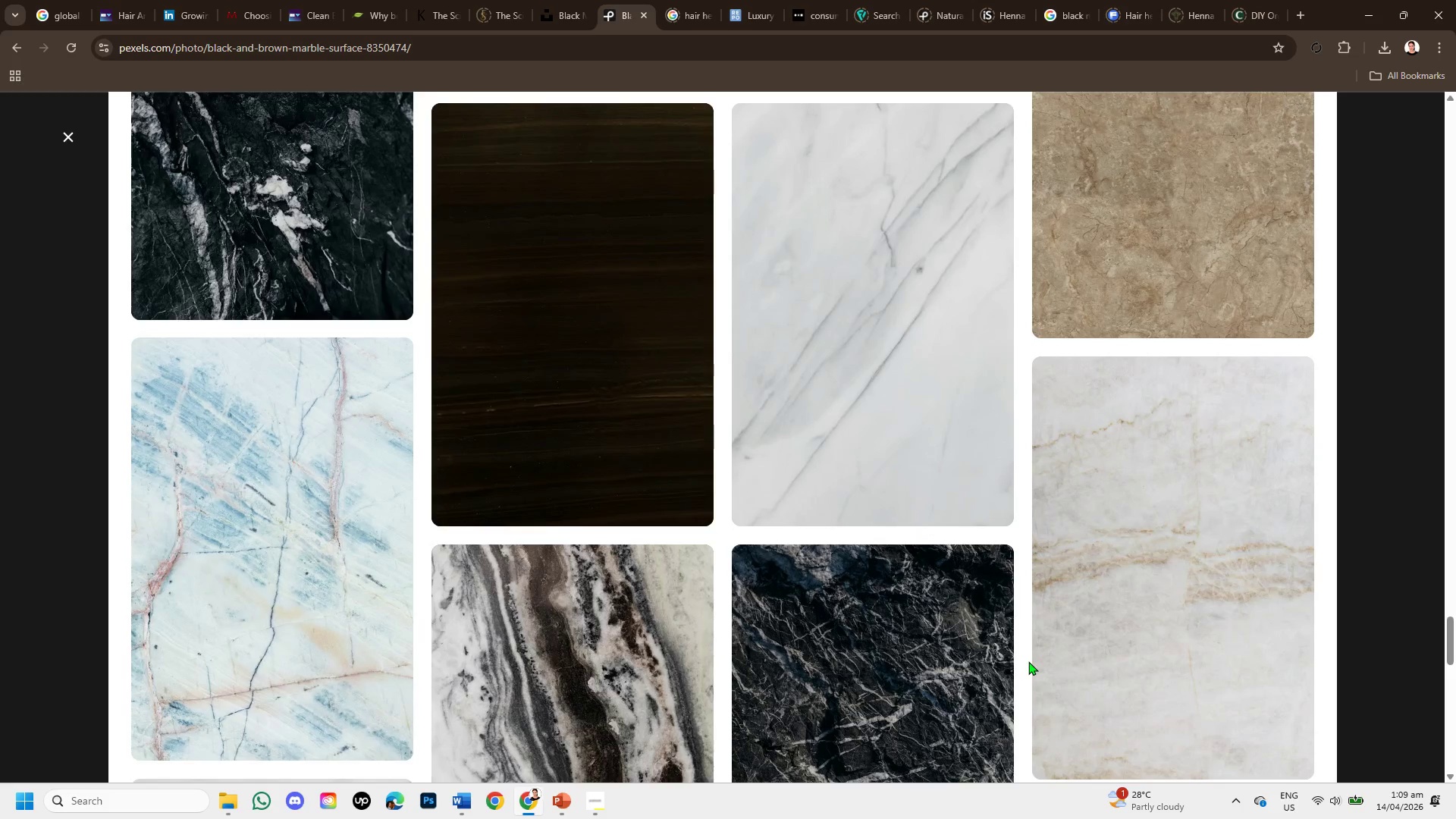 
scroll: coordinate [1028, 661], scroll_direction: up, amount: 3.0
 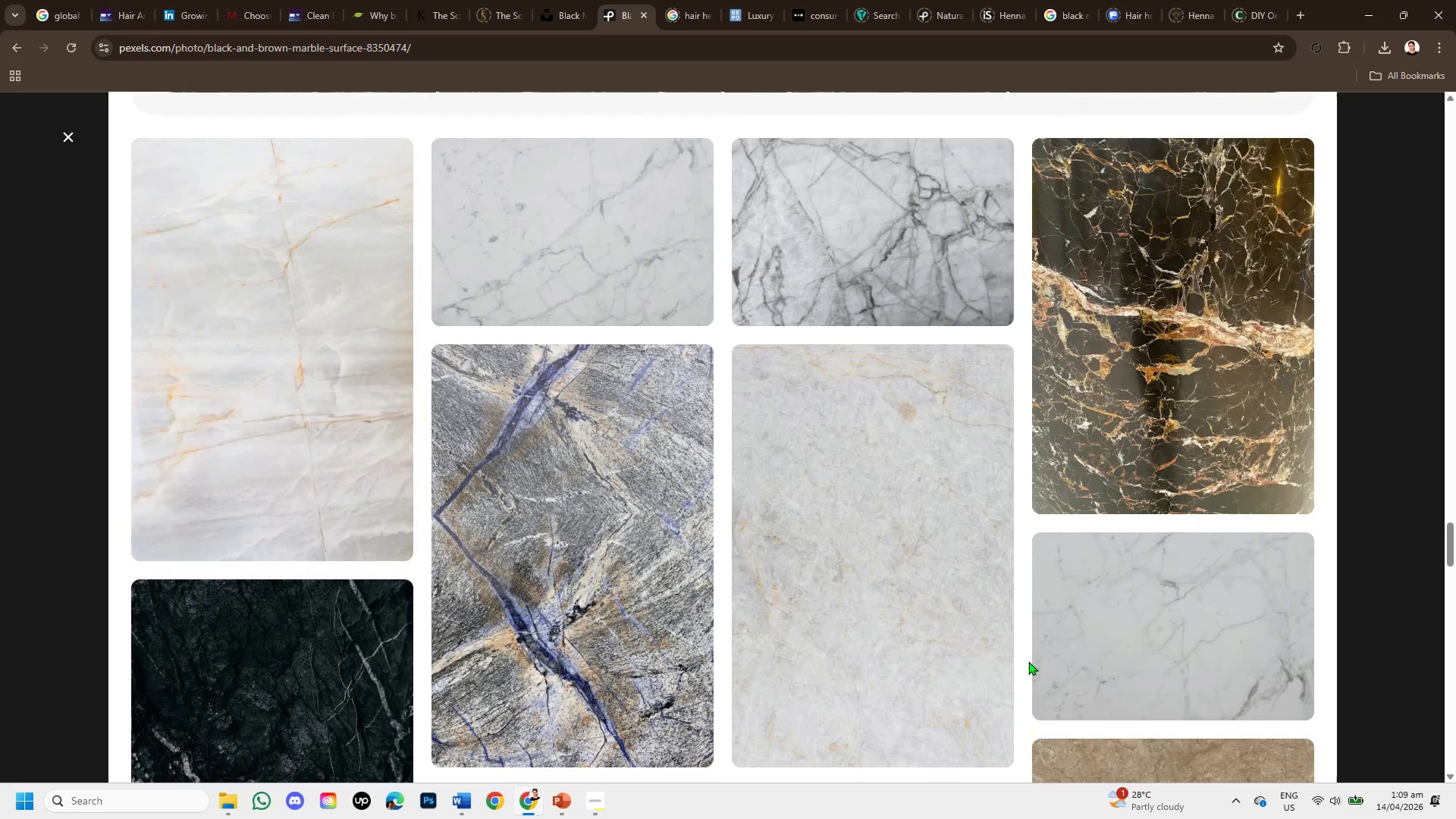 
scroll: coordinate [1028, 662], scroll_direction: down, amount: 11.0
 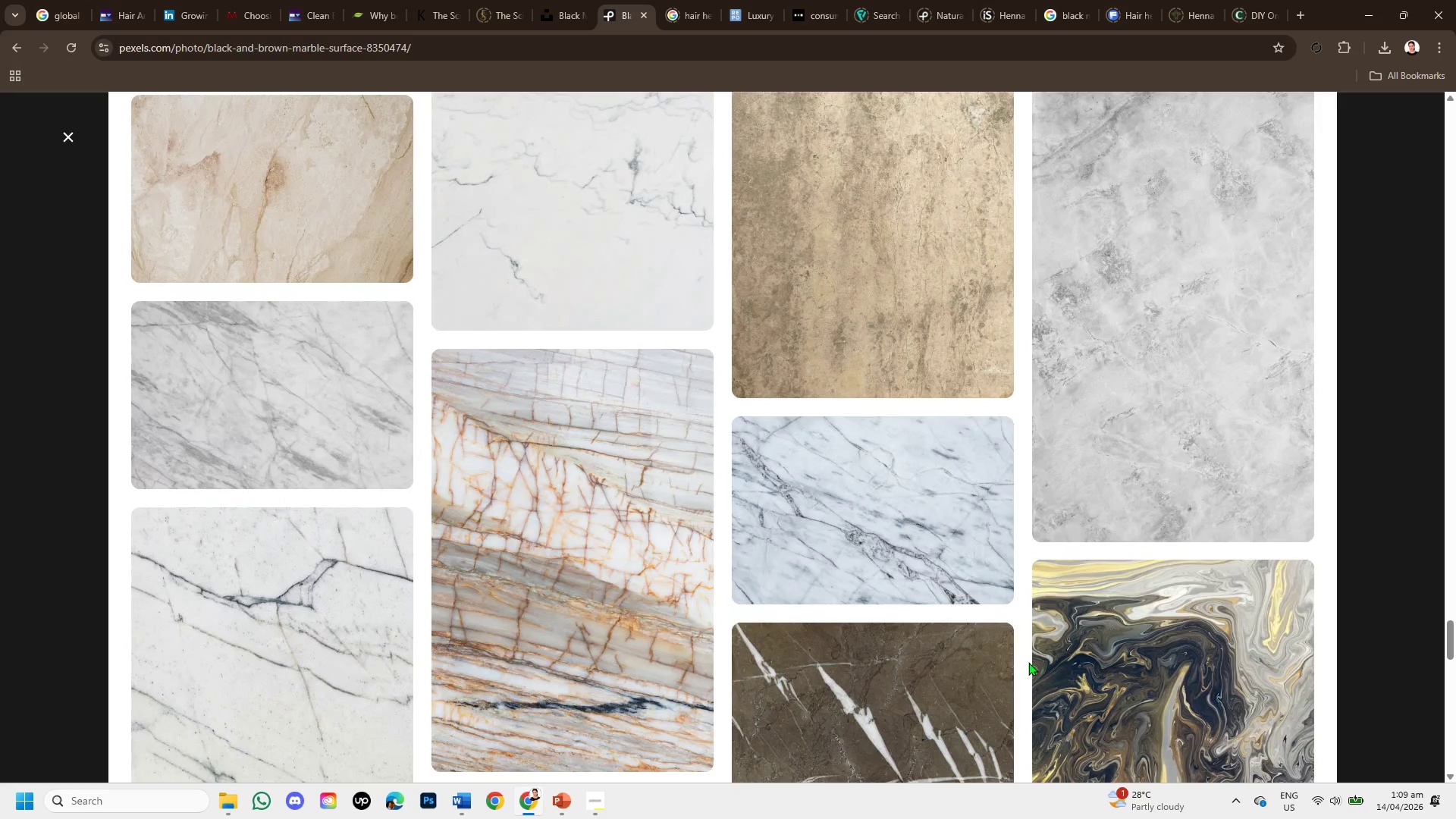 
scroll: coordinate [1030, 660], scroll_direction: down, amount: 8.0
 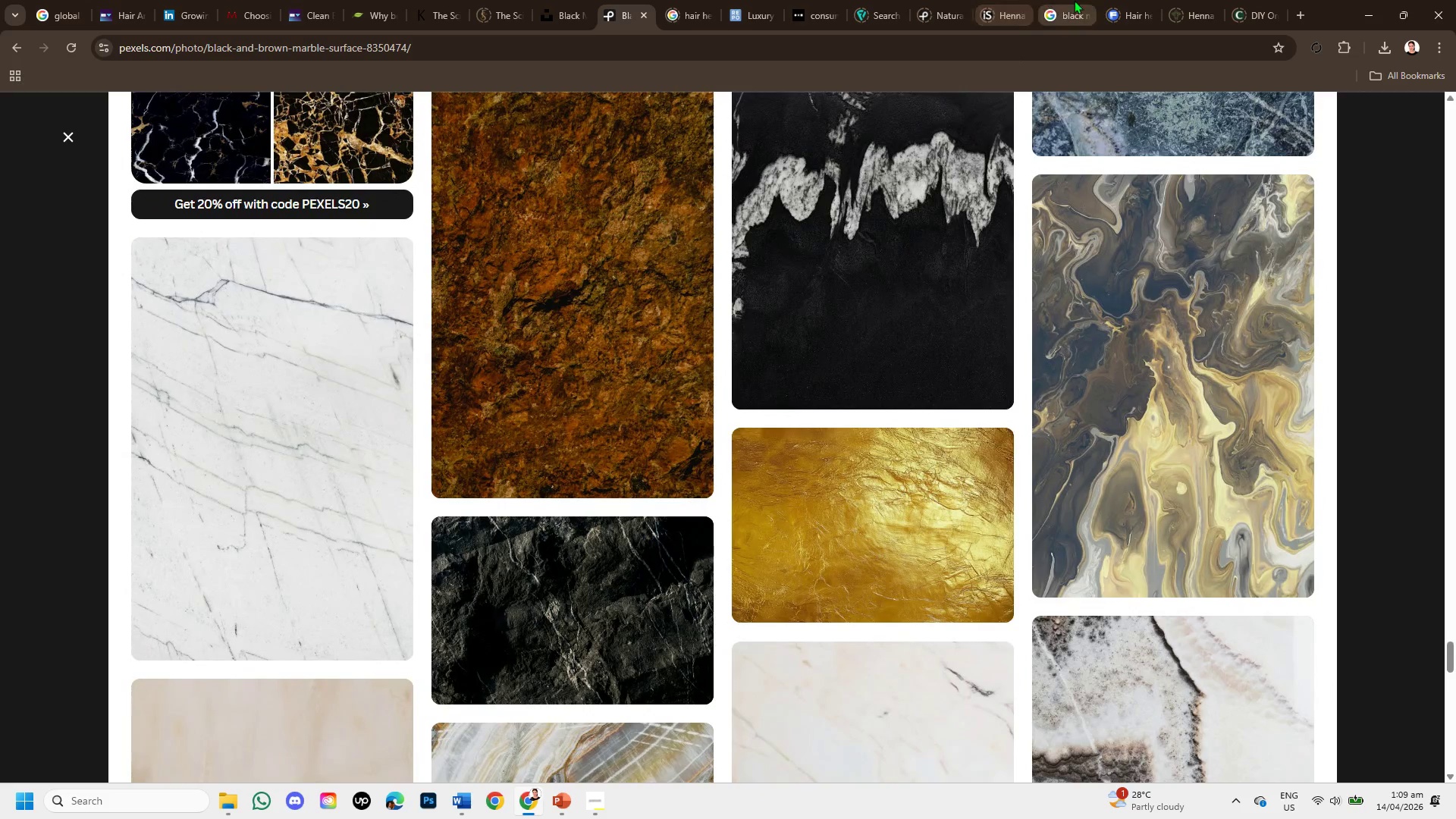 
left_click([1041, 12])
 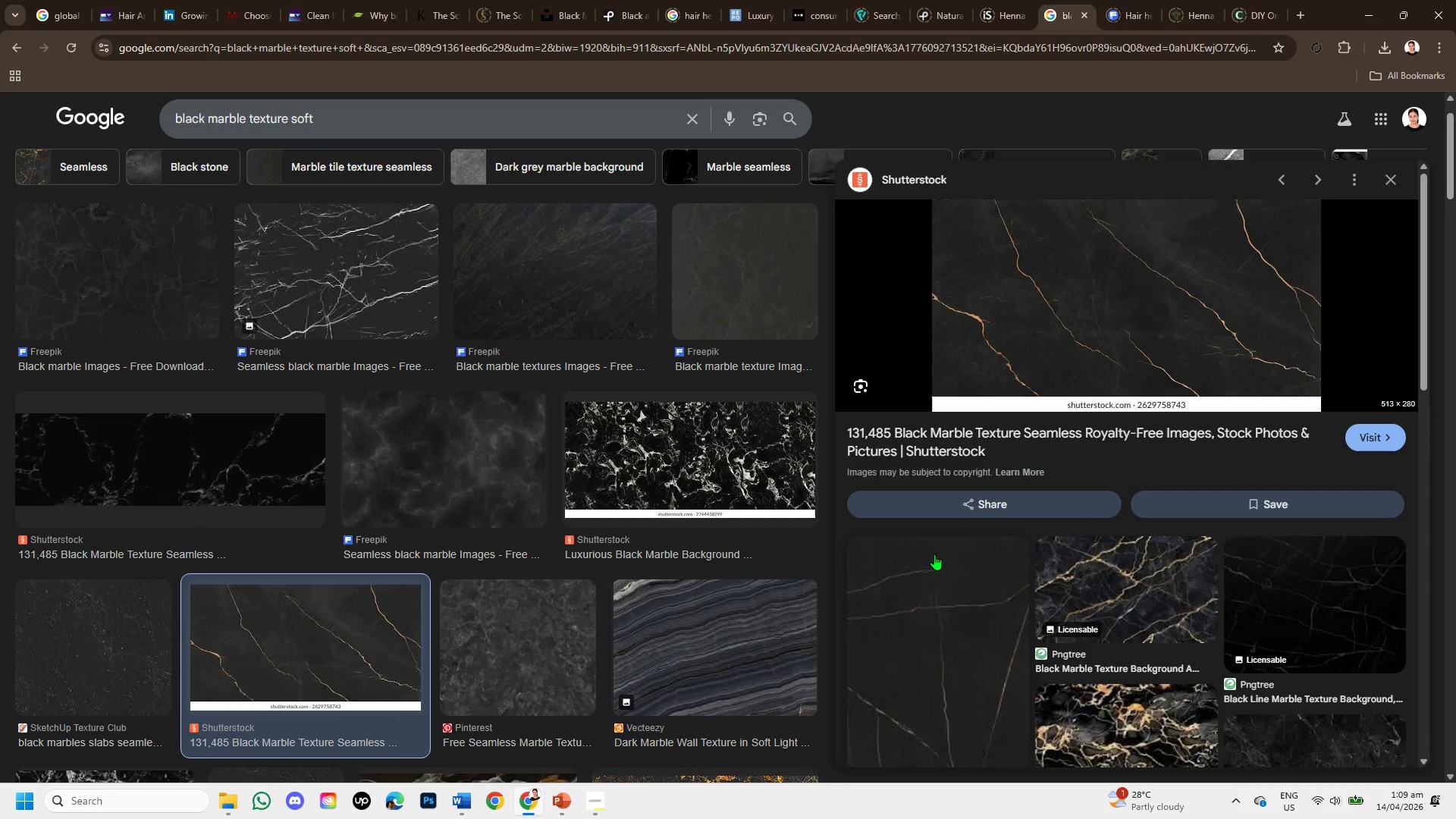 
scroll: coordinate [798, 585], scroll_direction: down, amount: 7.0
 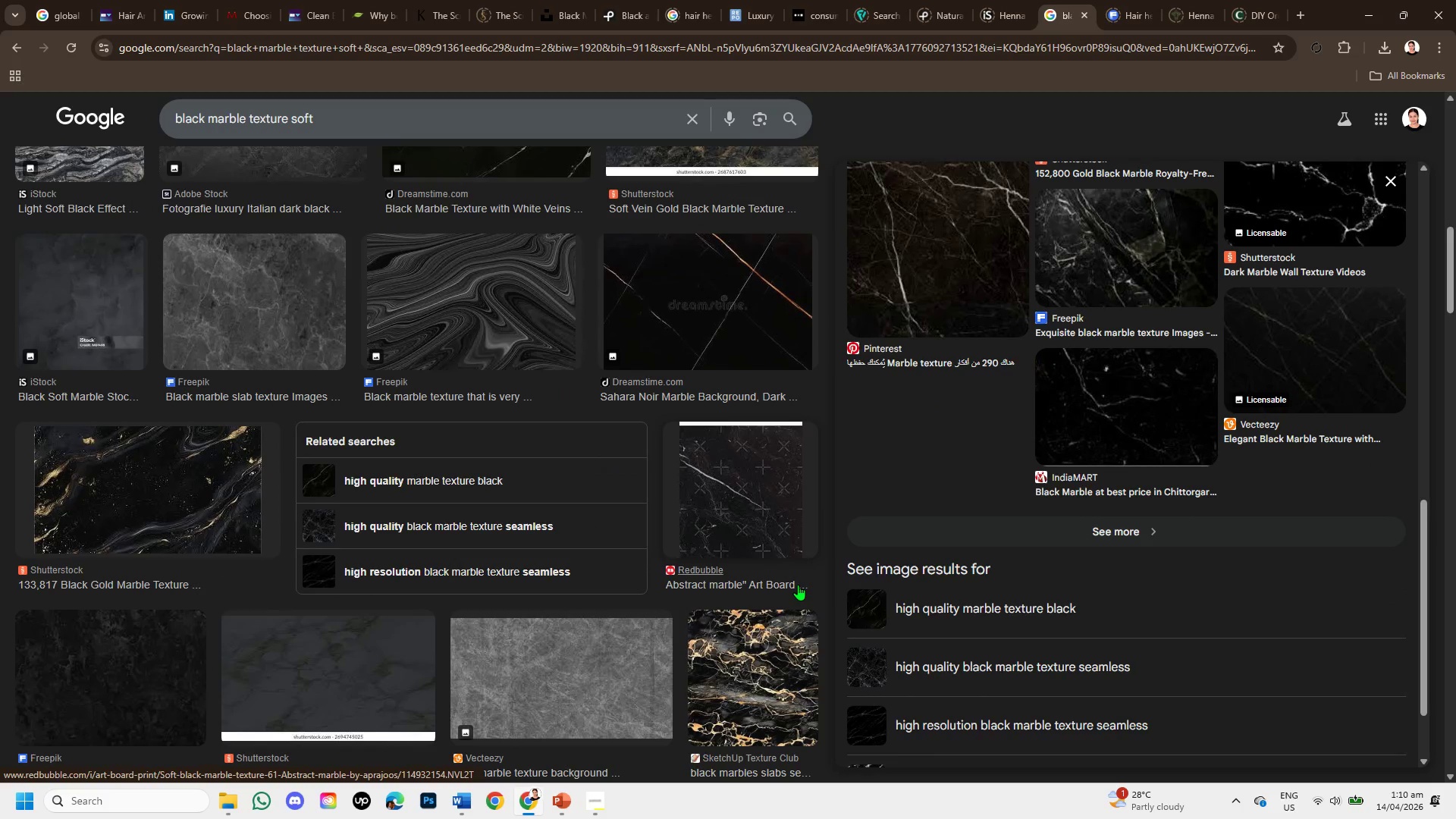 
scroll: coordinate [798, 588], scroll_direction: down, amount: 8.0
 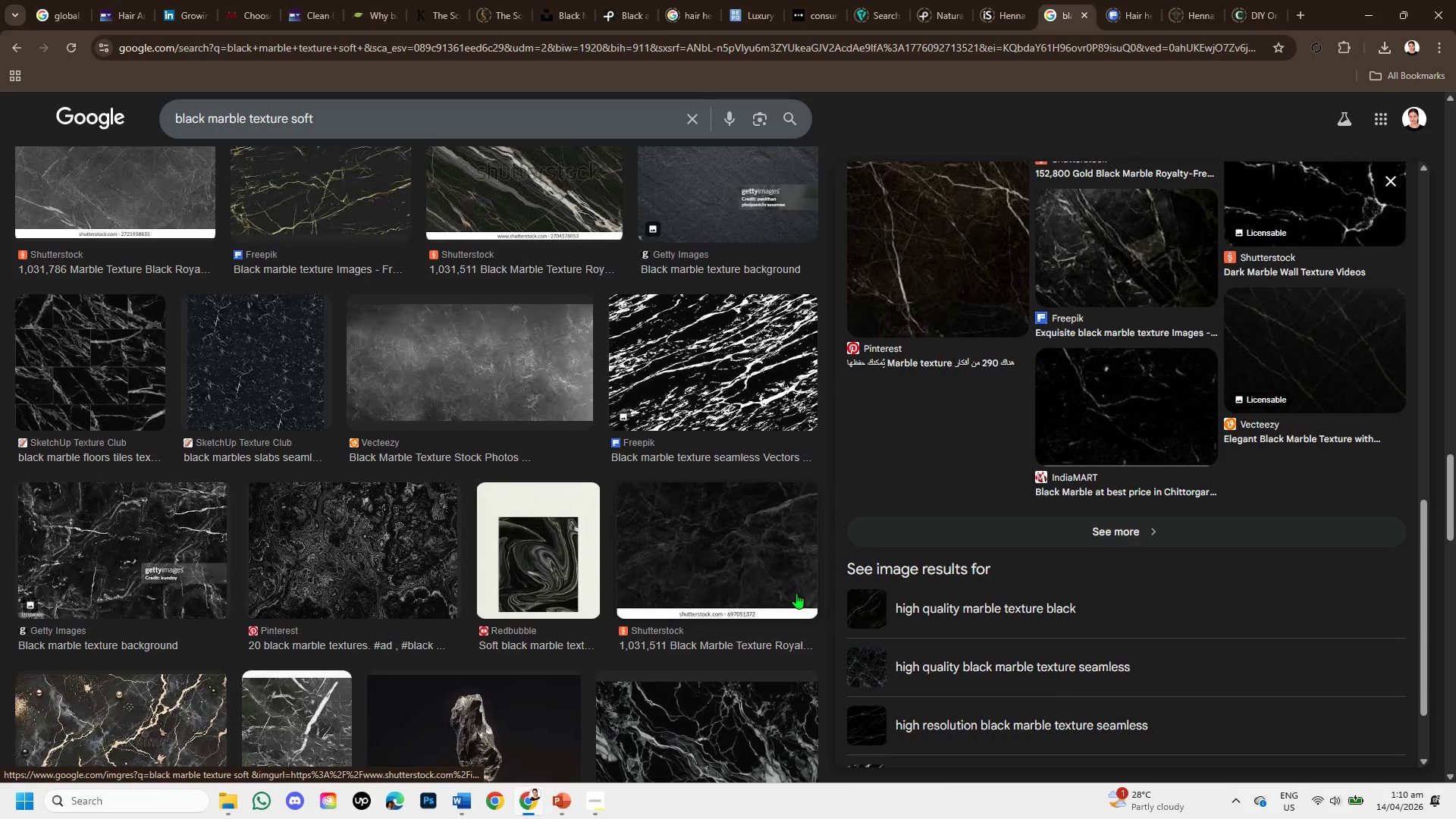 
scroll: coordinate [795, 597], scroll_direction: down, amount: 3.0
 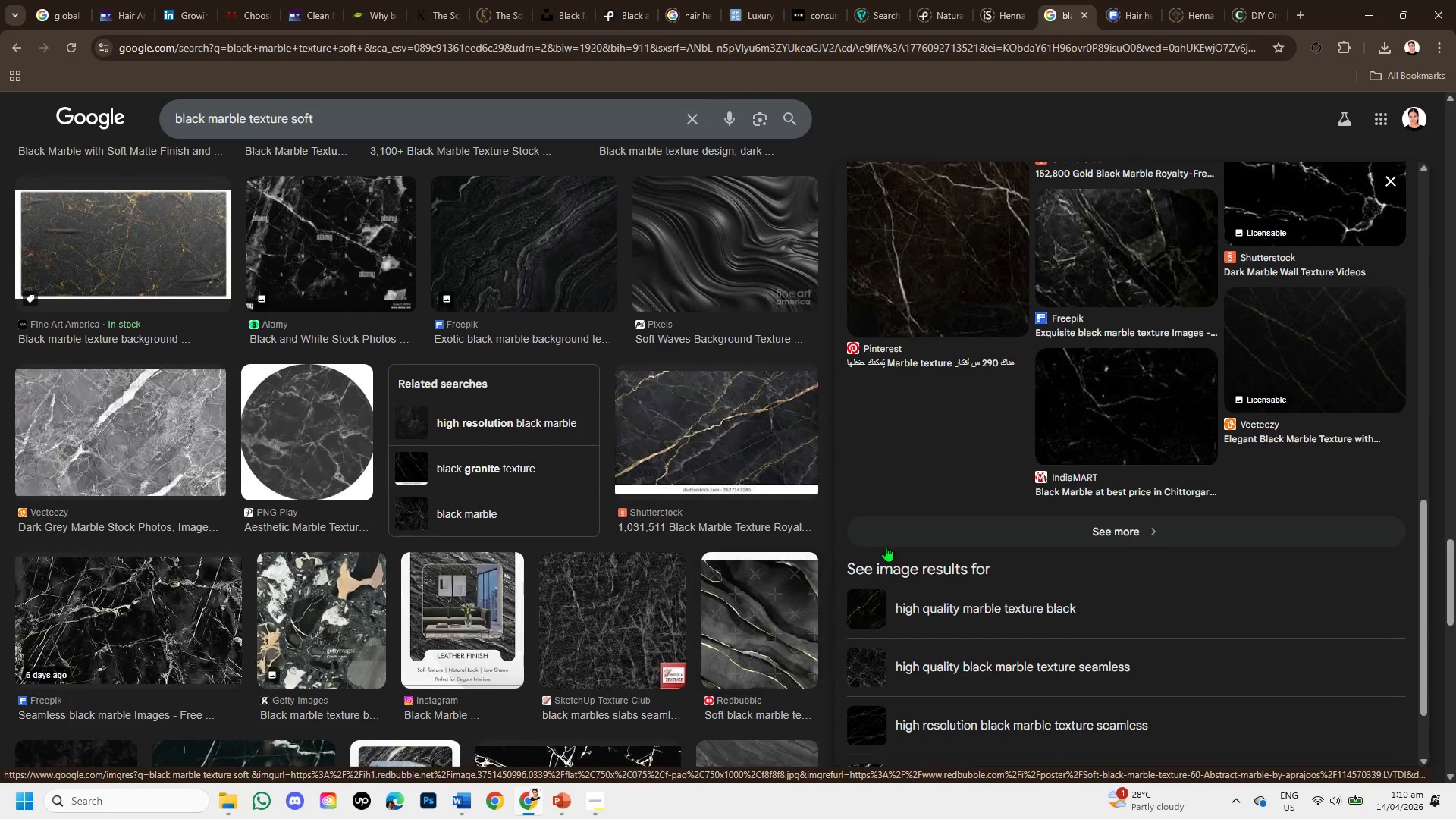 
scroll: coordinate [1015, 414], scroll_direction: up, amount: 7.0
 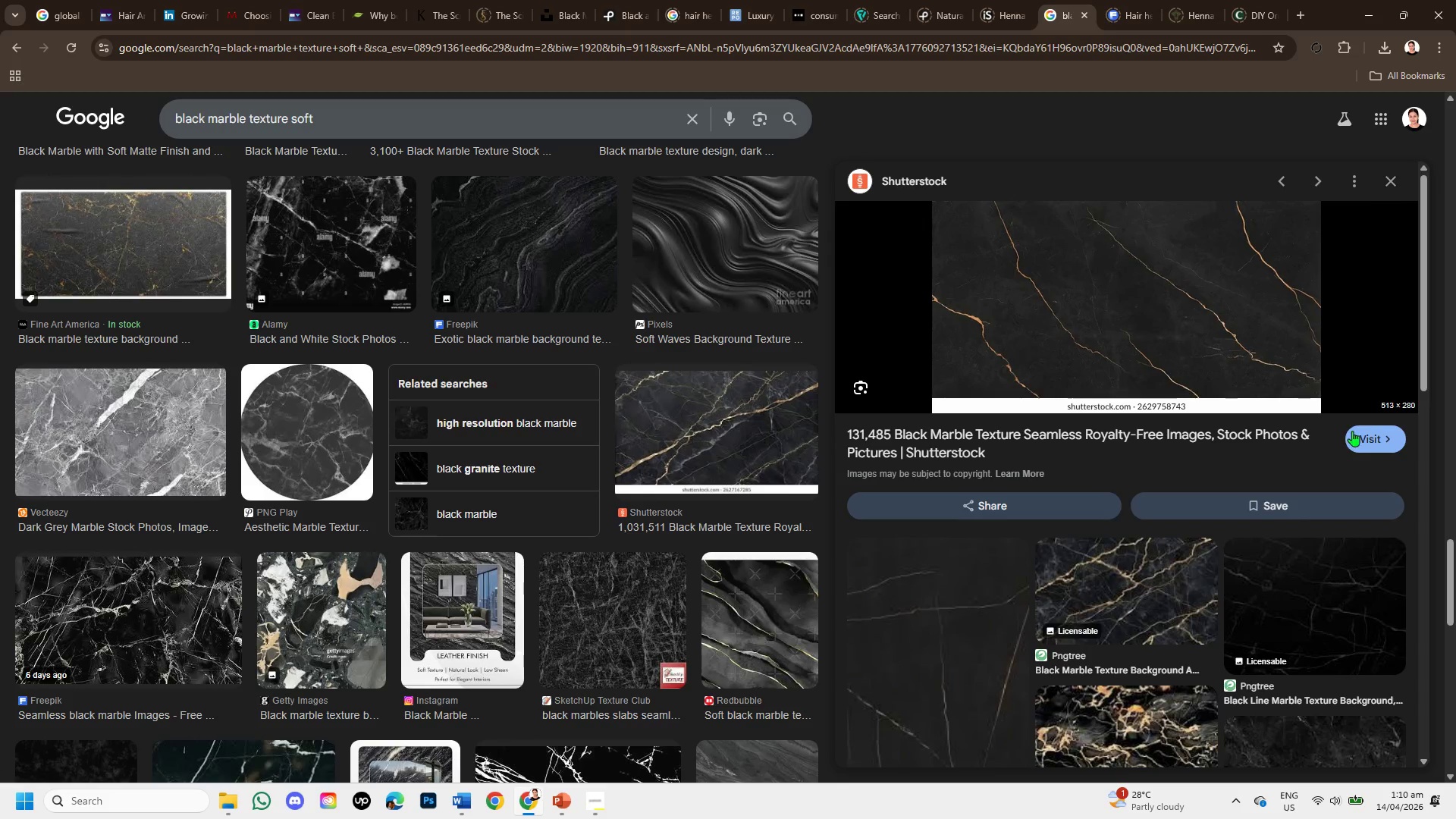 
left_click([1369, 431])
 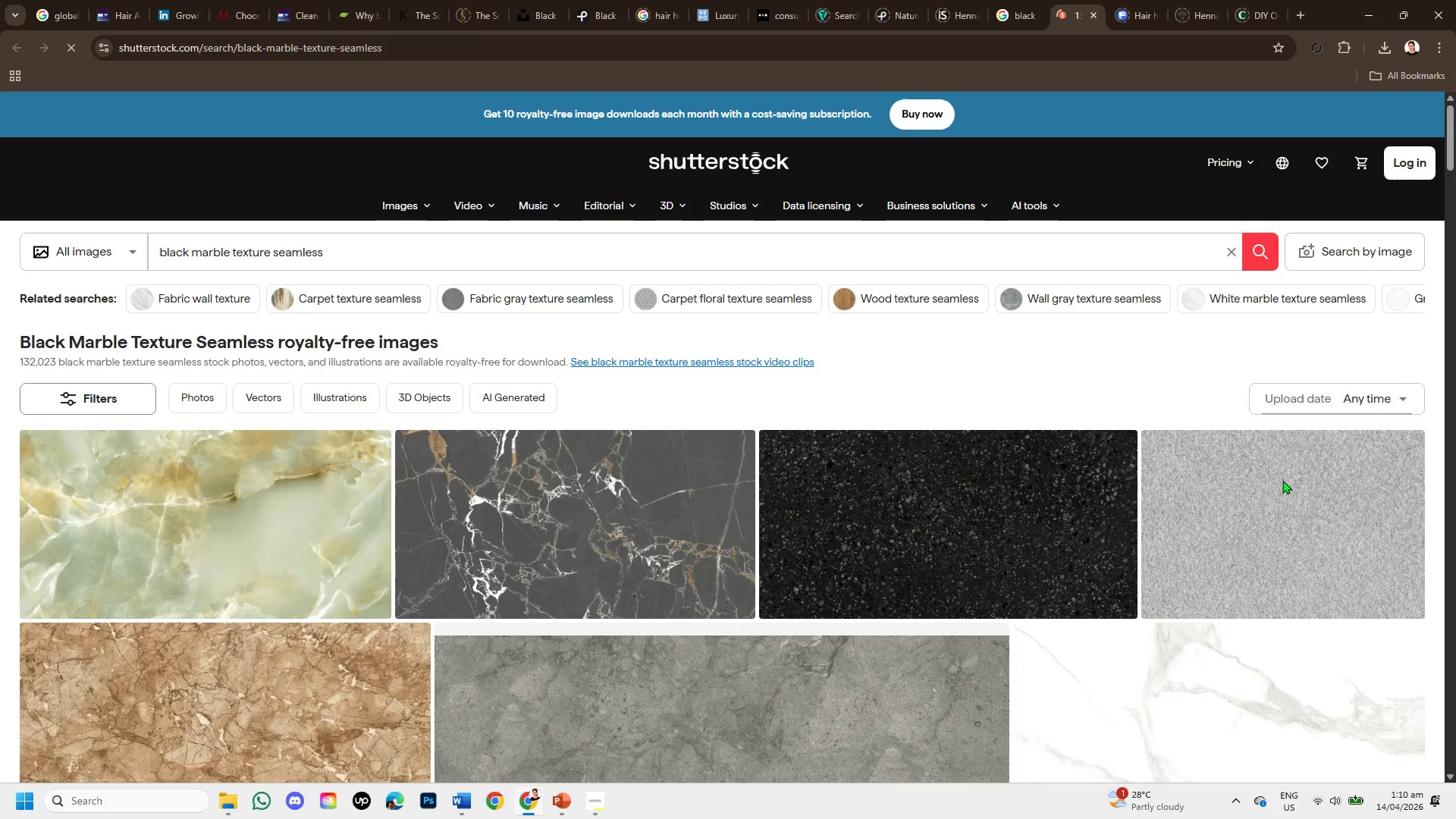 
scroll: coordinate [949, 588], scroll_direction: down, amount: 4.0
 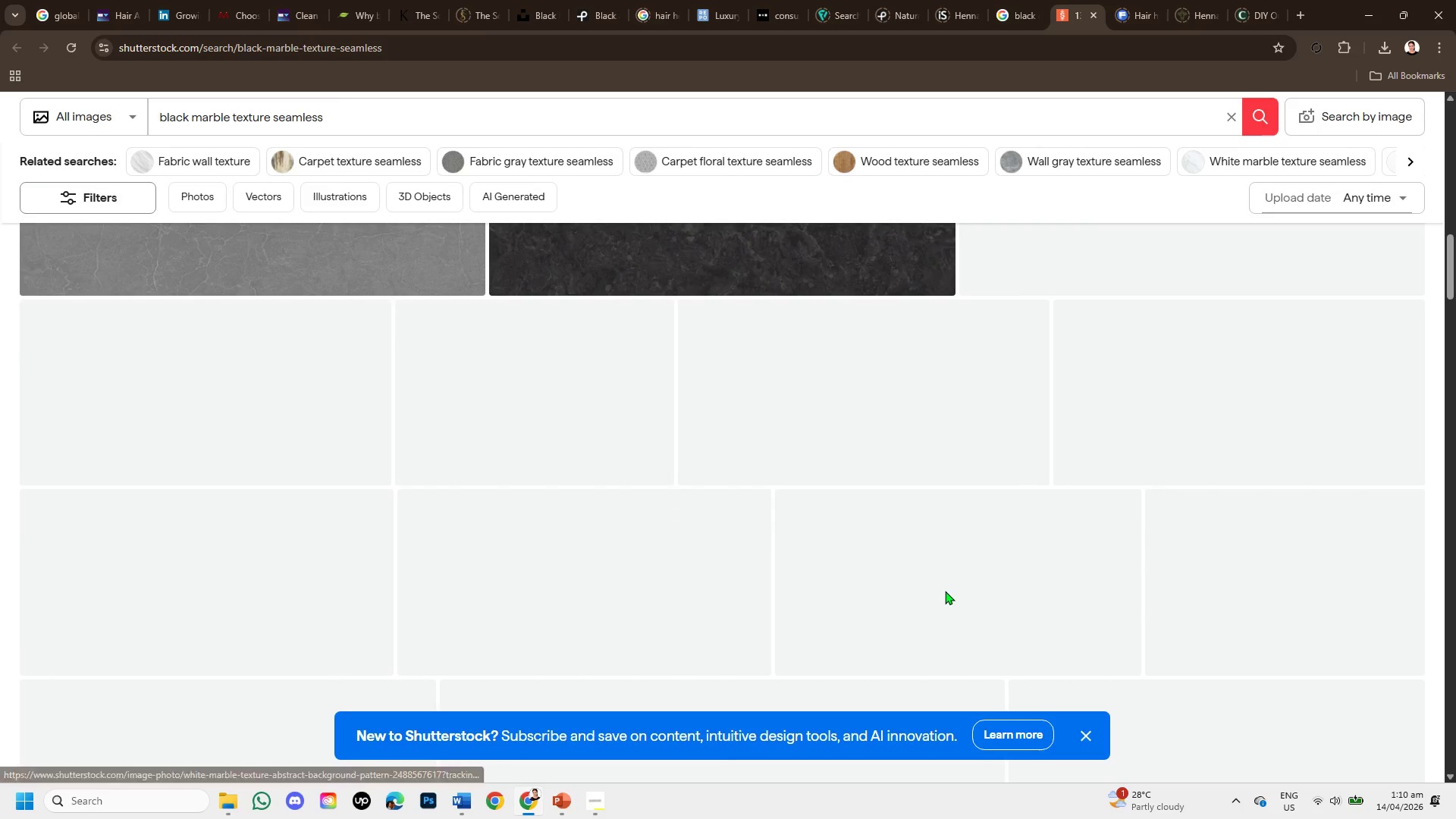 
scroll: coordinate [945, 591], scroll_direction: up, amount: 2.0
 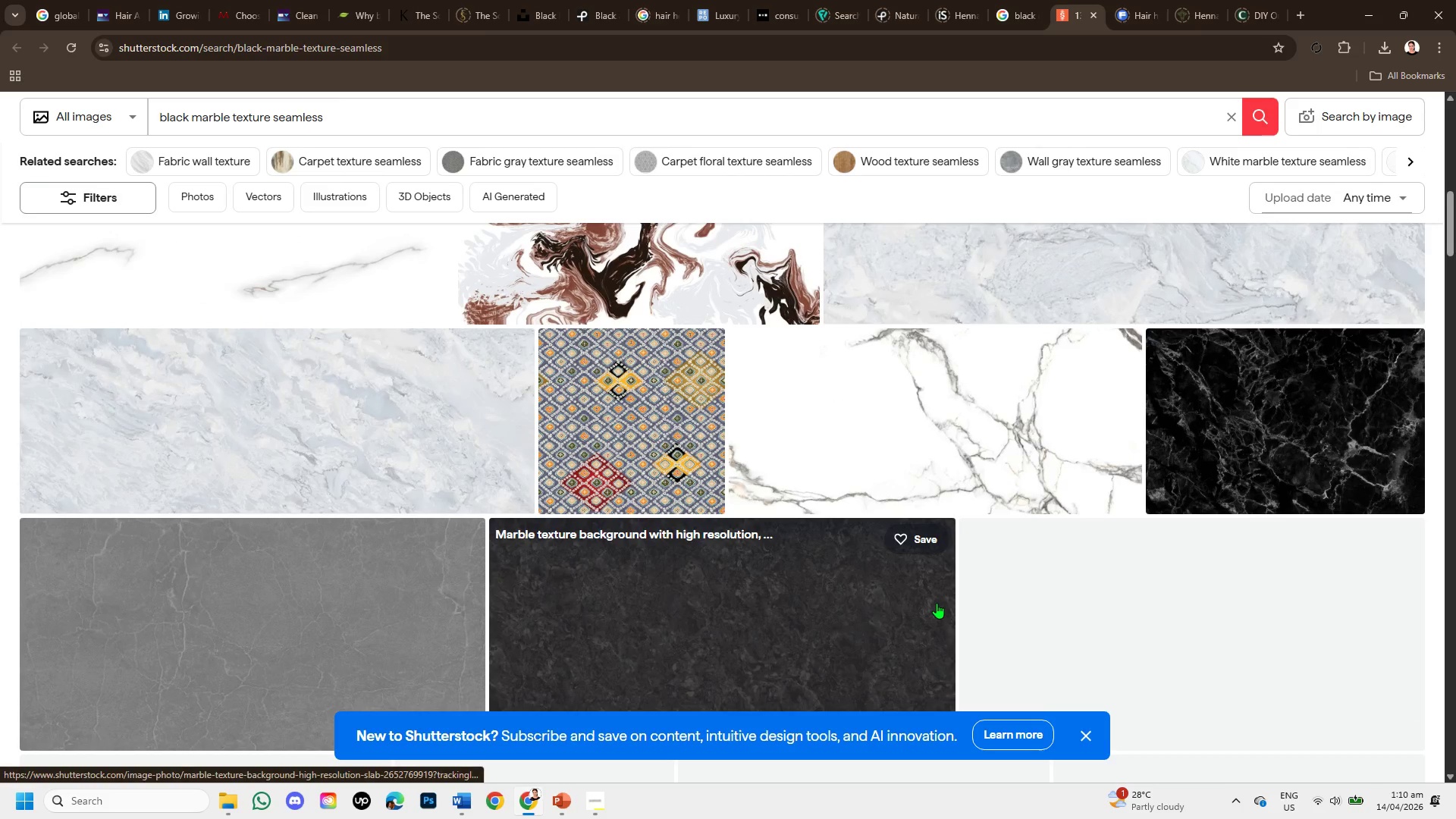 
scroll: coordinate [937, 603], scroll_direction: down, amount: 3.0
 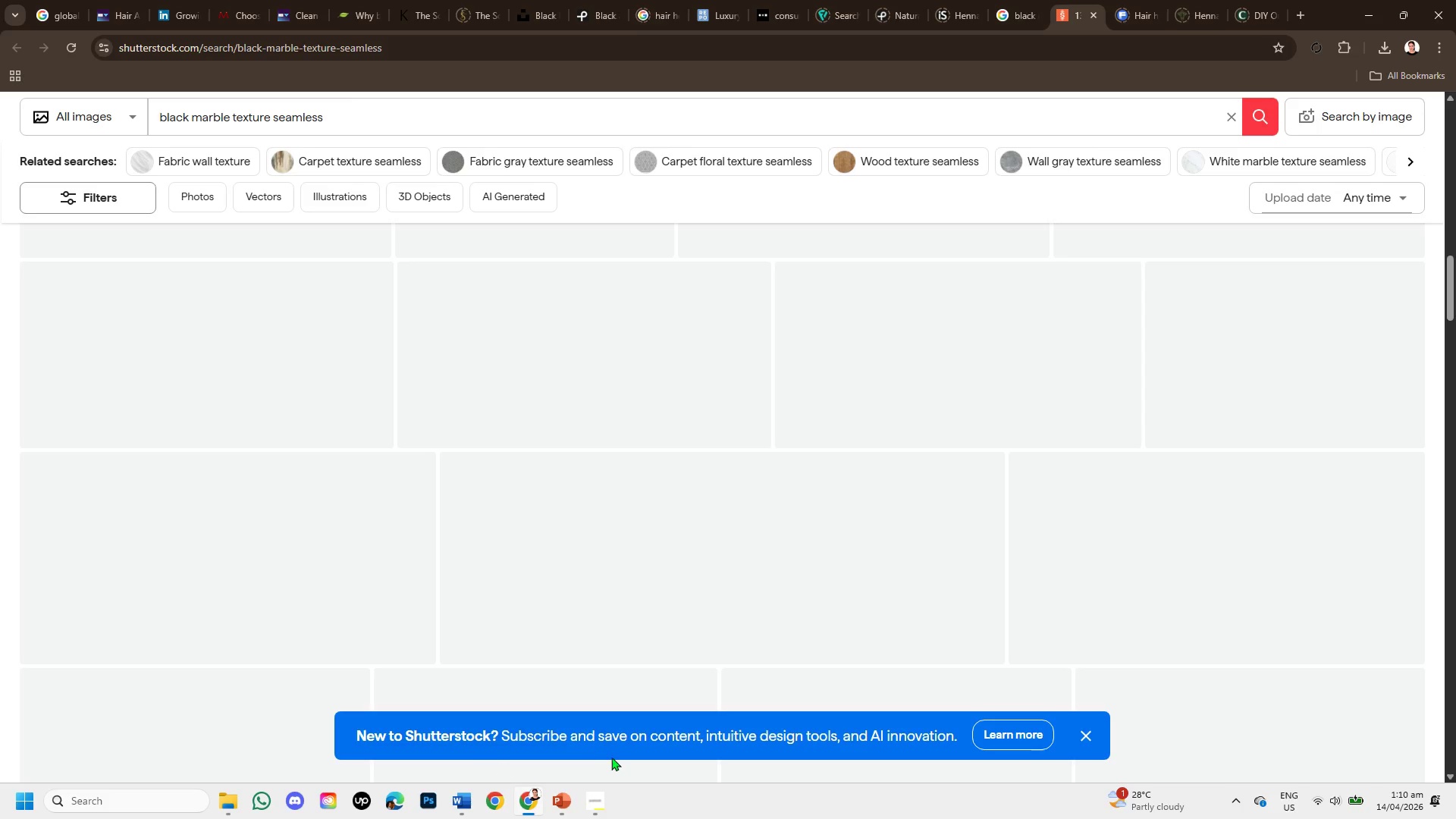 
left_click([560, 805])
 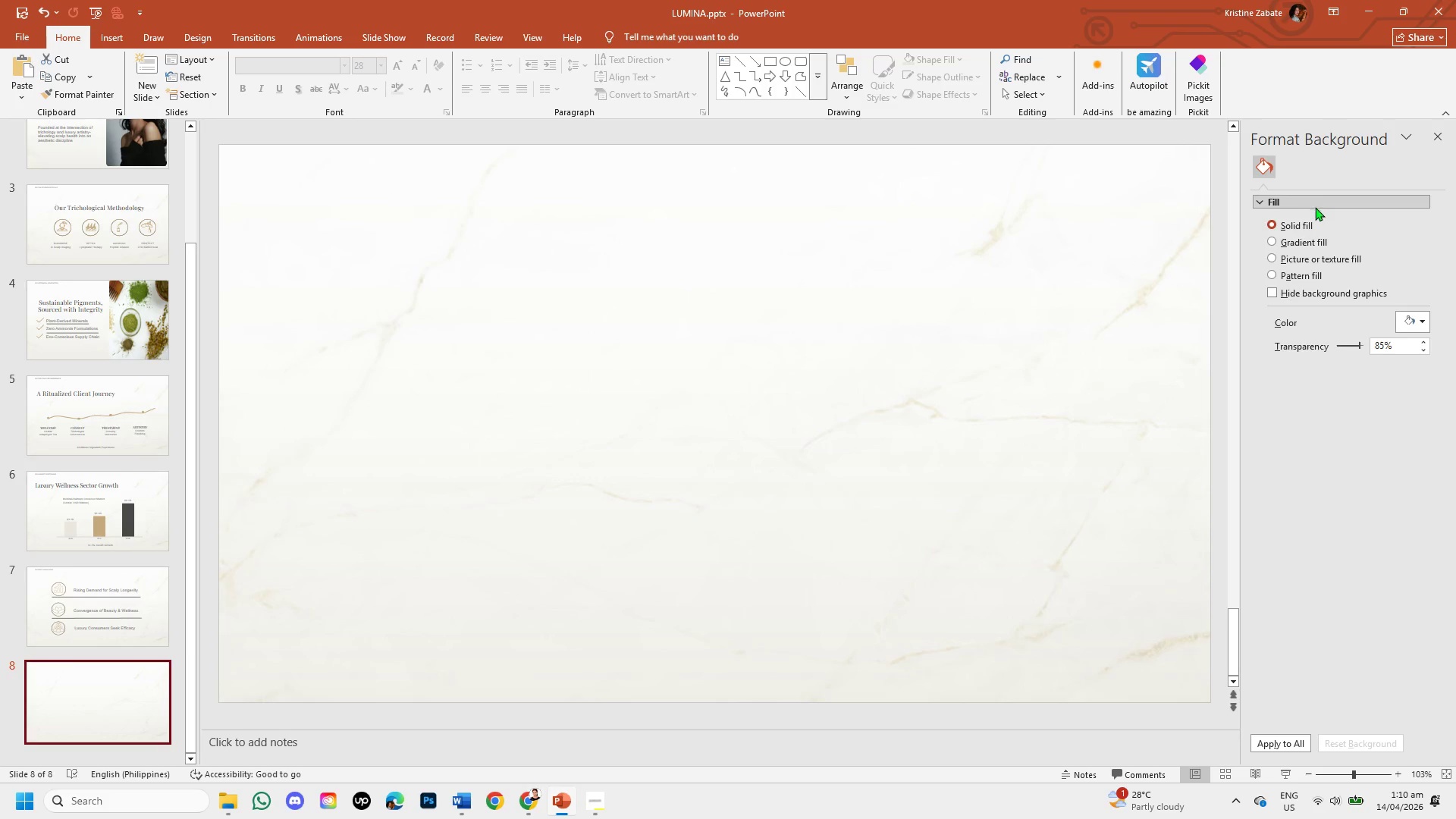 
wait(5.16)
 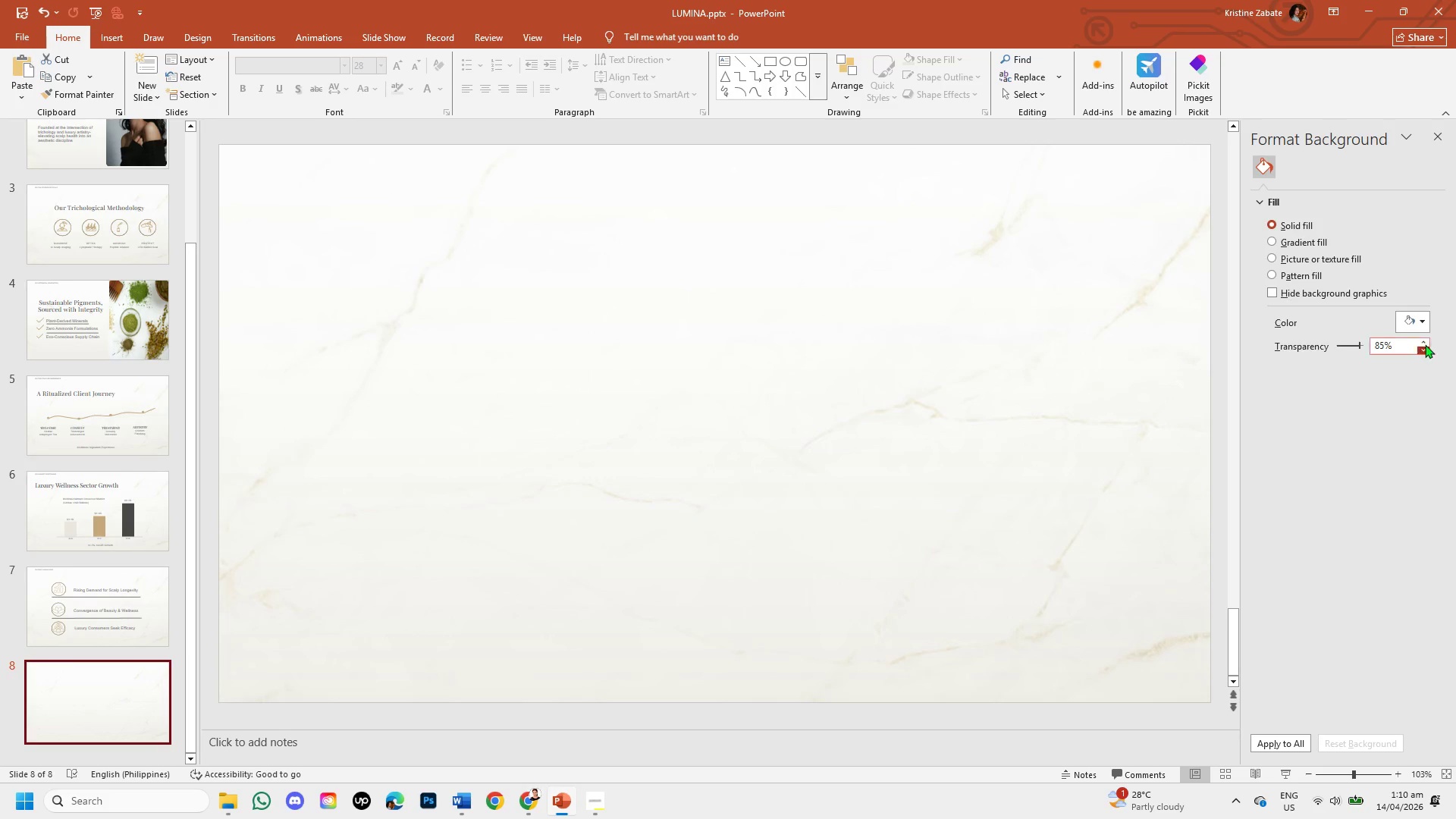 
left_click([1277, 259])
 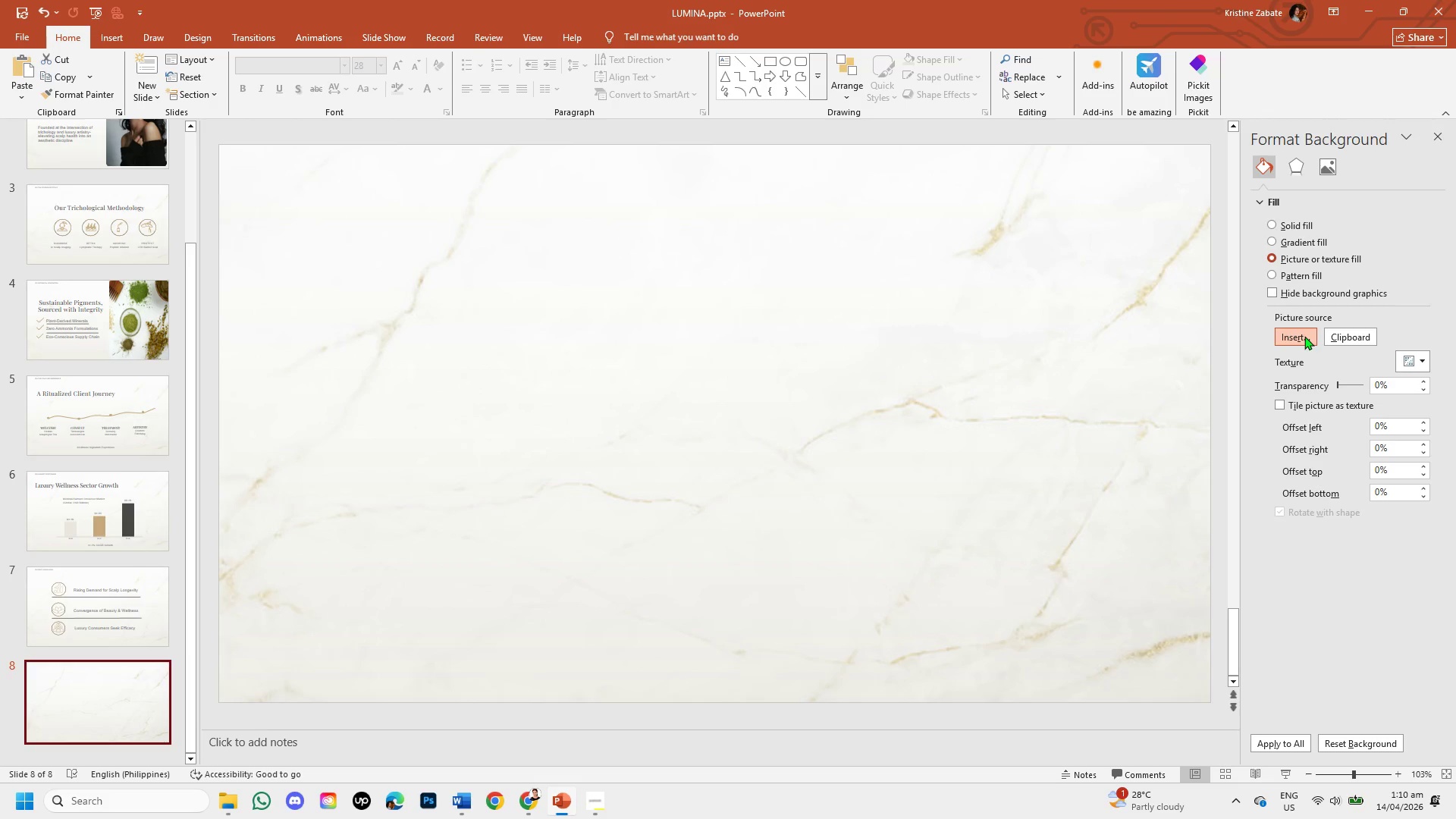 
left_click([619, 435])
 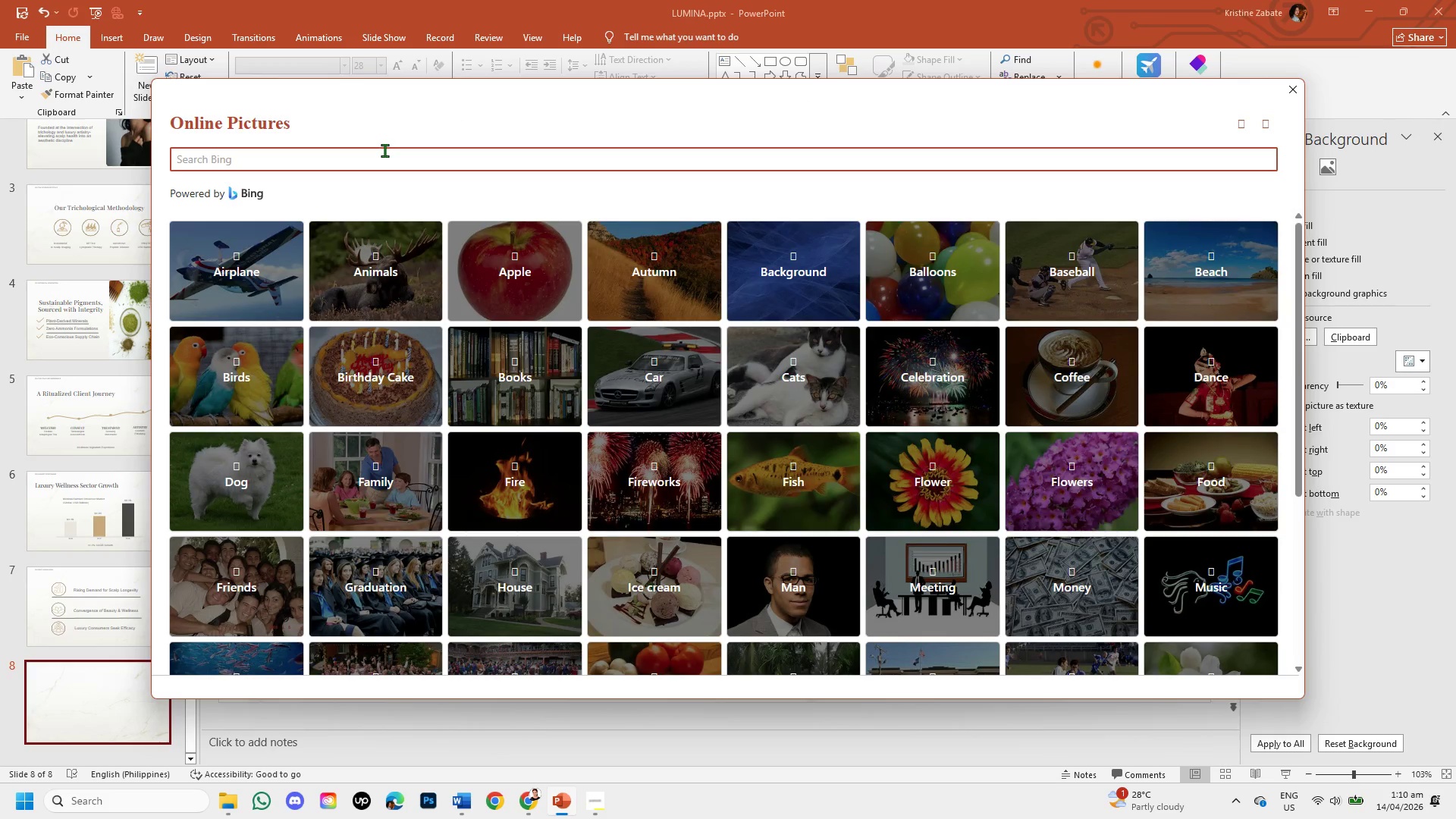 
wait(6.91)
 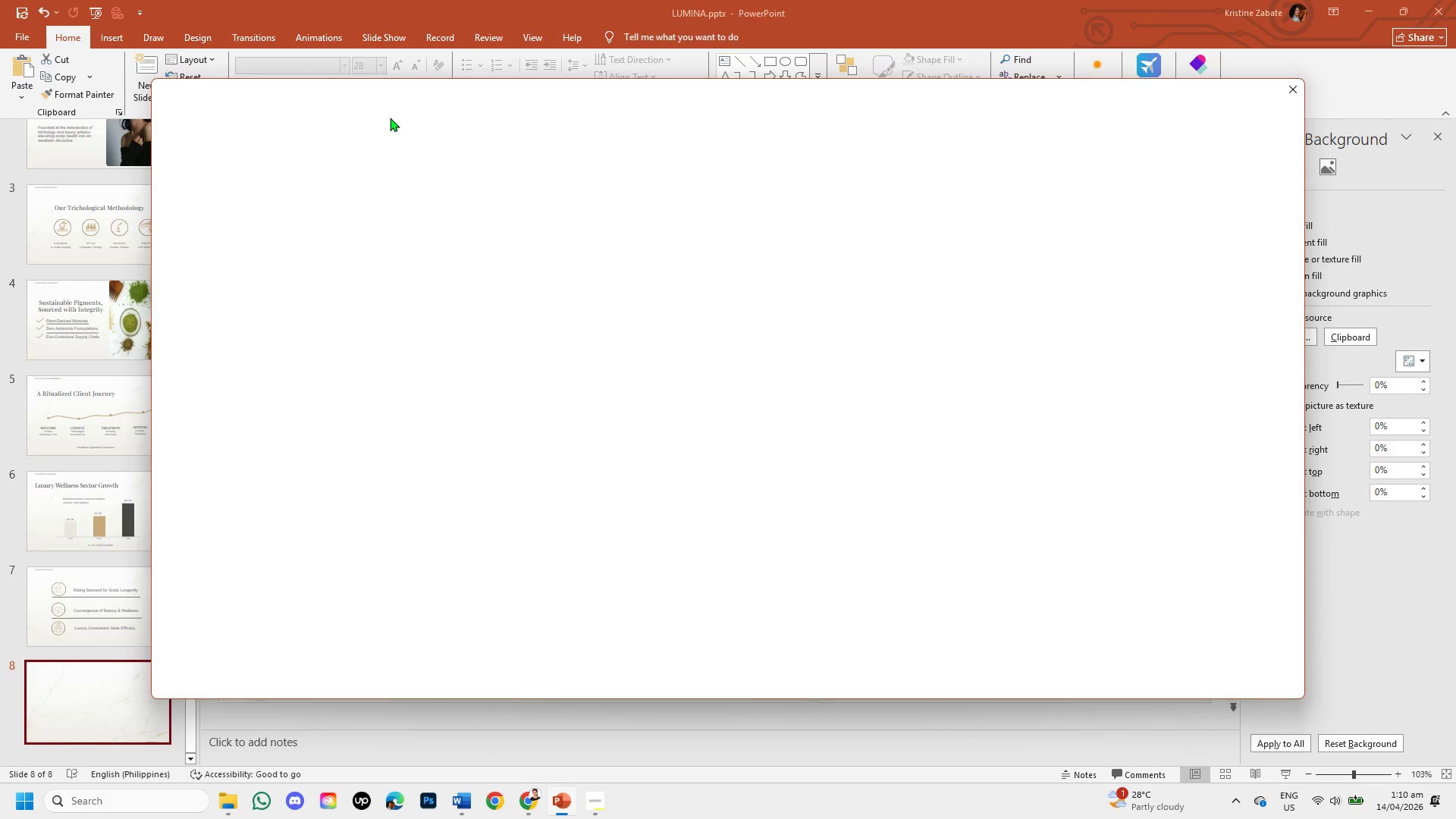 
type(black marble texture soft )
 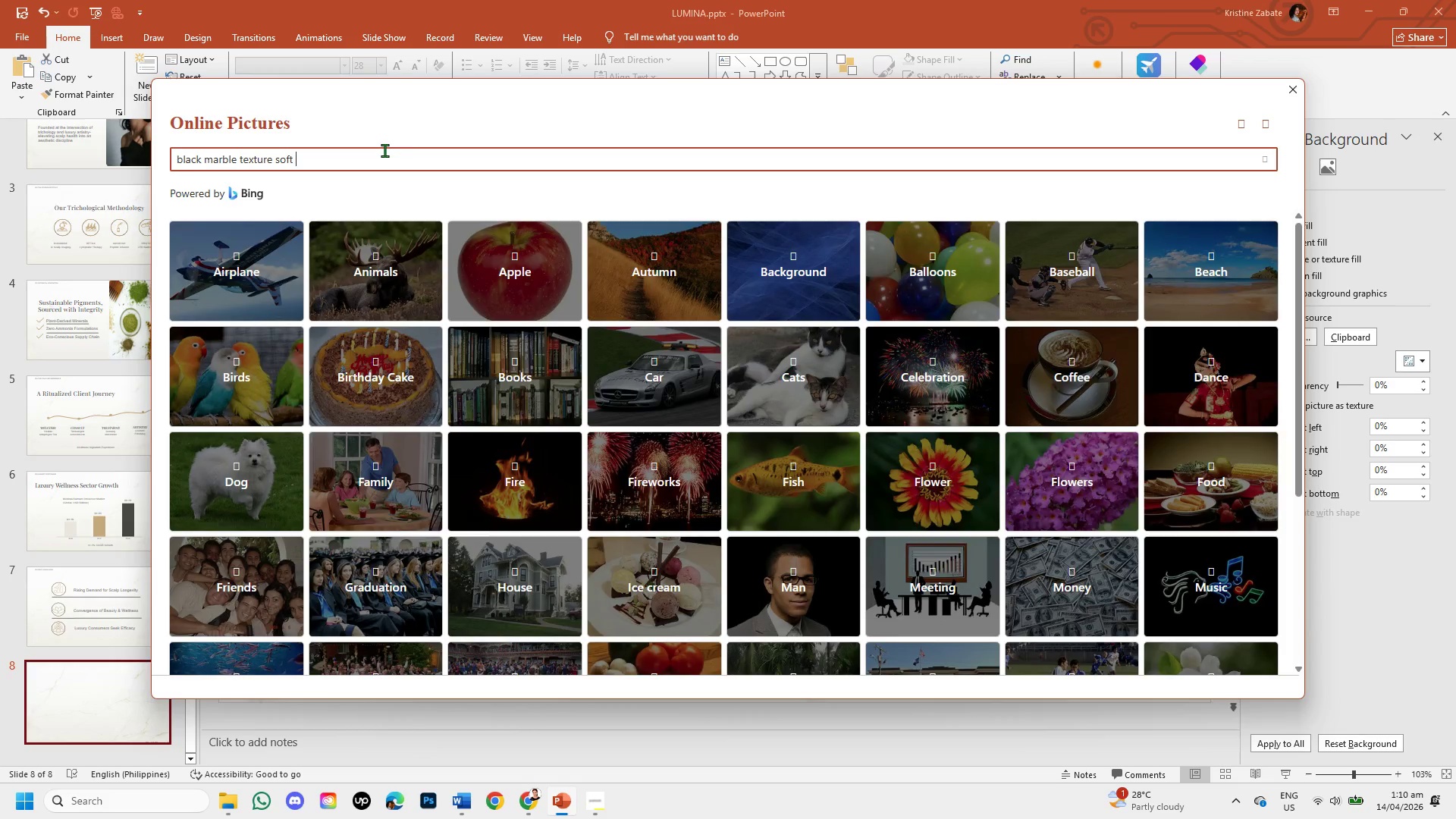 
key(Enter)
 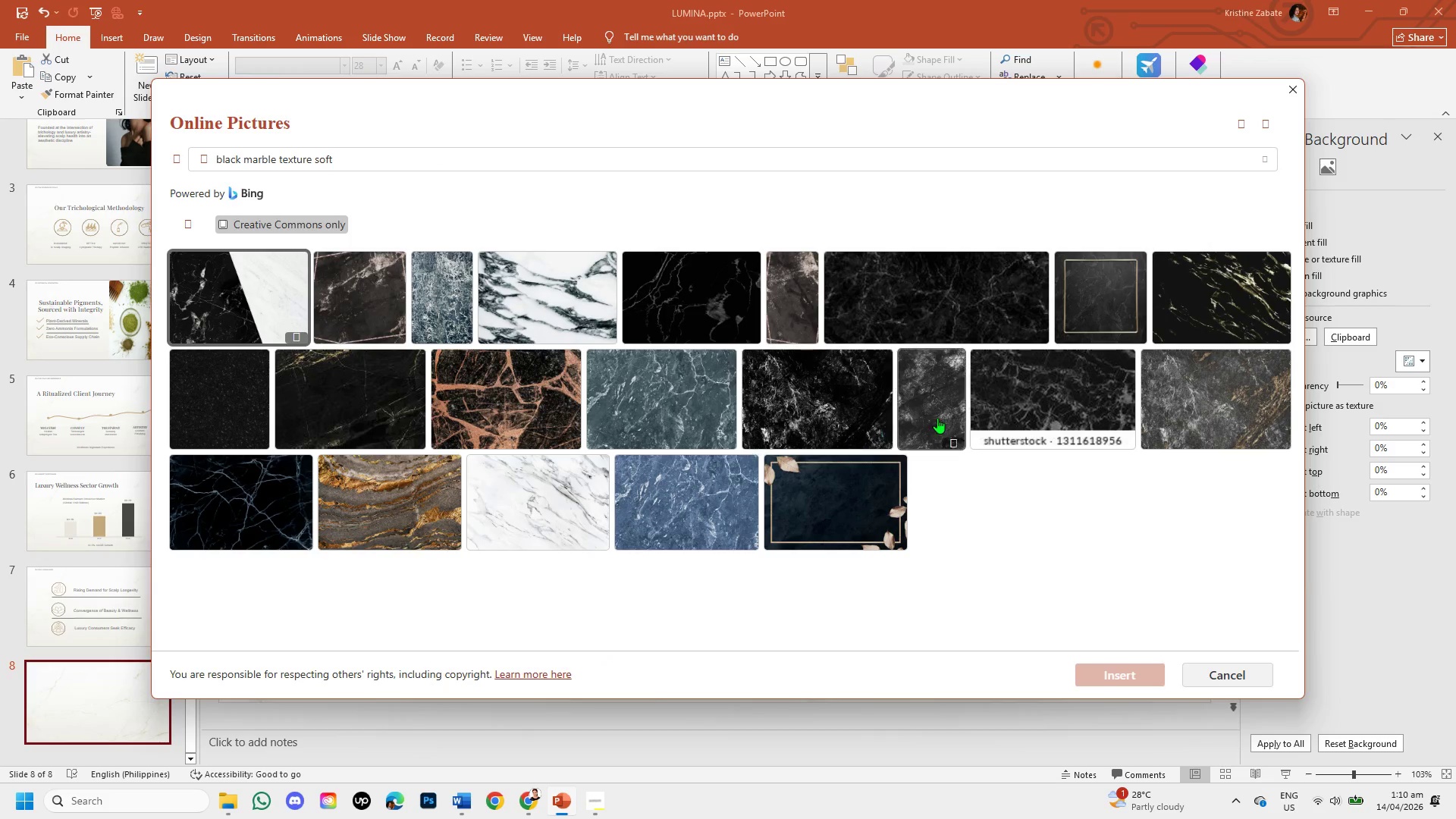 
wait(5.86)
 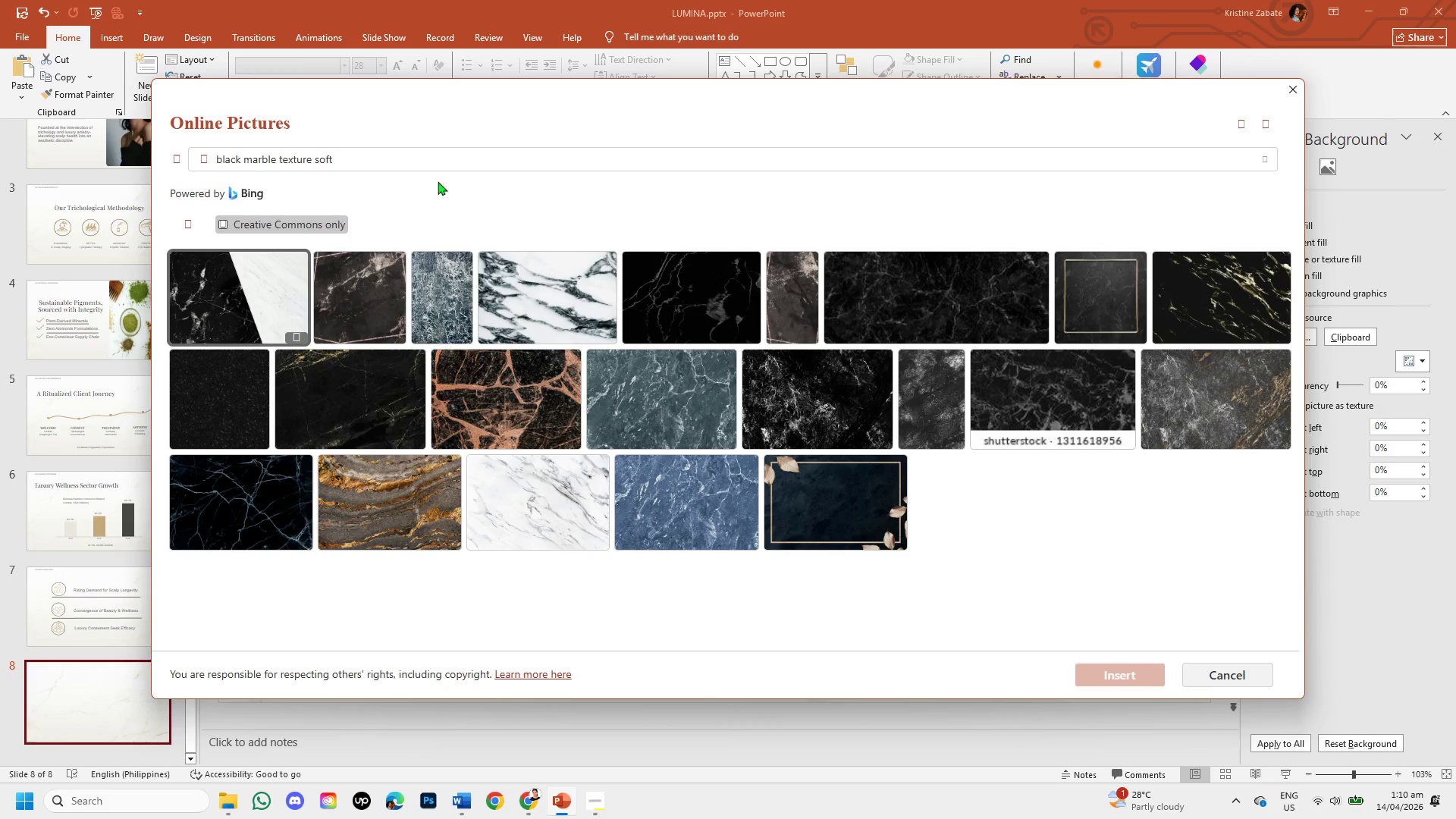 
left_click([1216, 676])
 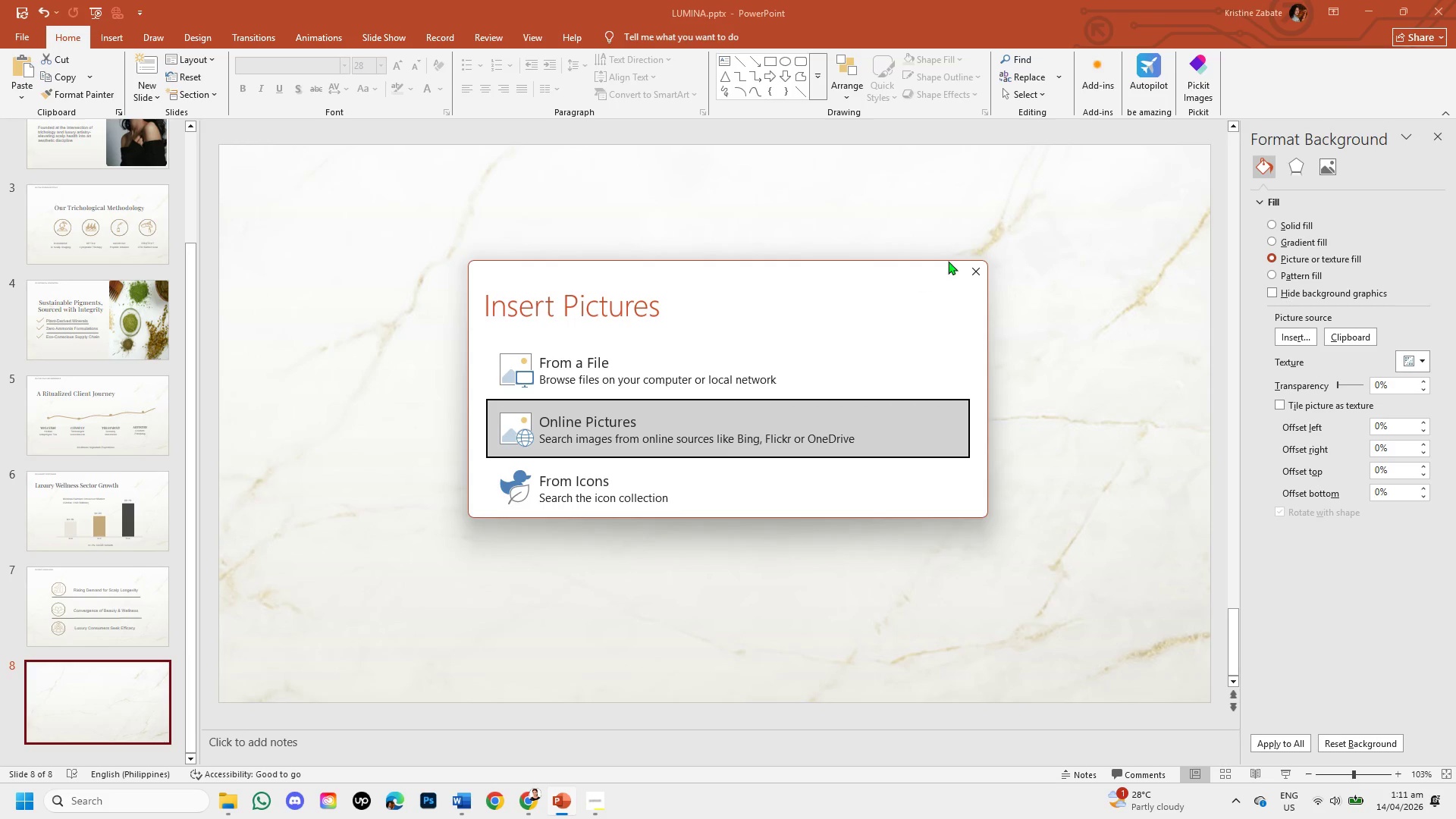 
left_click([978, 277])
 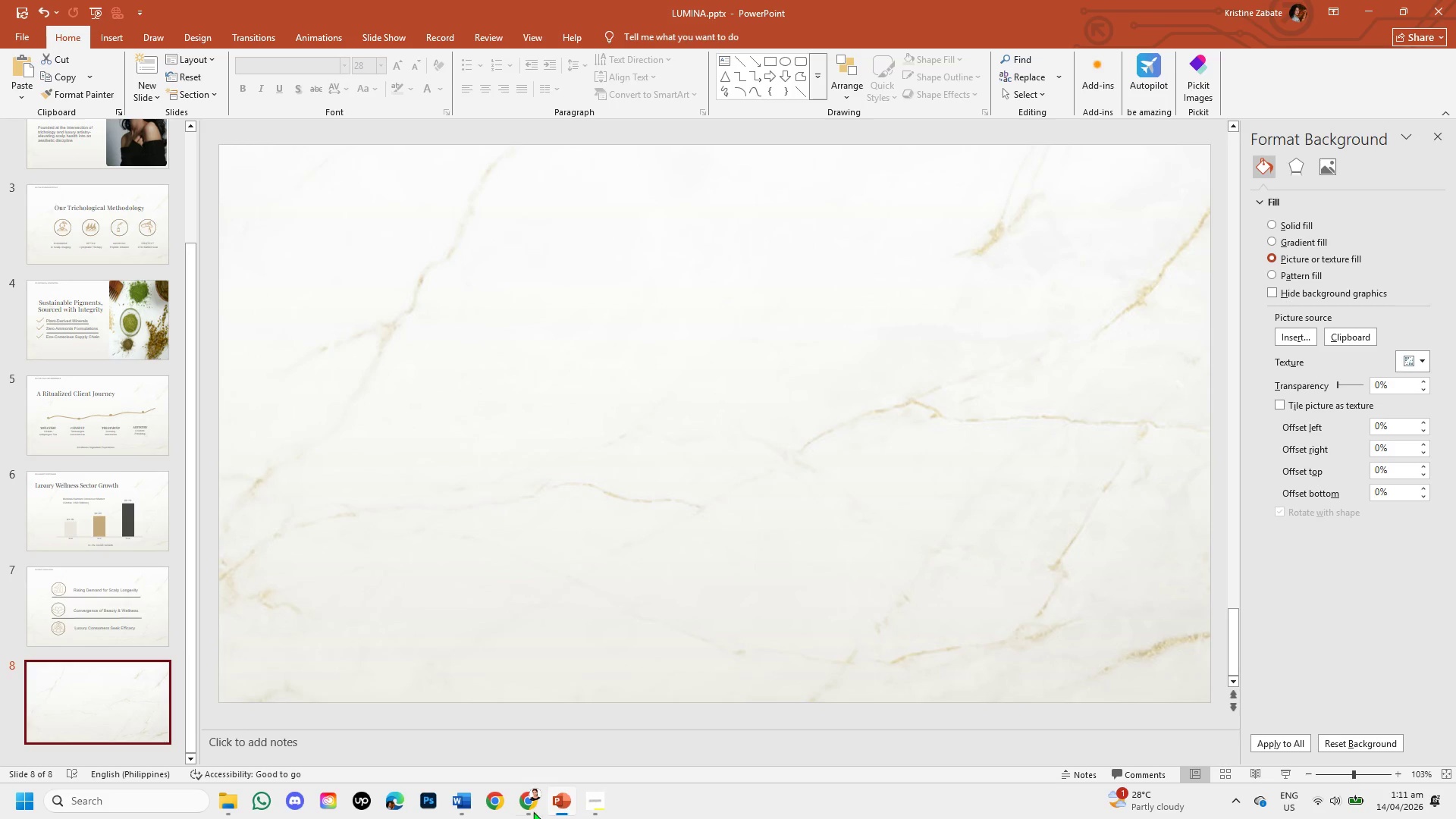 
left_click([524, 811])
 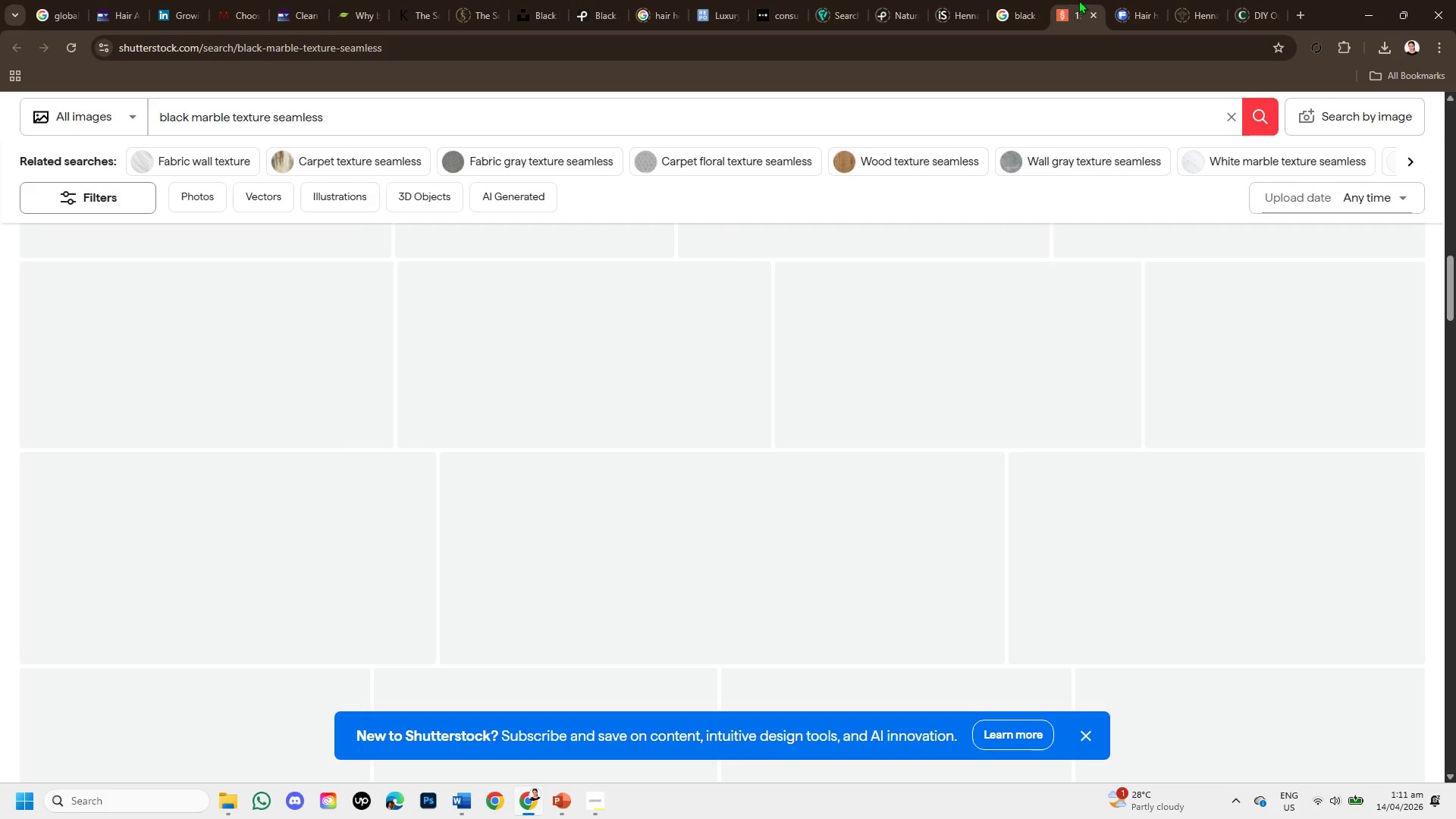 
left_click([1090, 14])
 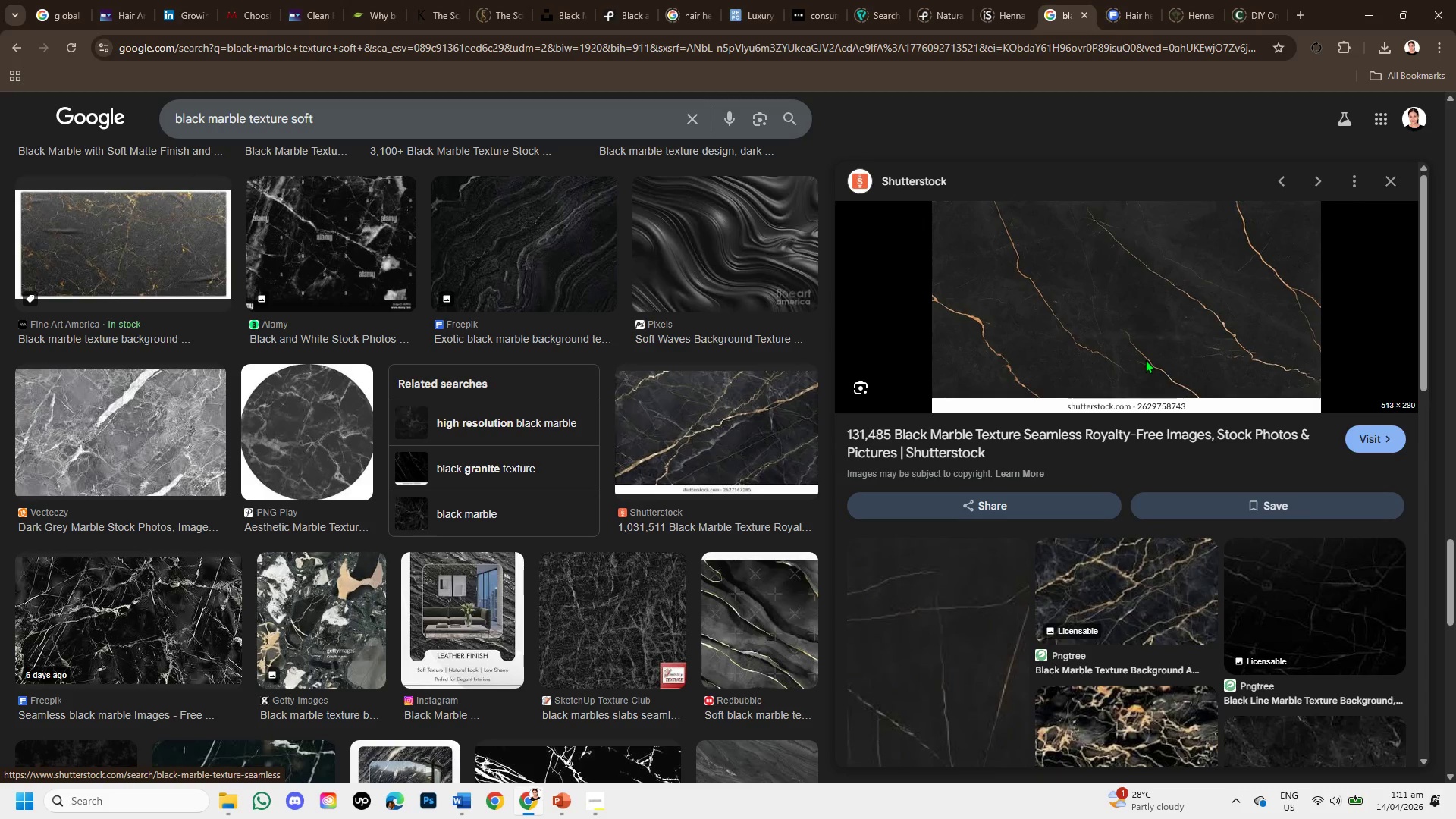 
key(Meta+Shift+S)
 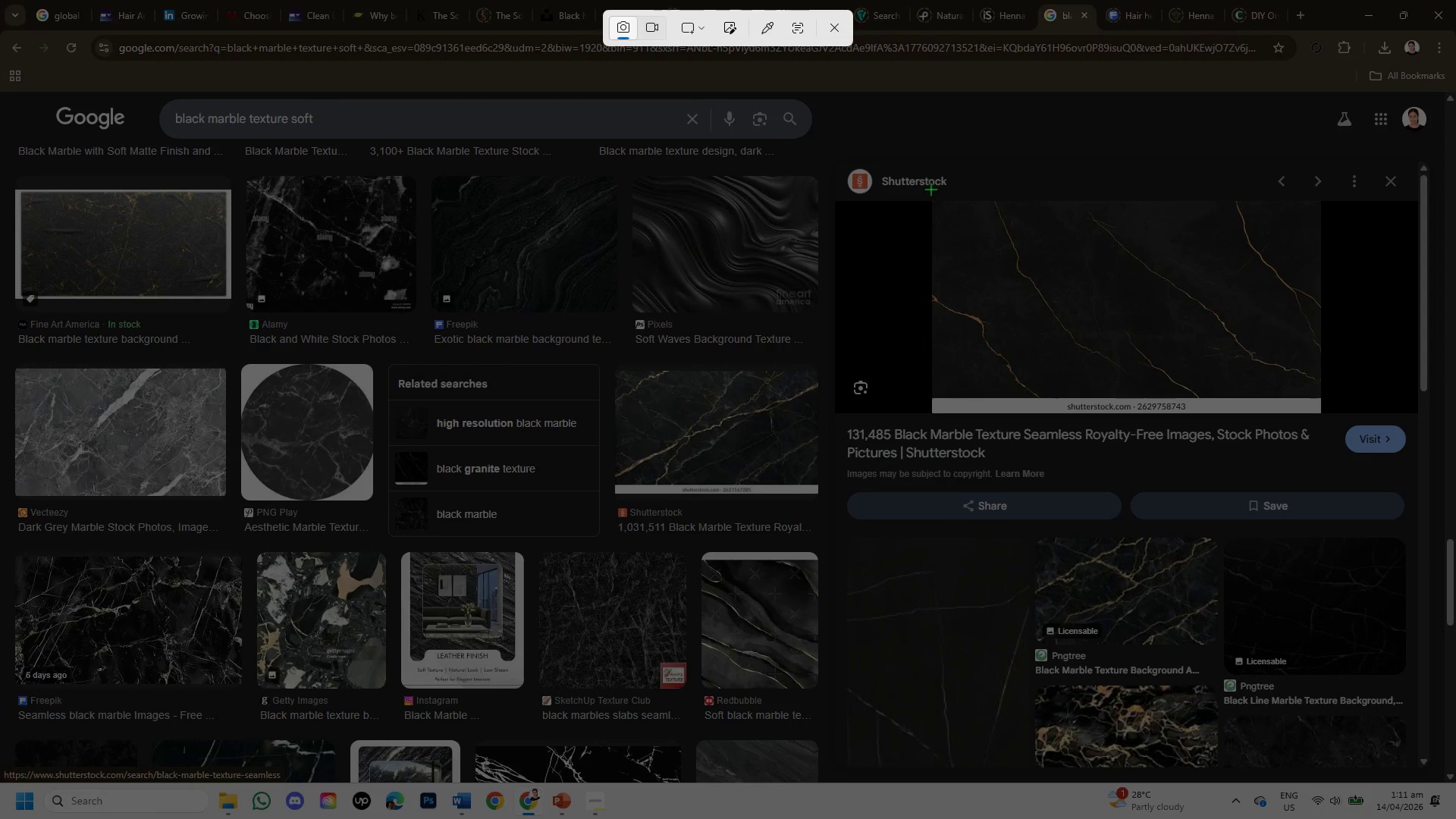 
left_click_drag(start_coordinate=[931, 196], to_coordinate=[1323, 394])
 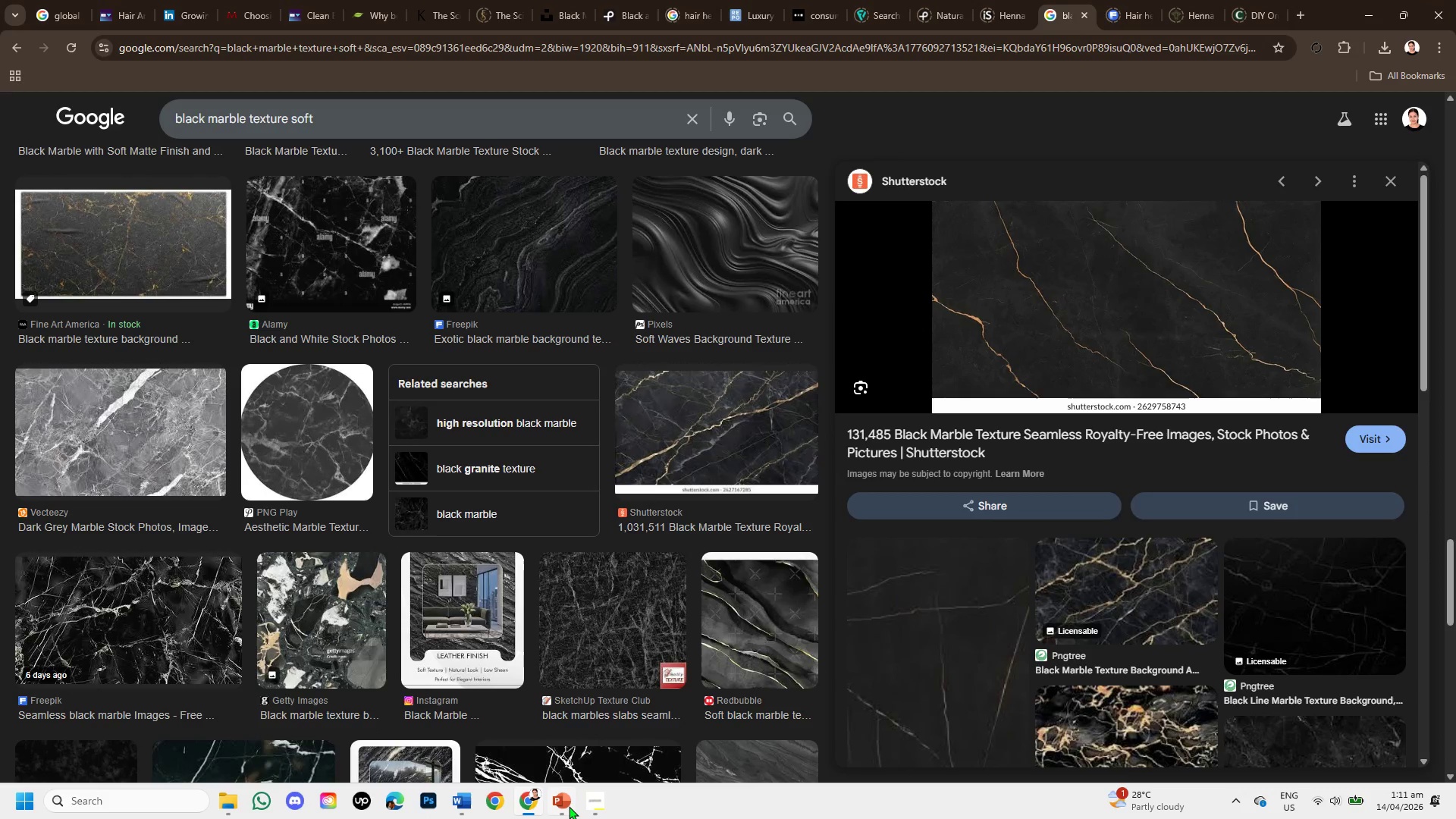 
left_click([570, 805])
 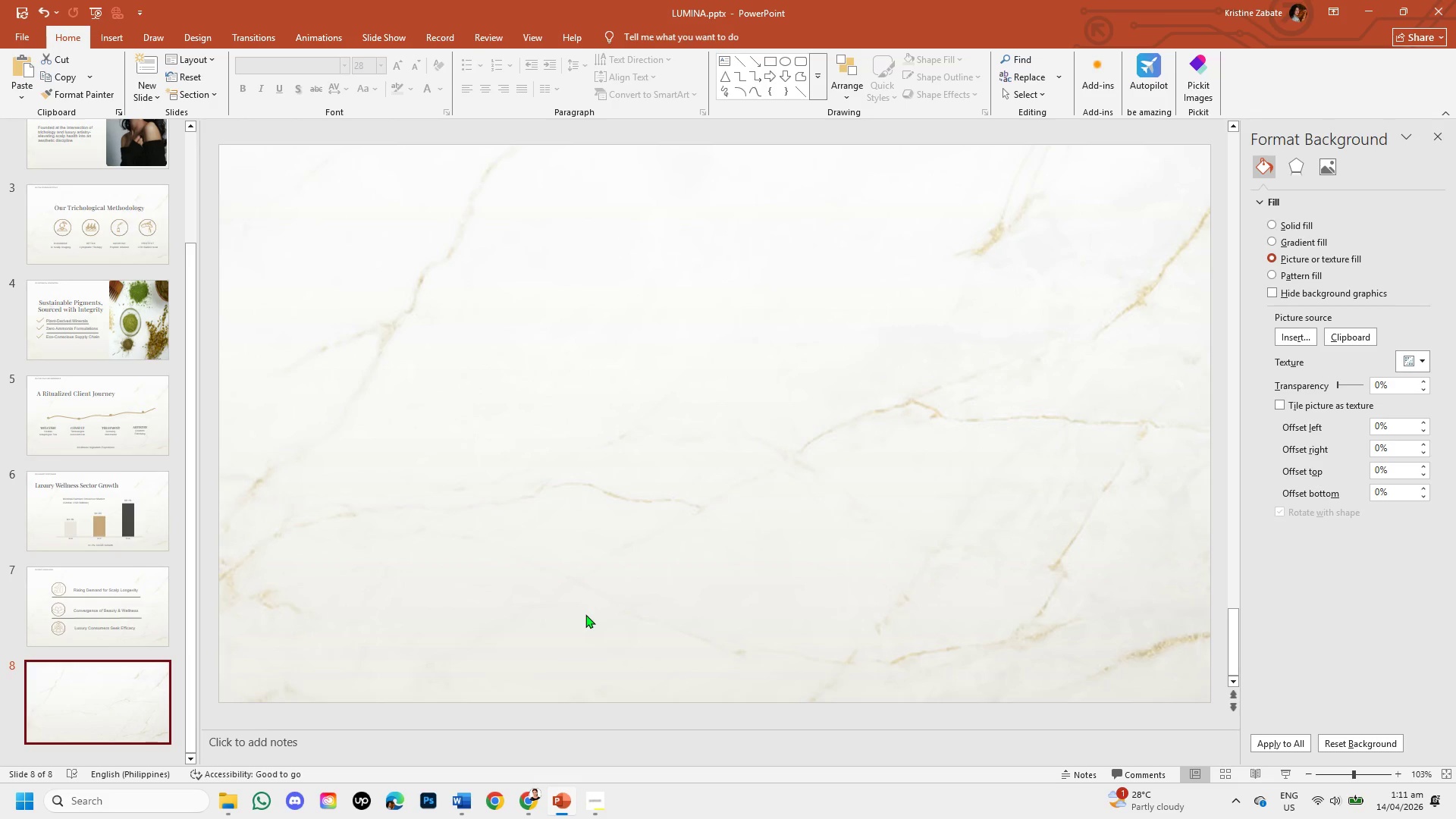 
key(Control+V)
 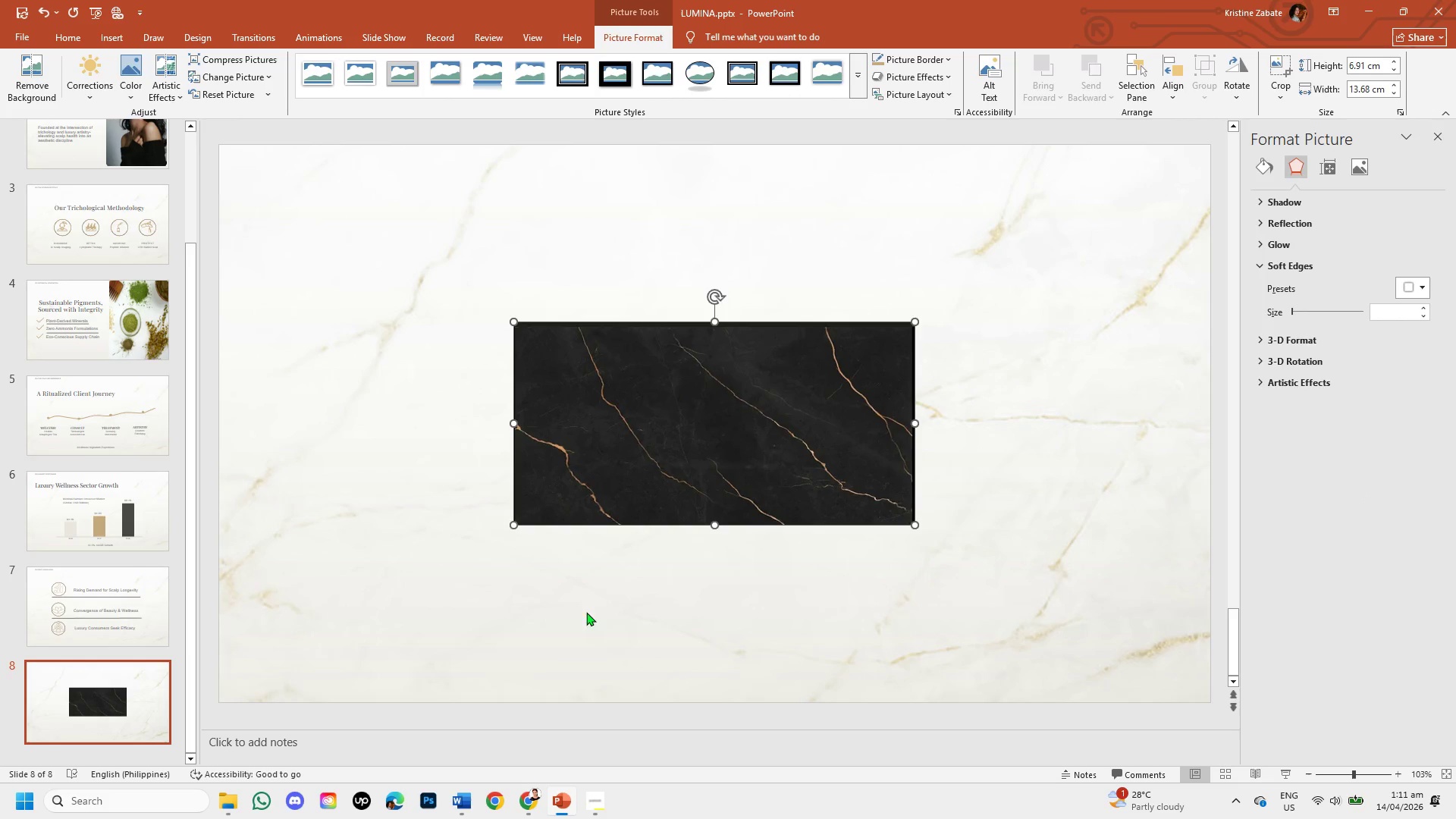 
left_click([721, 359])
 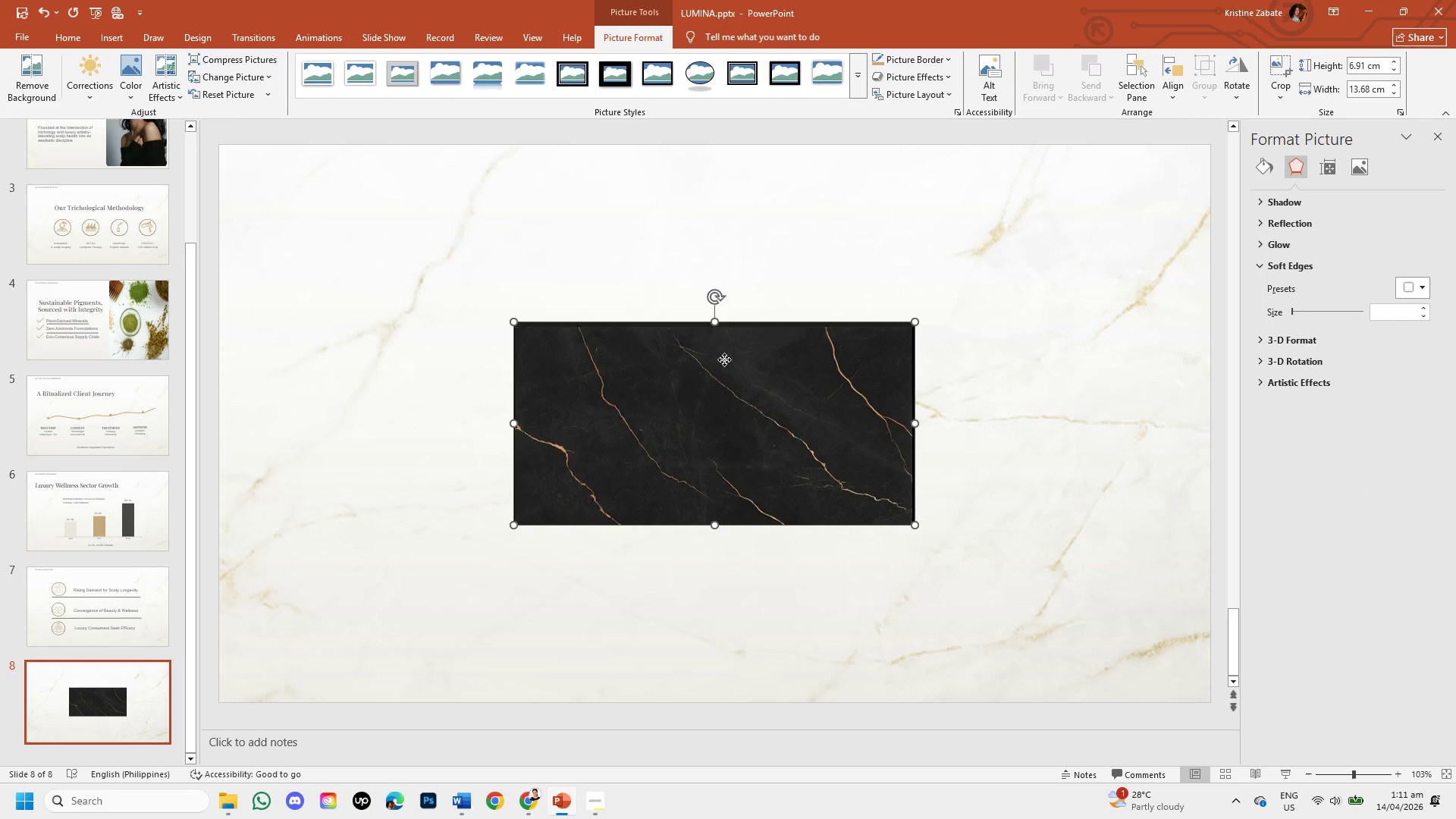 
left_click_drag(start_coordinate=[724, 359], to_coordinate=[431, 182])
 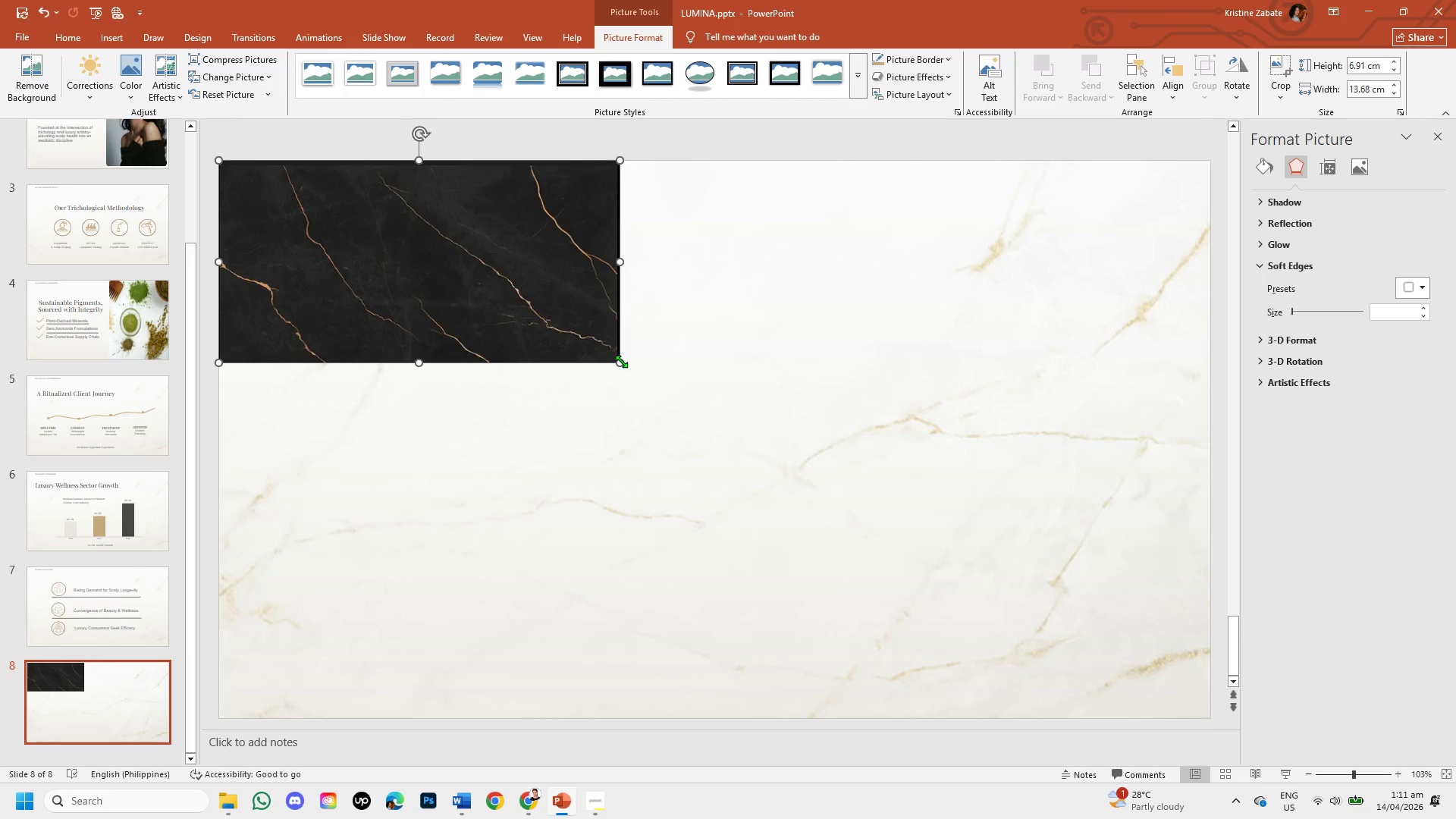 
double_click([561, 306])
 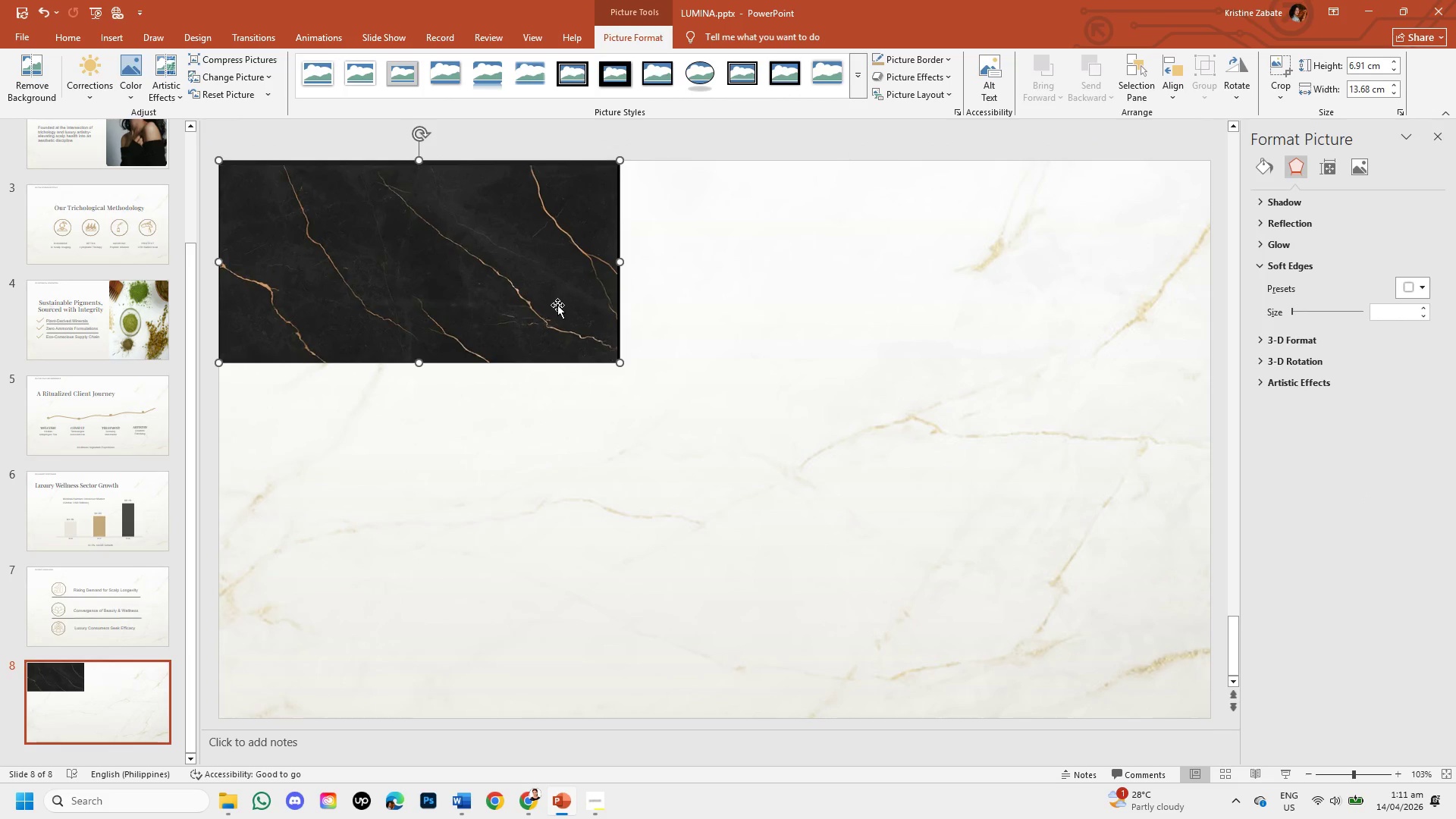 
left_click_drag(start_coordinate=[546, 300], to_coordinate=[647, 419])
 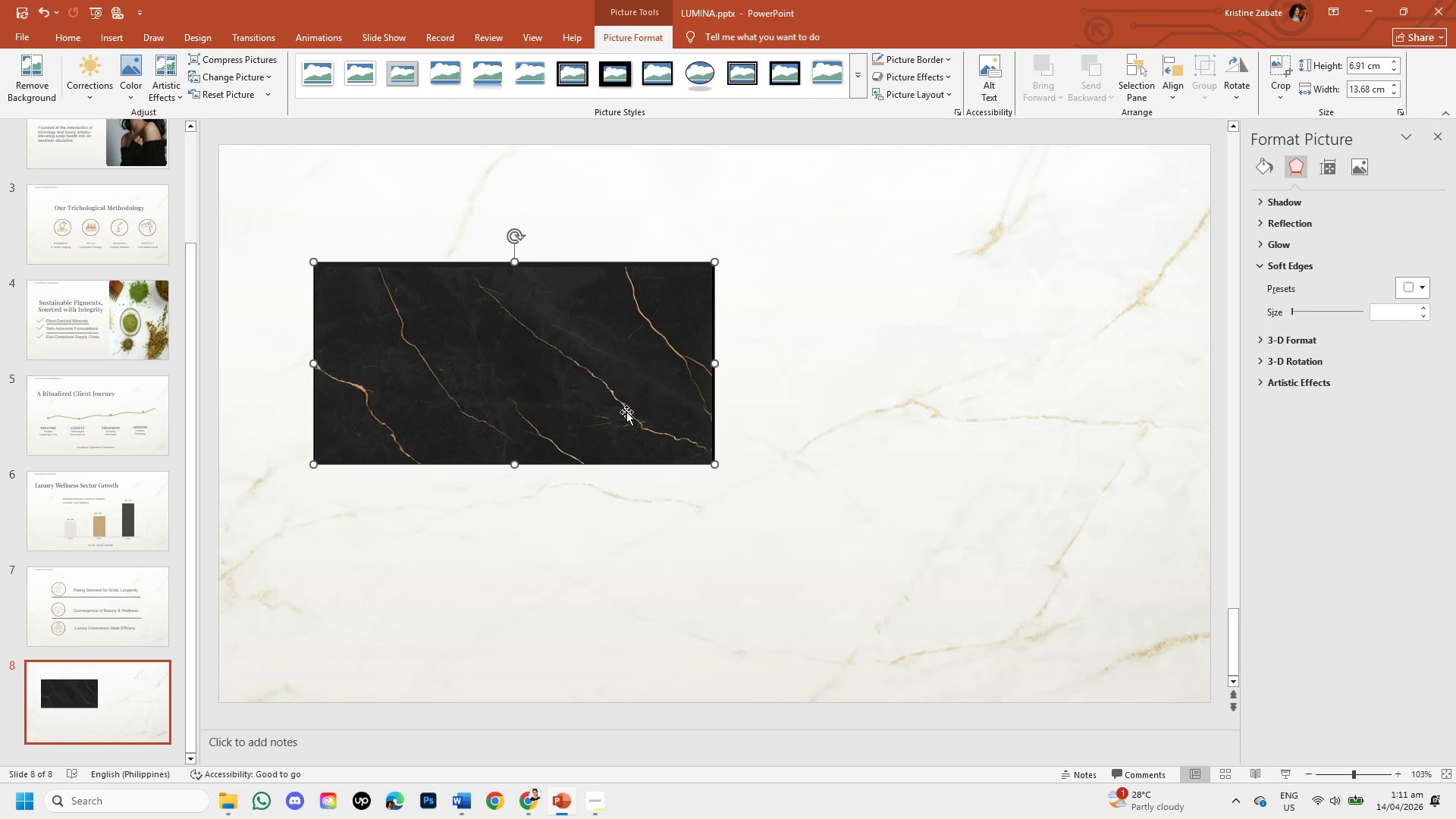 
double_click([626, 412])
 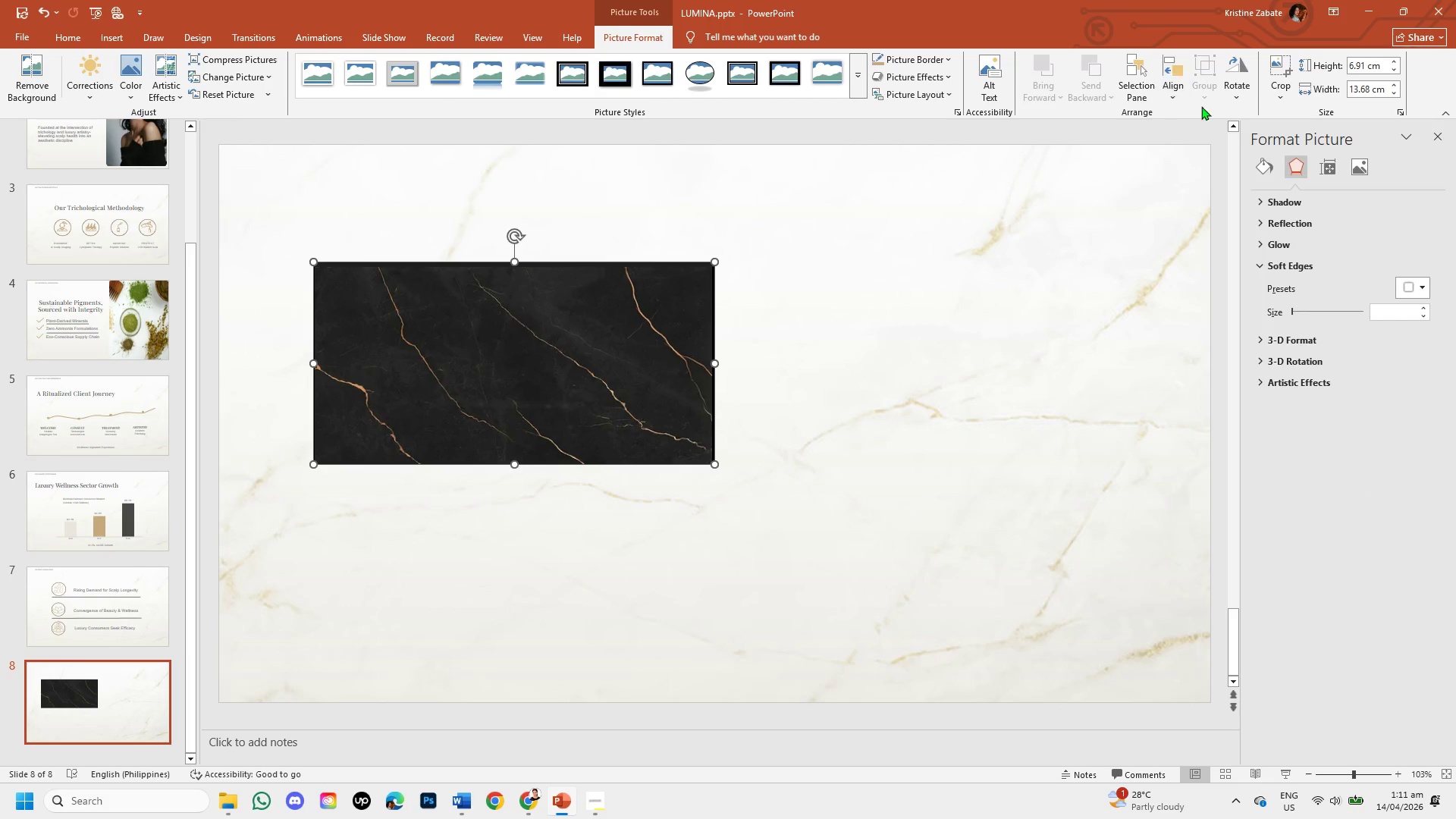 
left_click([1285, 93])
 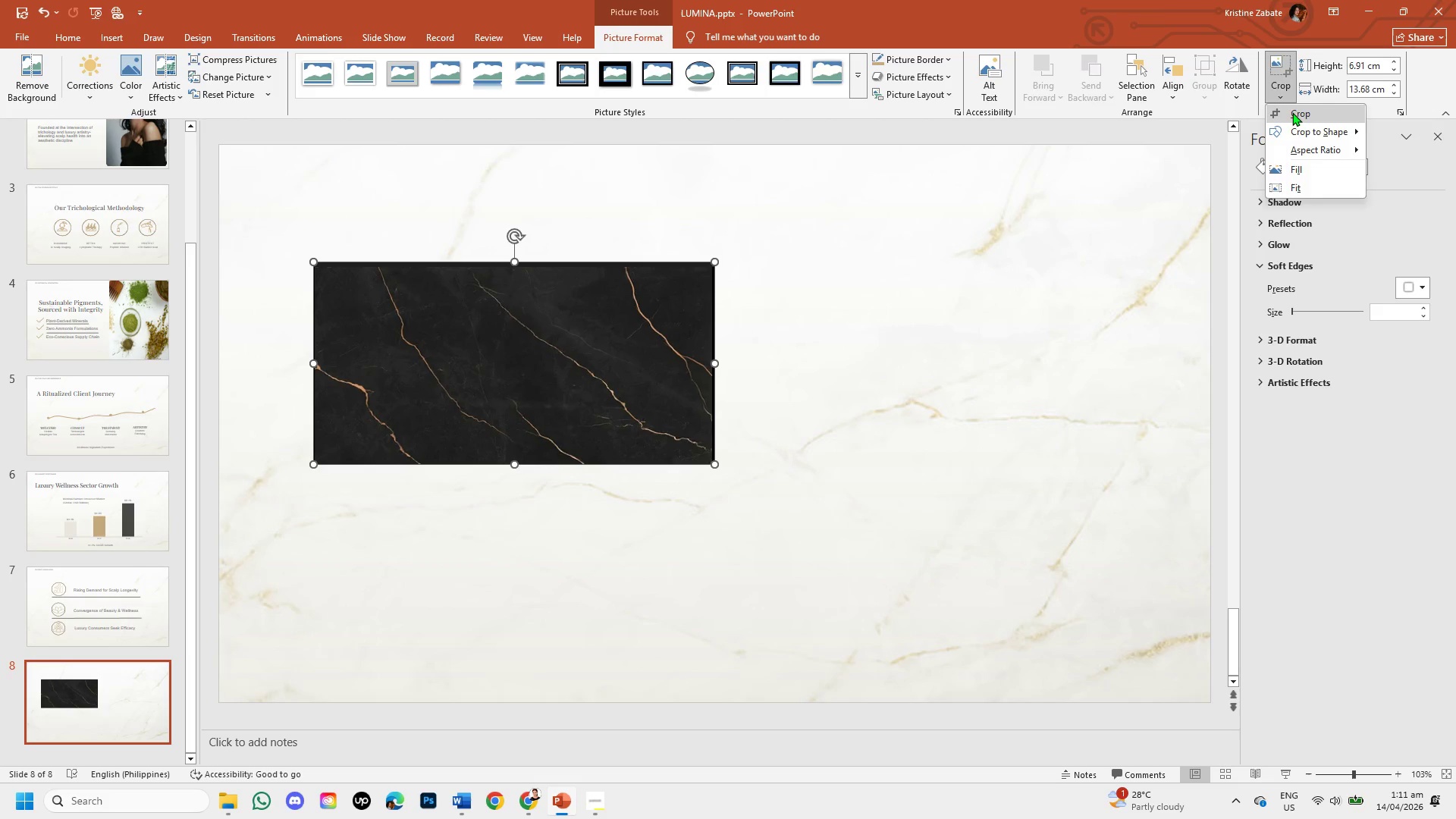 
left_click([1292, 112])
 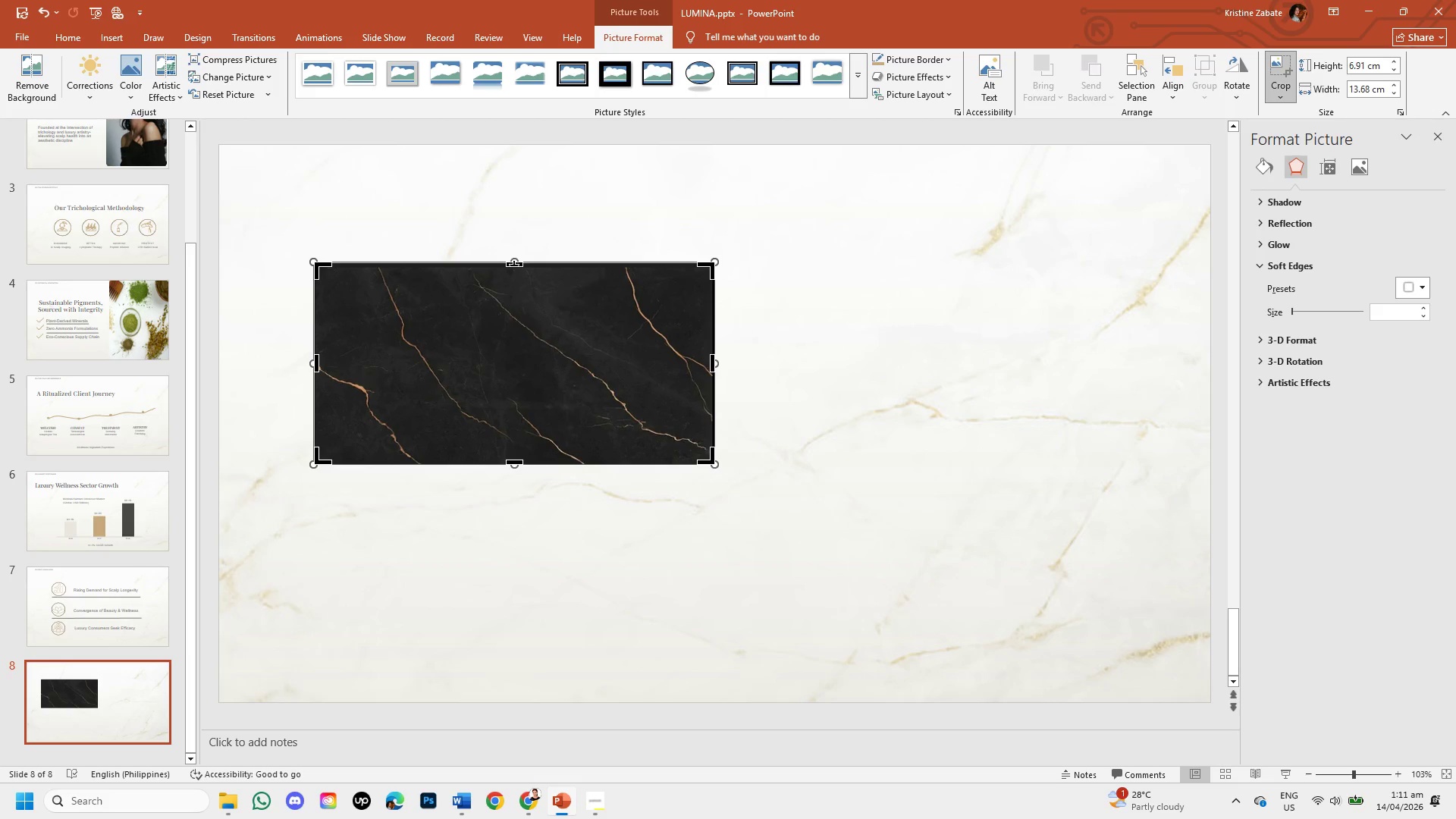 
left_click_drag(start_coordinate=[514, 265], to_coordinate=[514, 269])
 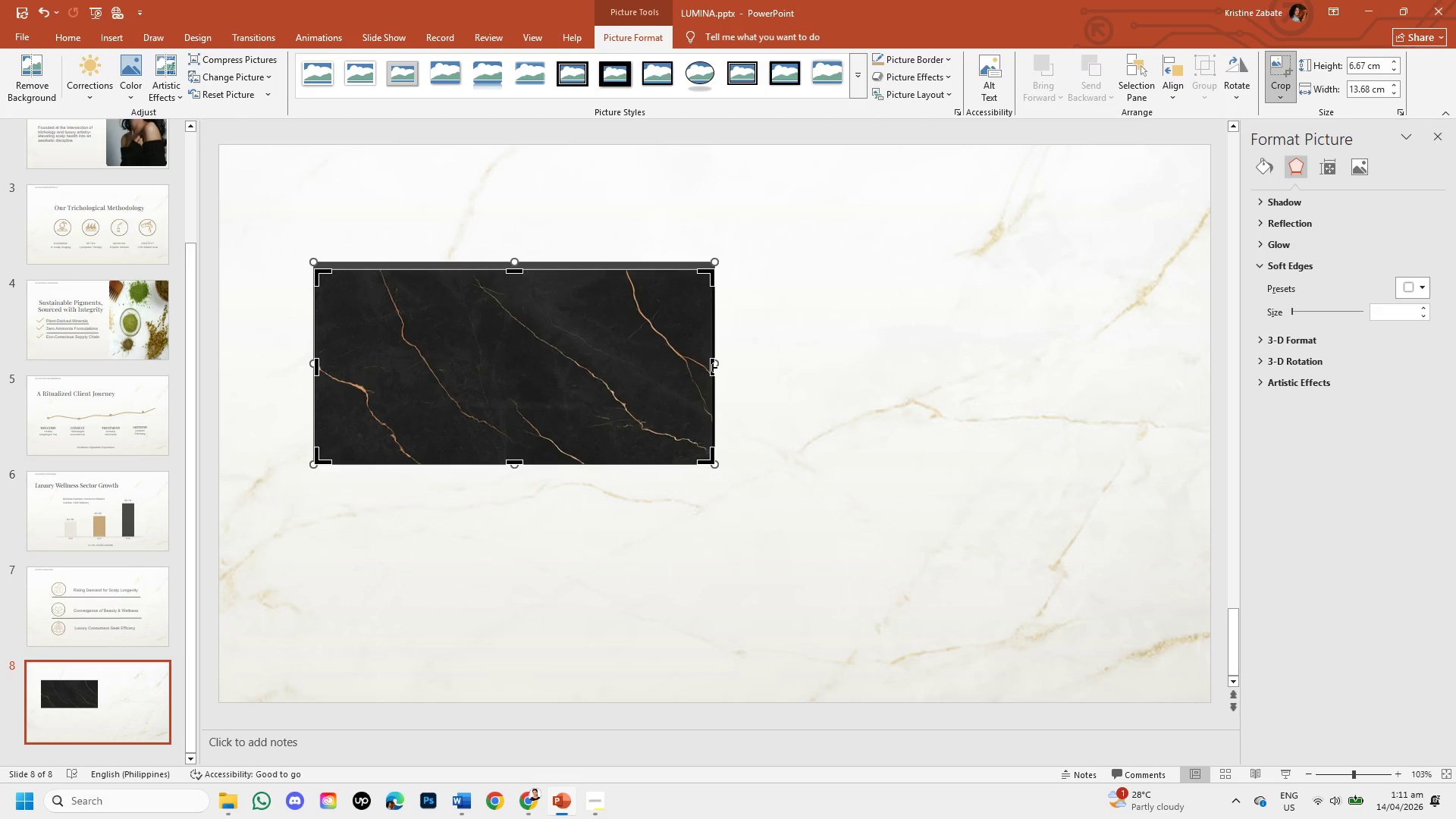 
left_click_drag(start_coordinate=[712, 367], to_coordinate=[708, 366])
 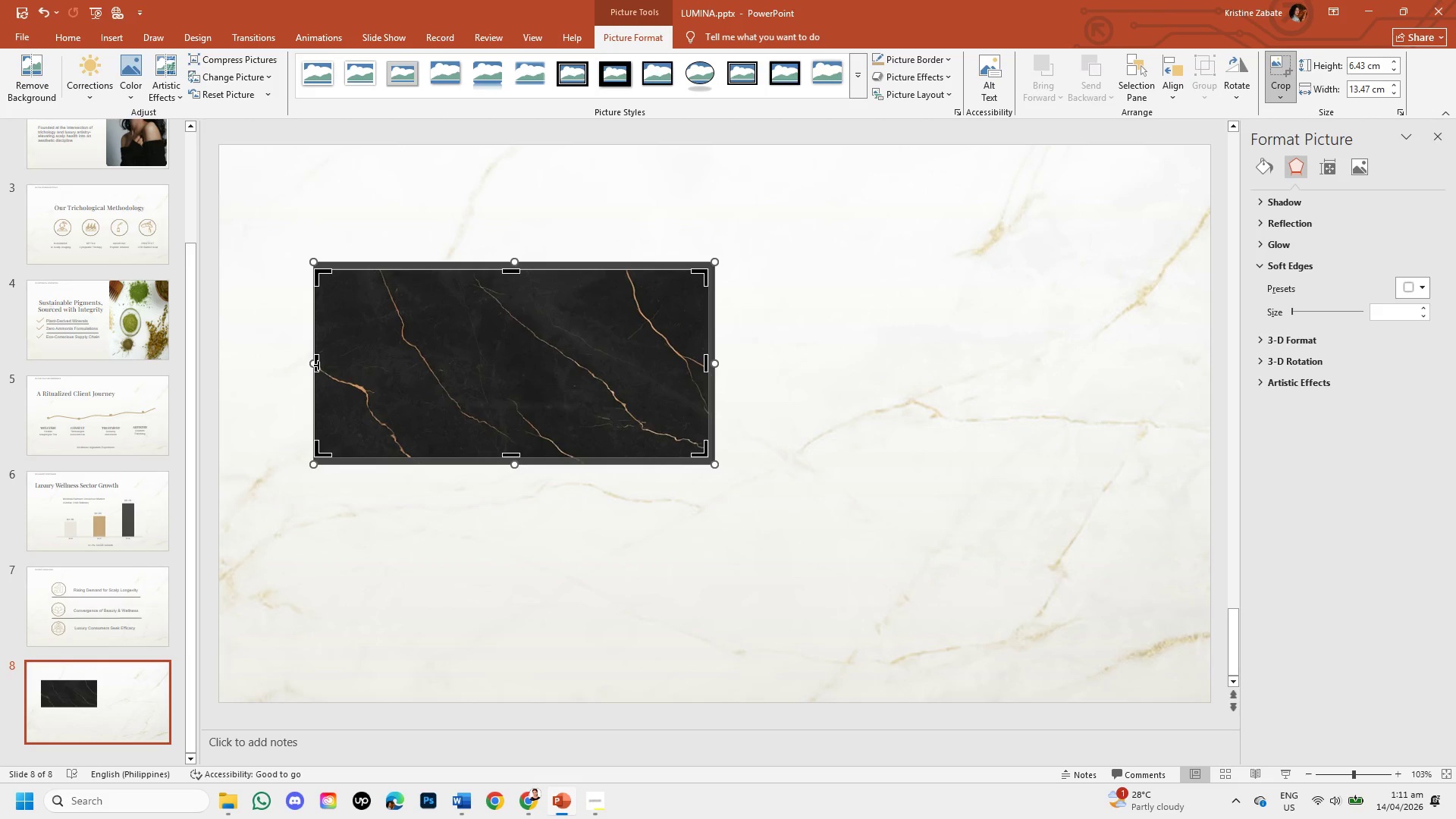 
wait(6.8)
 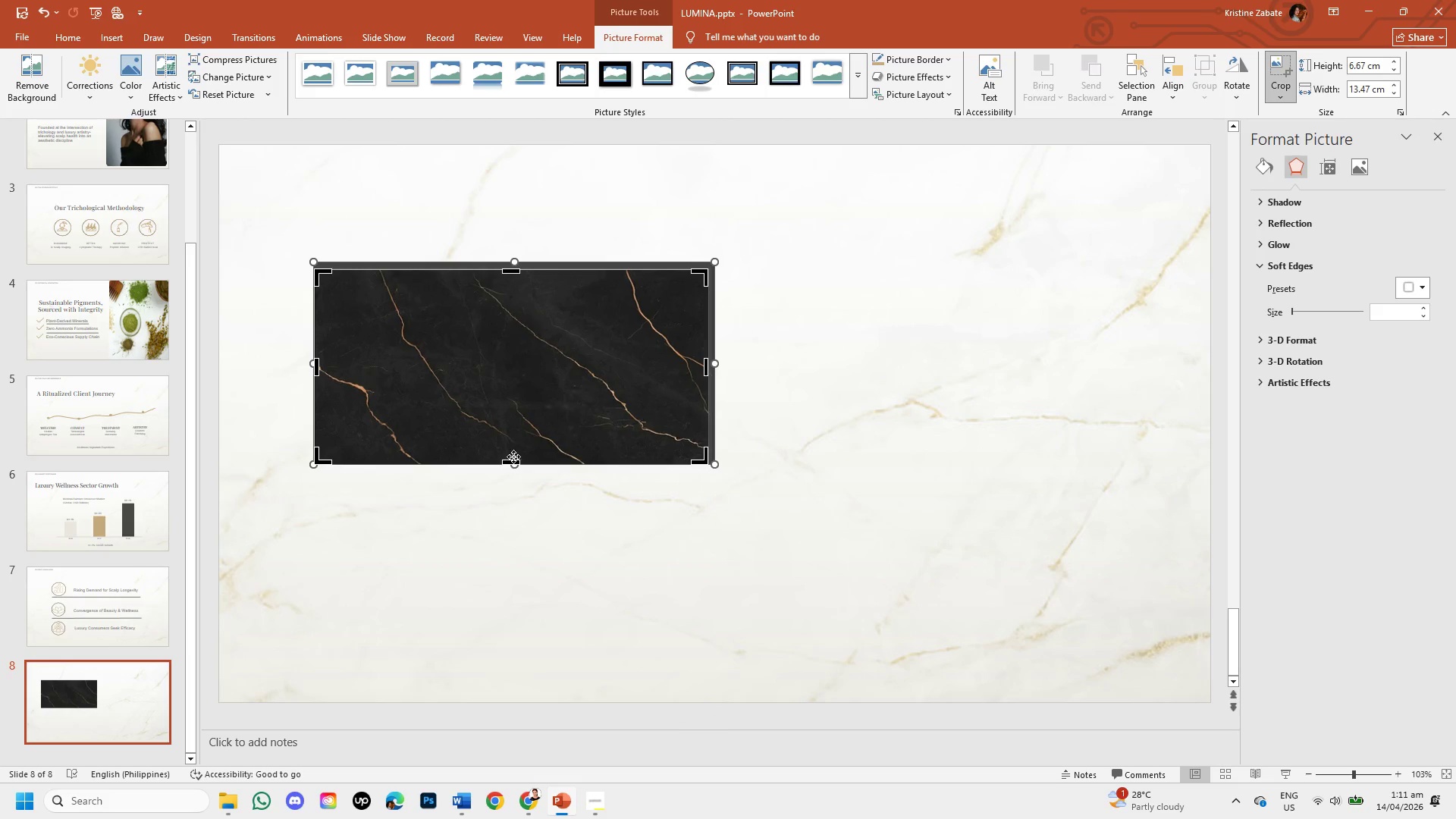 
left_click([790, 438])
 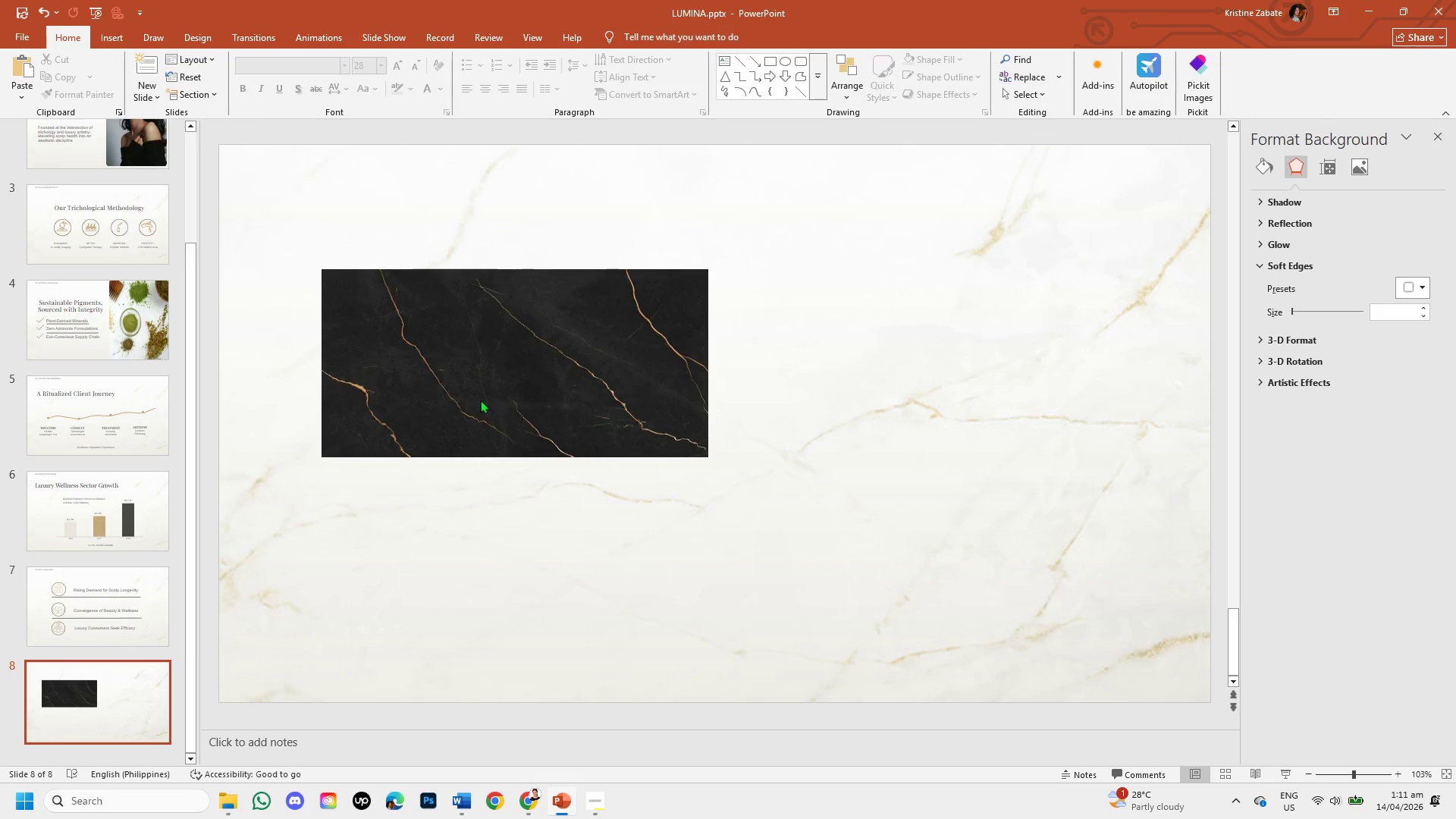 
left_click([463, 388])
 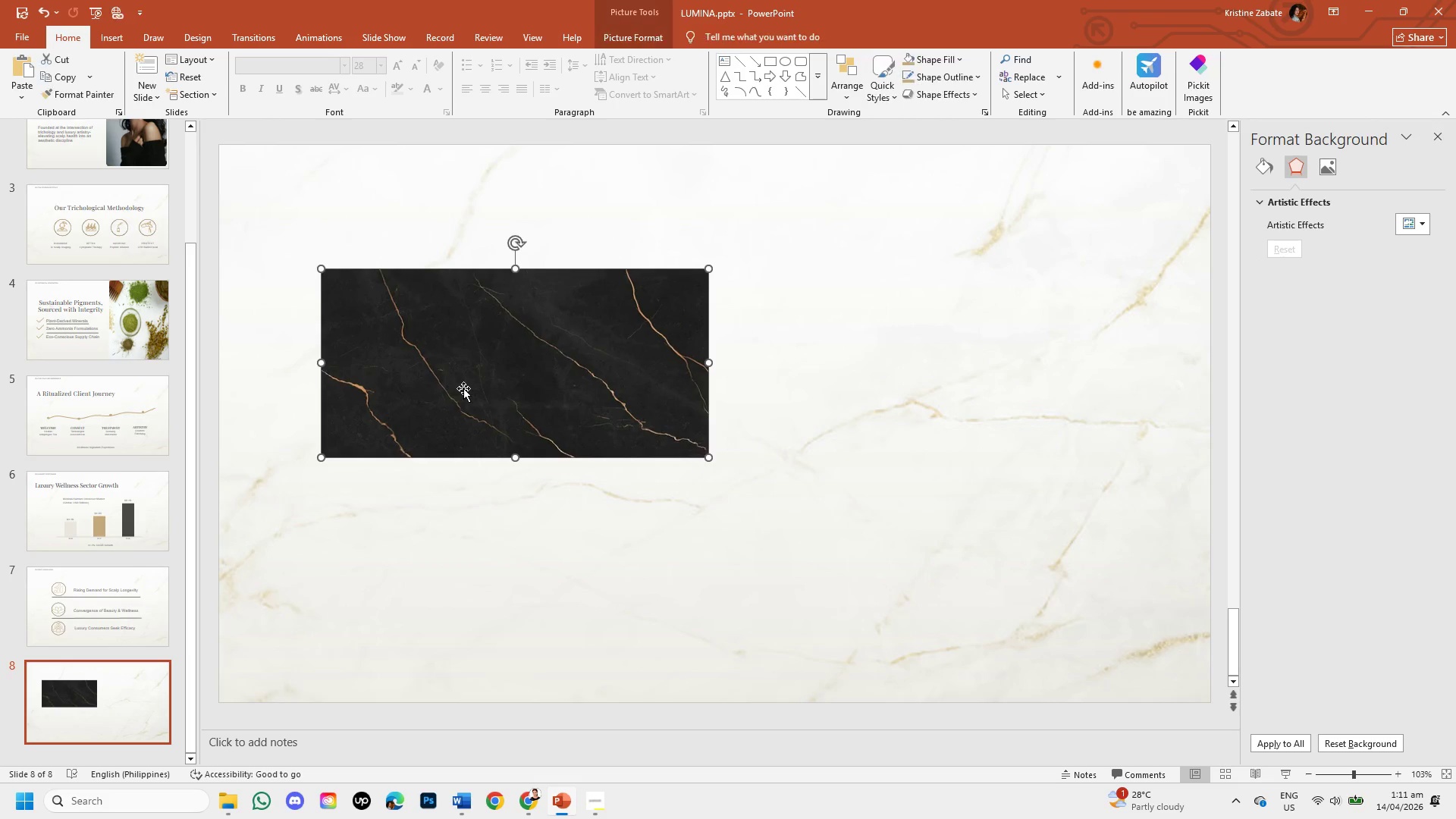 
left_click_drag(start_coordinate=[463, 388], to_coordinate=[361, 265])
 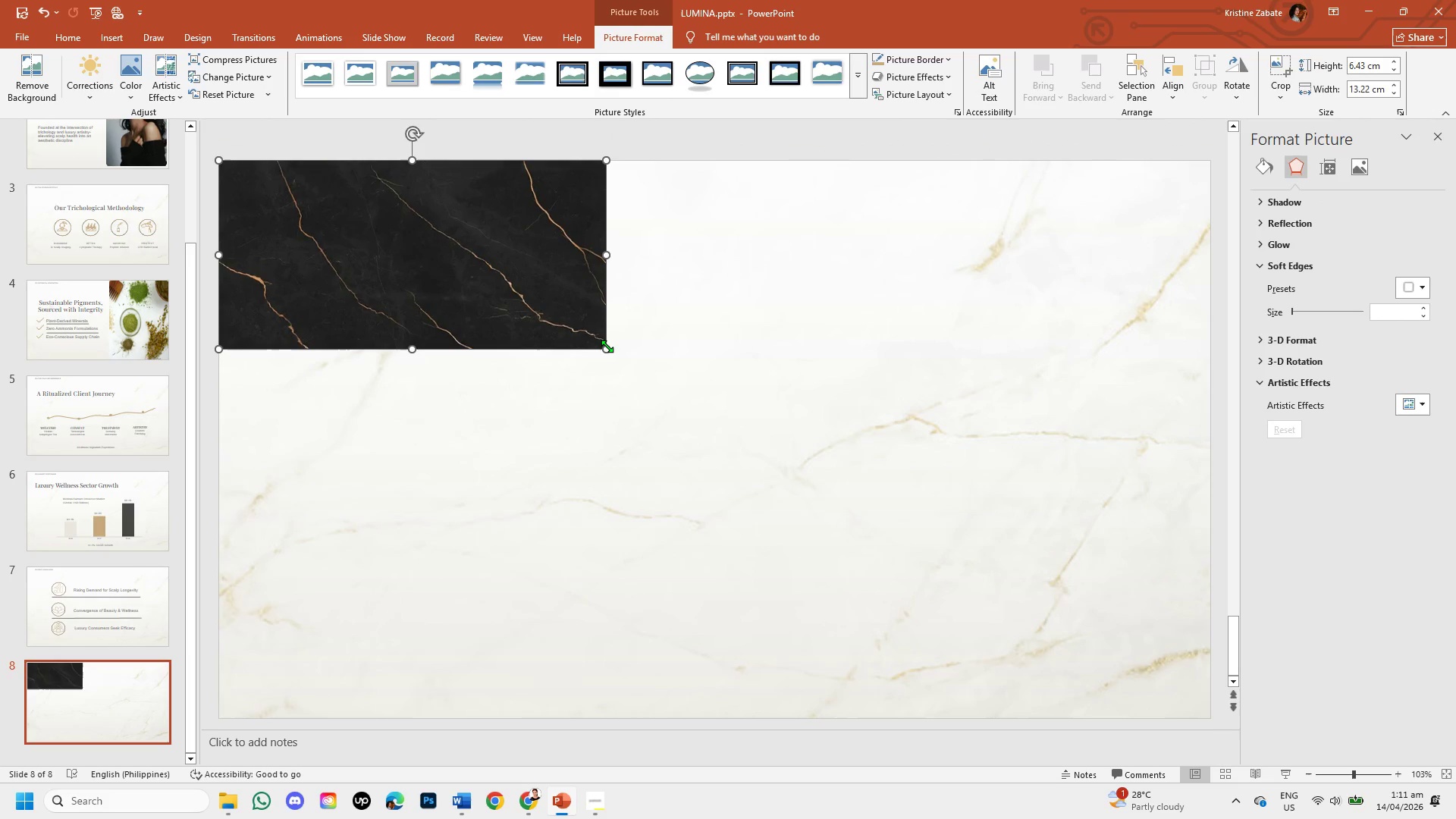 
left_click_drag(start_coordinate=[607, 346], to_coordinate=[1112, 643])
 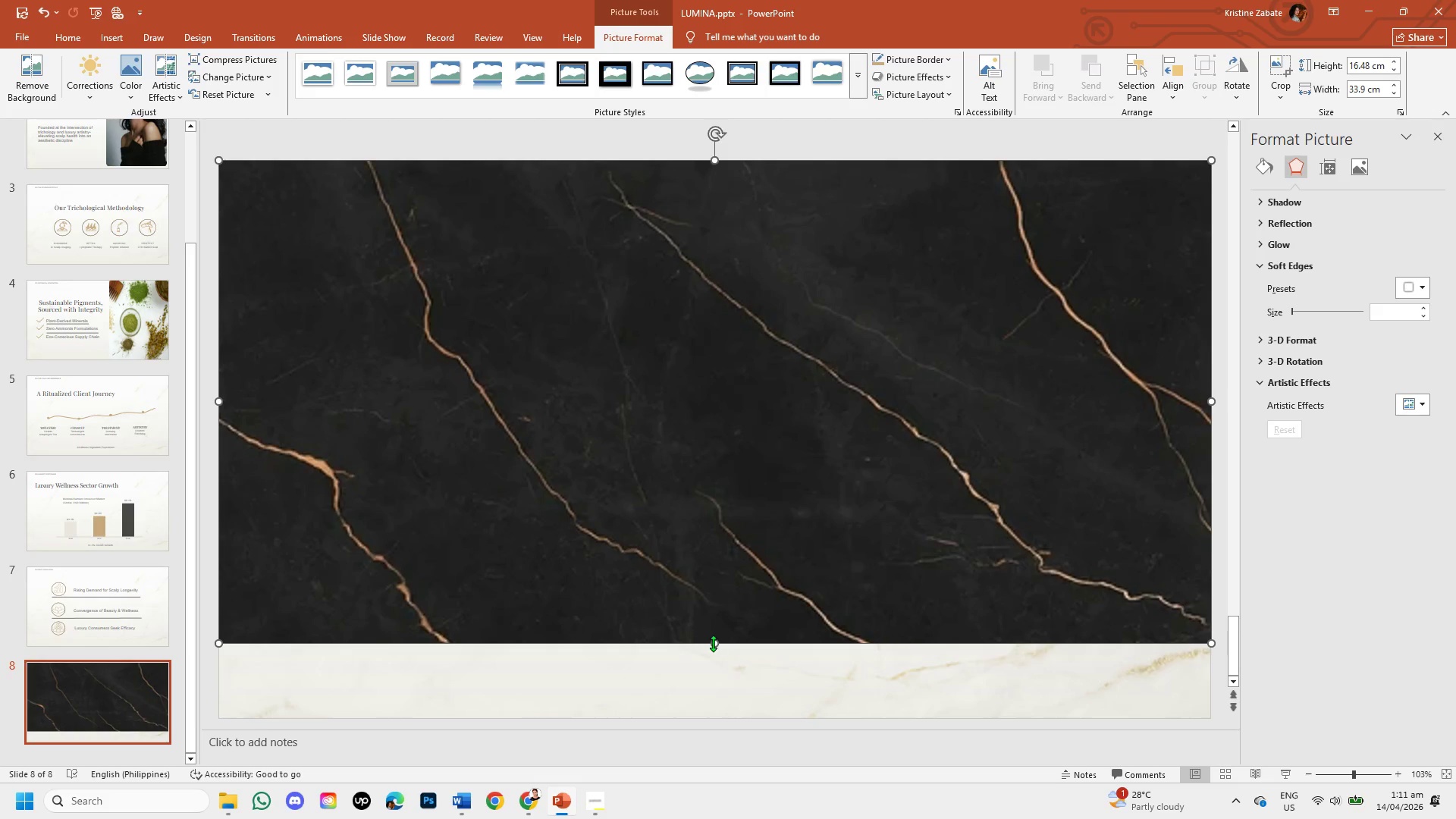 
left_click_drag(start_coordinate=[715, 643], to_coordinate=[723, 717])
 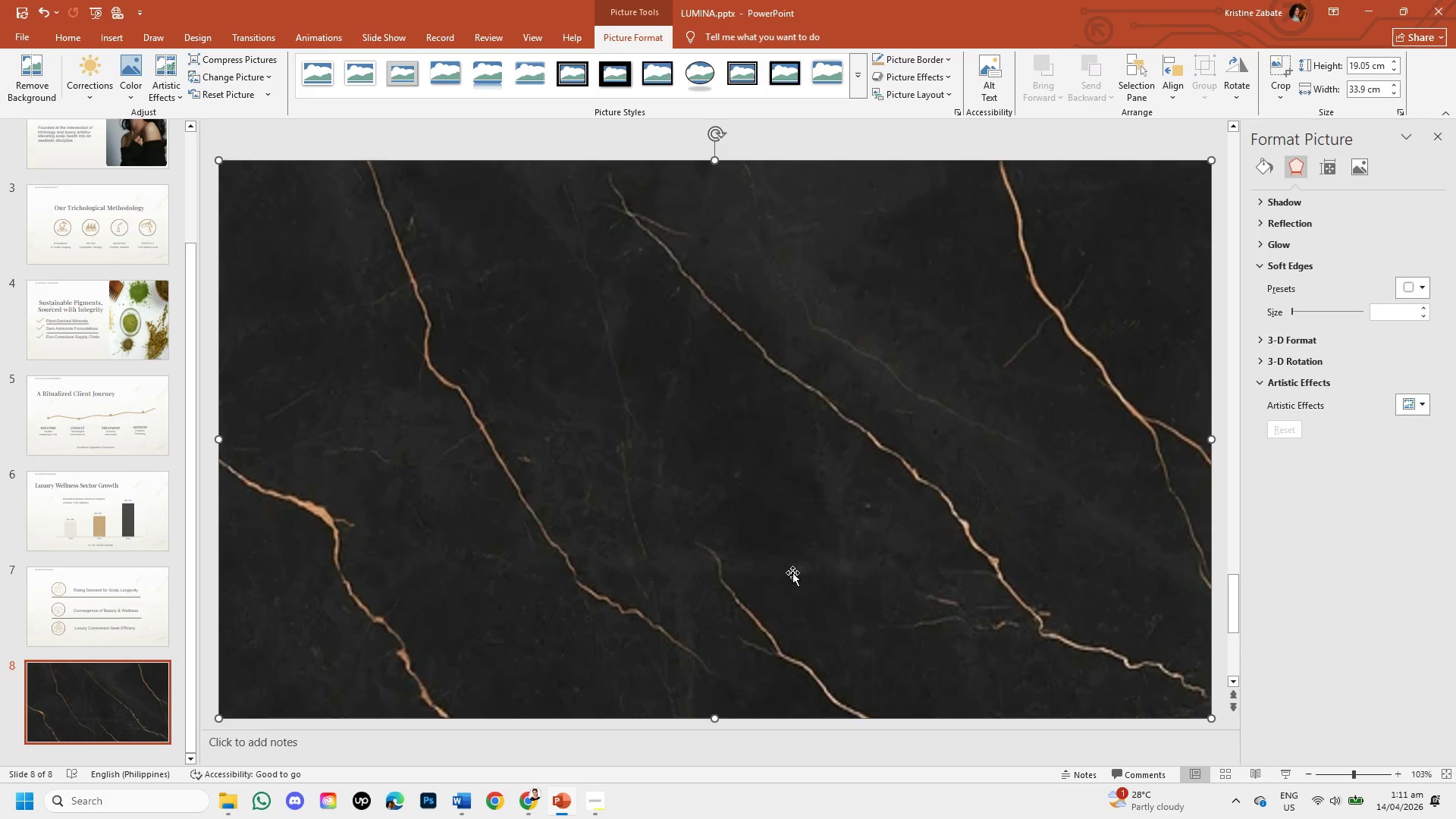 
left_click([792, 573])
 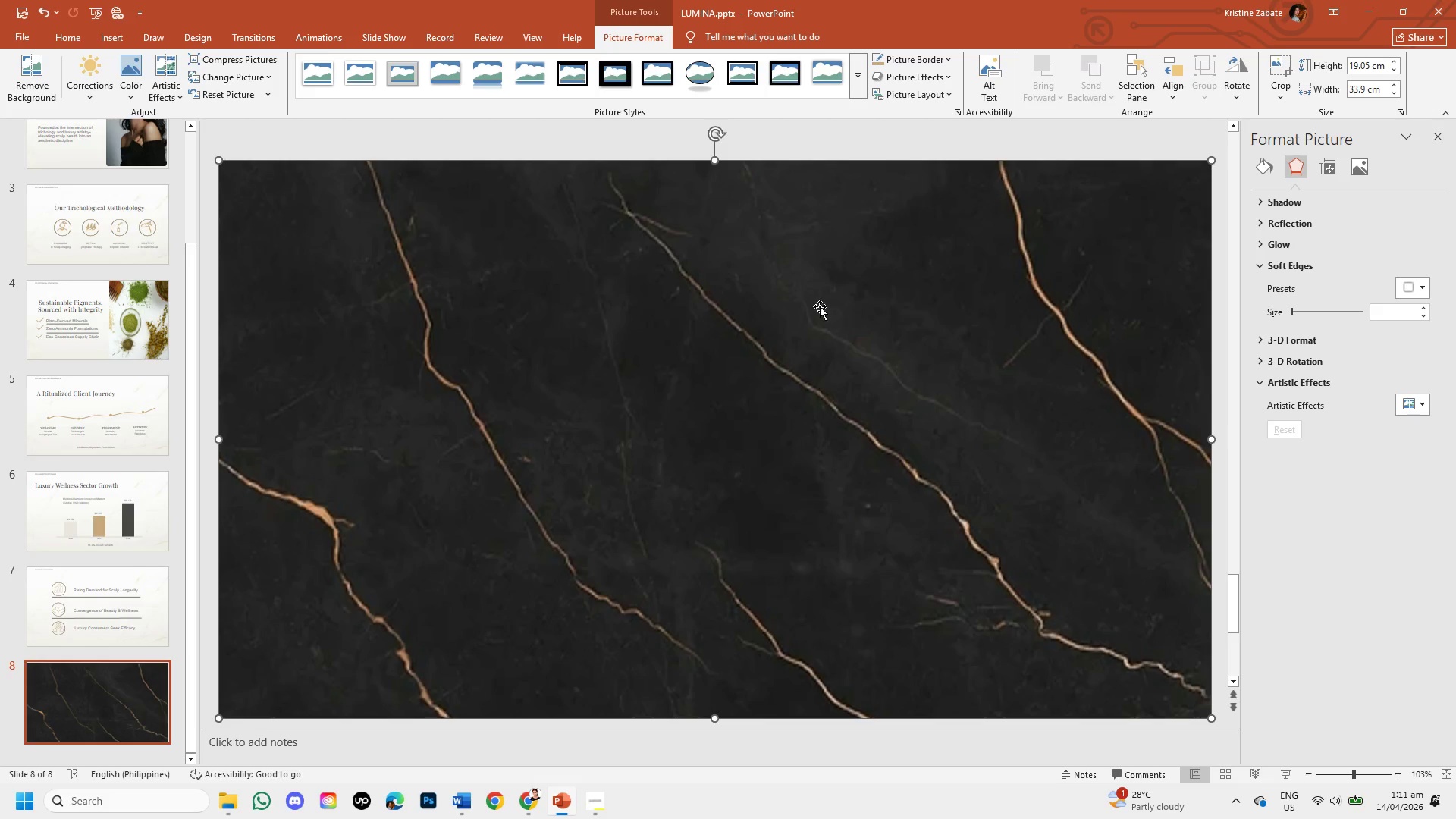 
left_click([802, 131])
 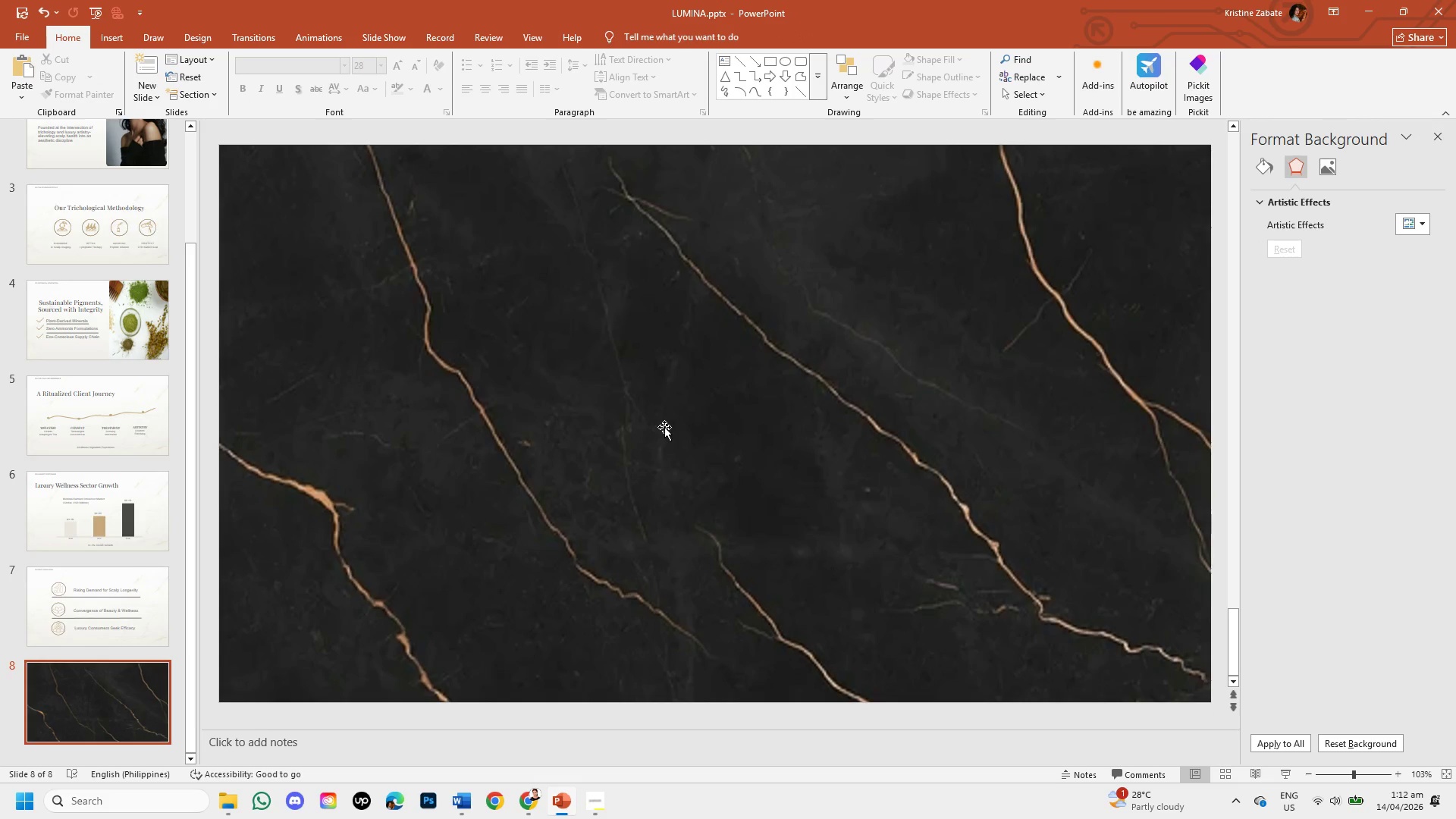 
left_click_drag(start_coordinate=[664, 427], to_coordinate=[682, 508])
 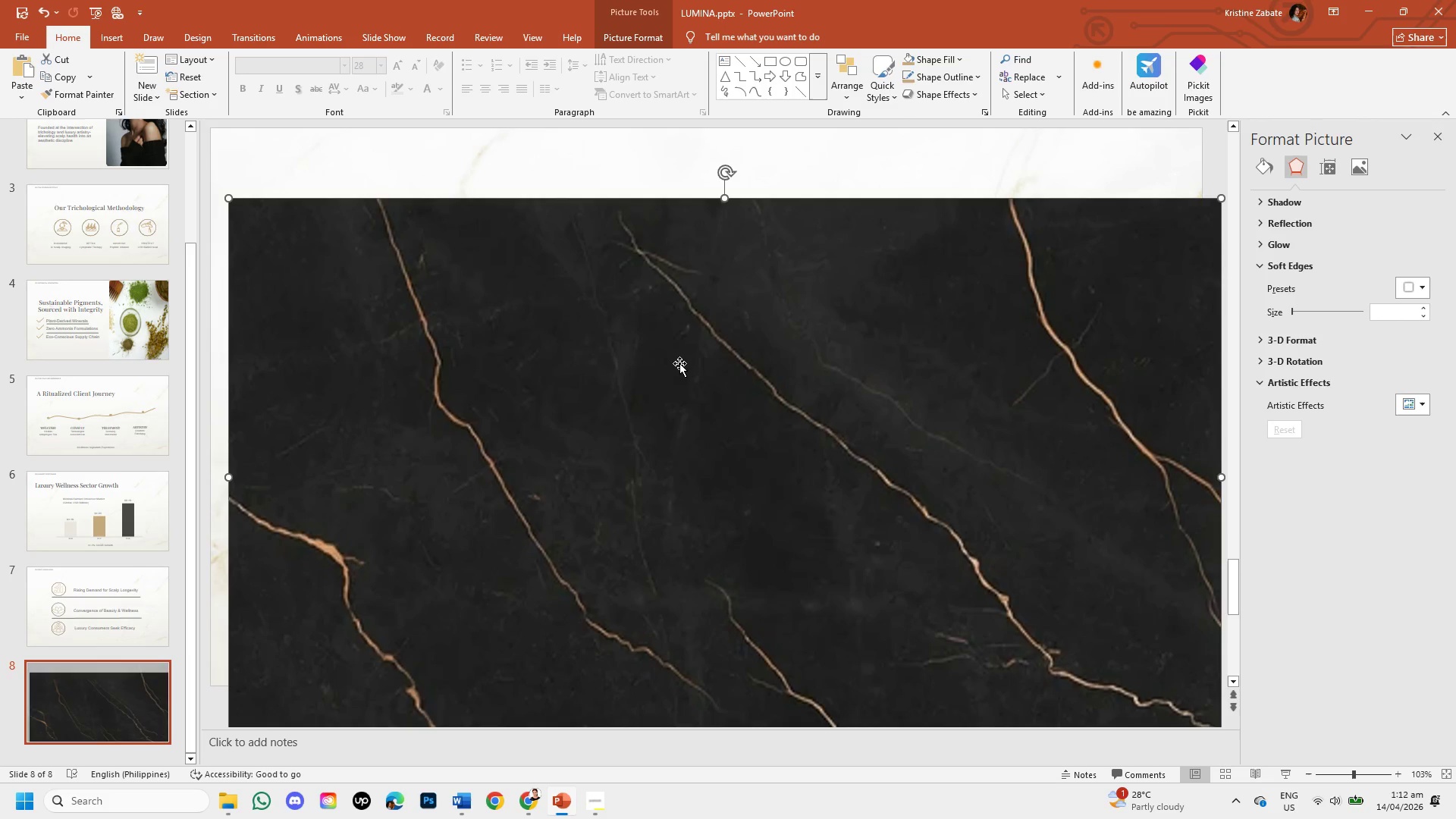 
left_click_drag(start_coordinate=[679, 363], to_coordinate=[659, 290])
 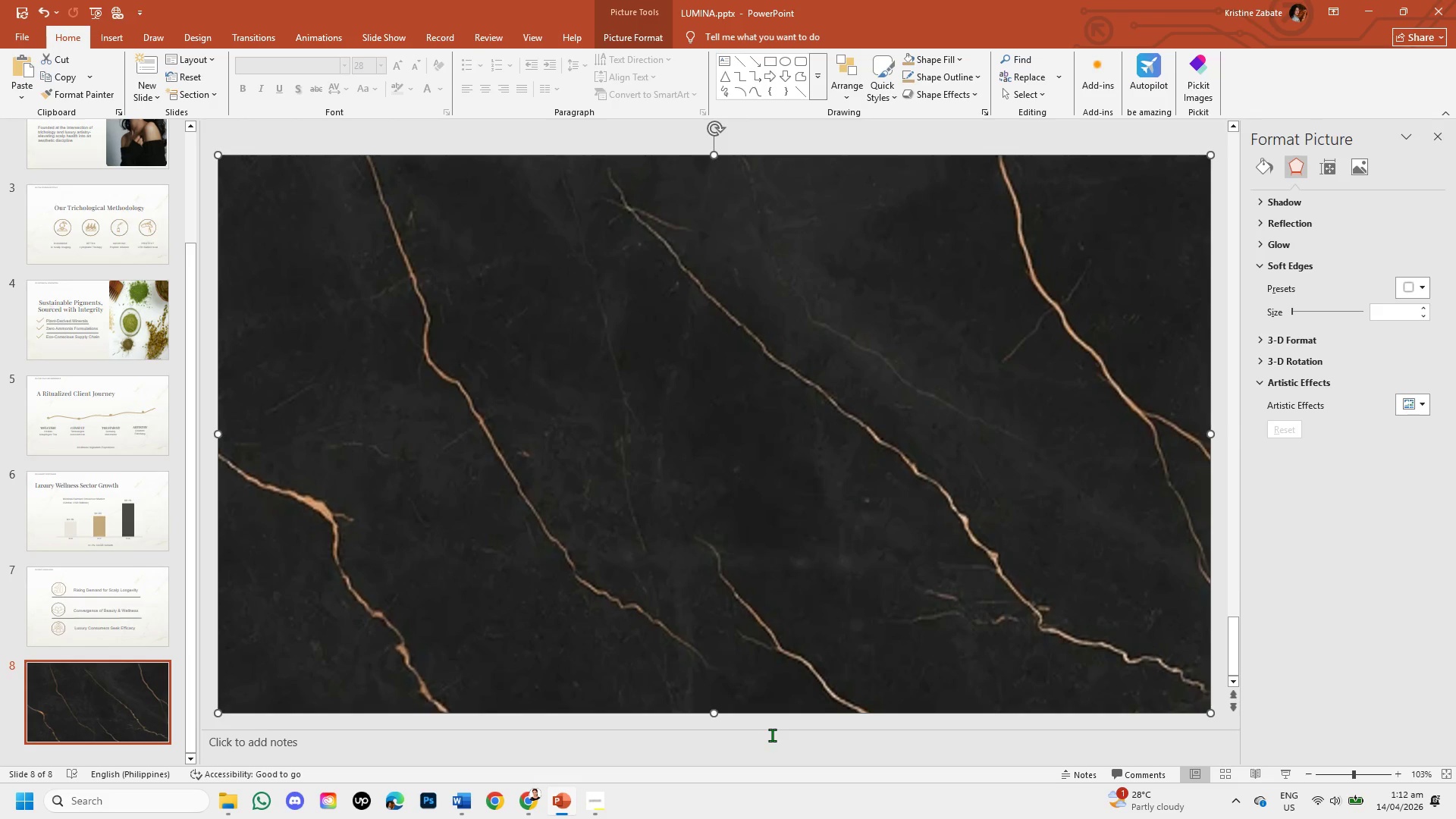 
left_click([777, 748])
 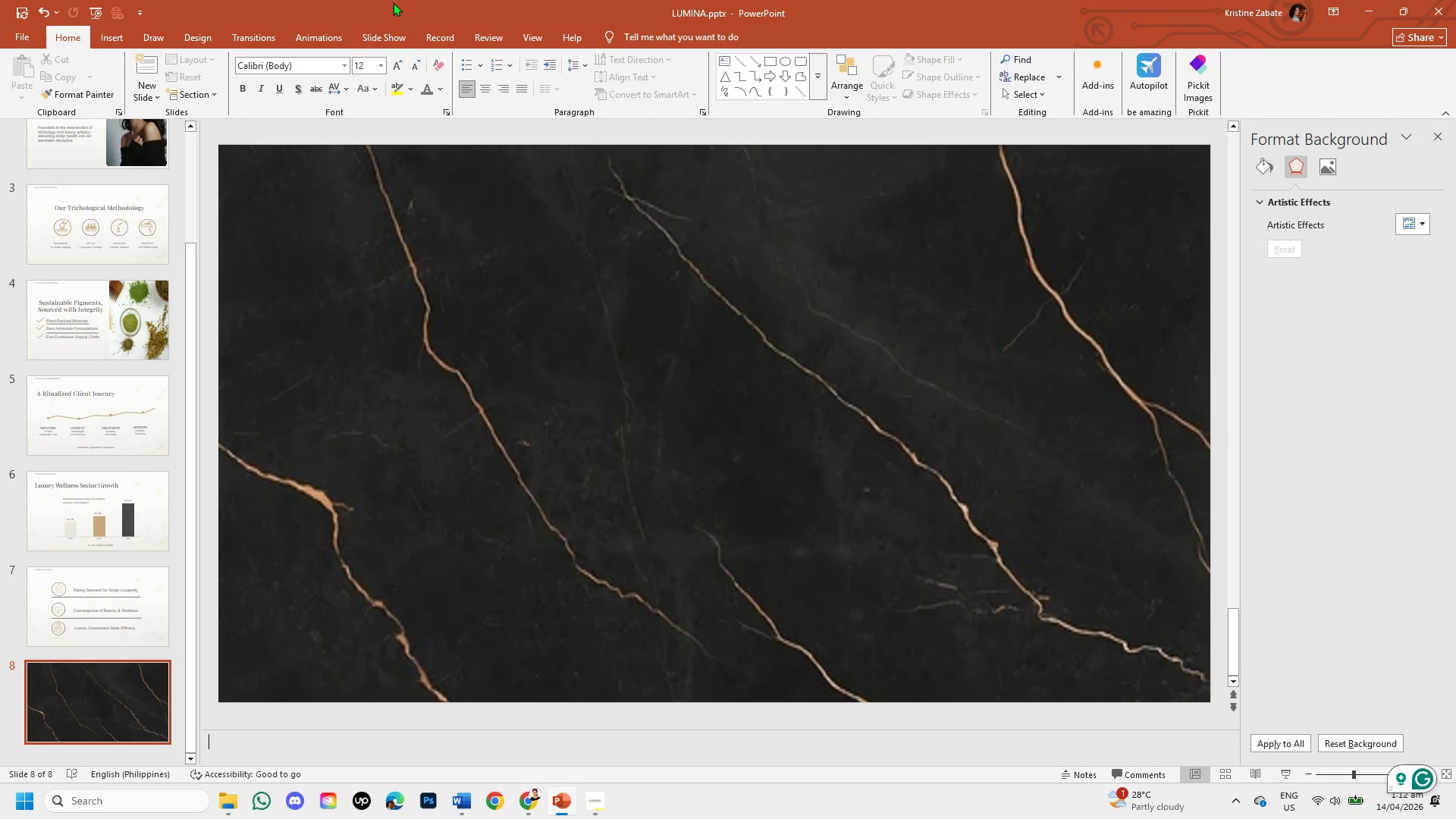 
left_click([533, 44])
 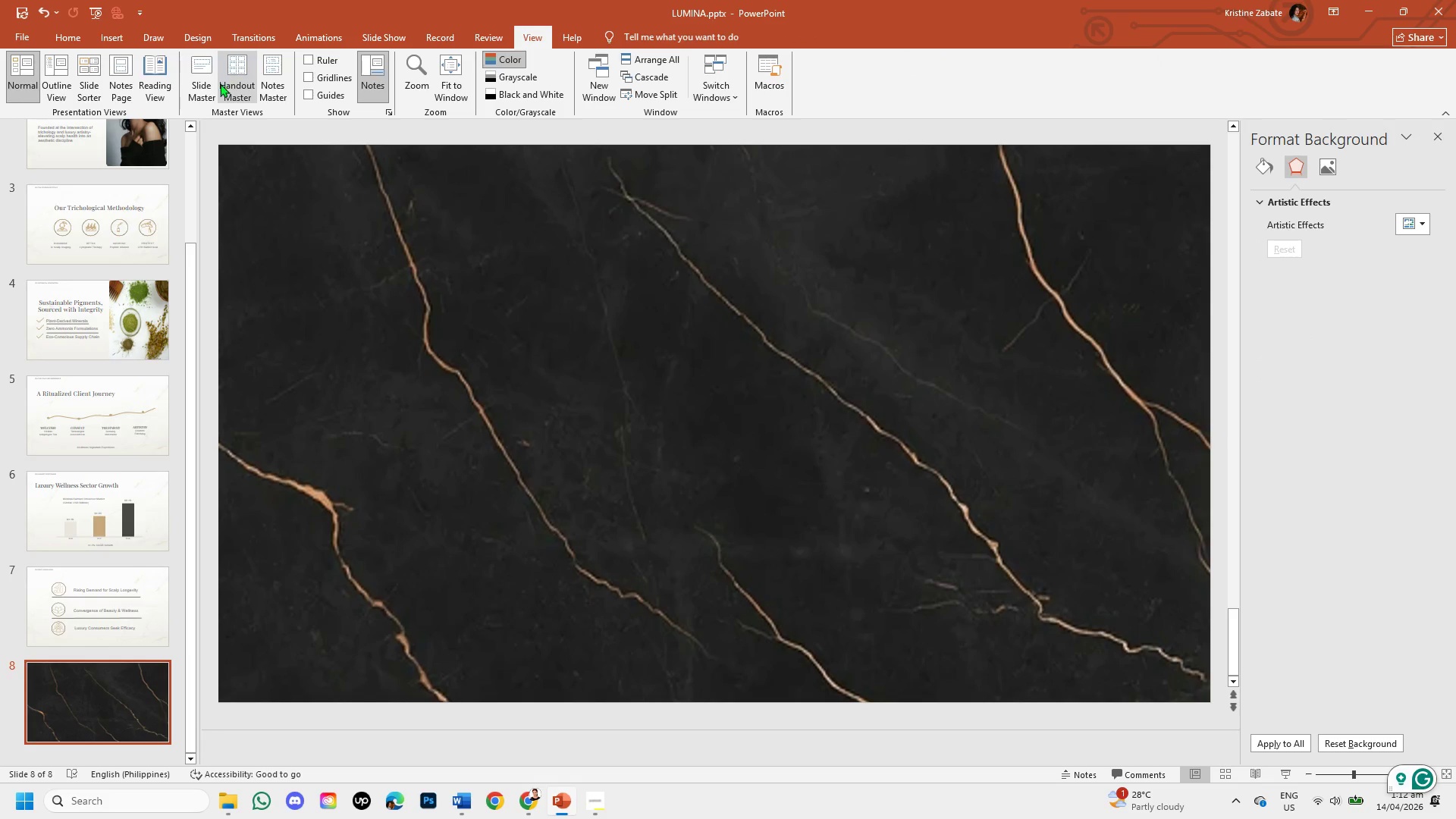 
left_click([205, 90])
 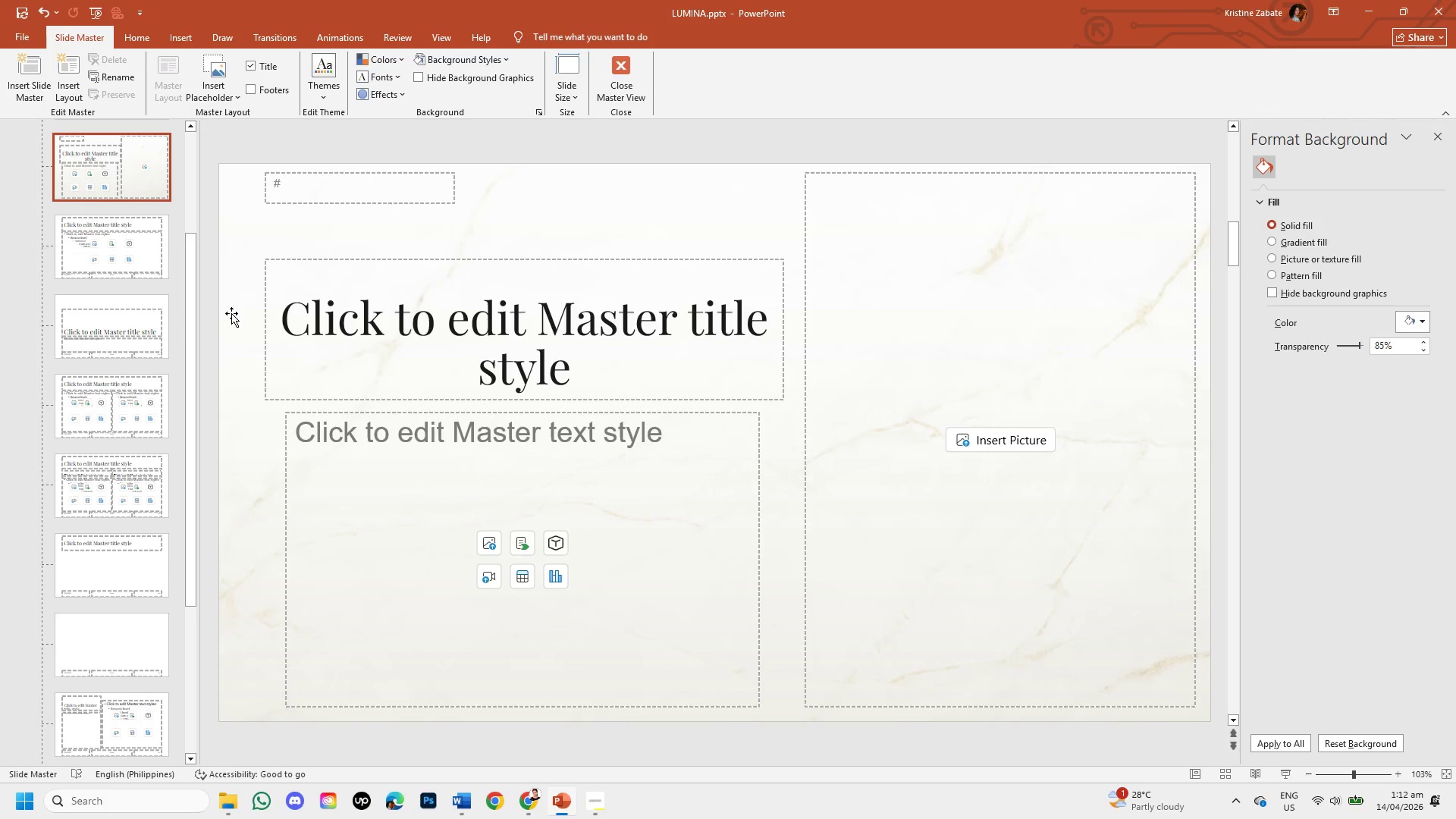 
wait(6.61)
 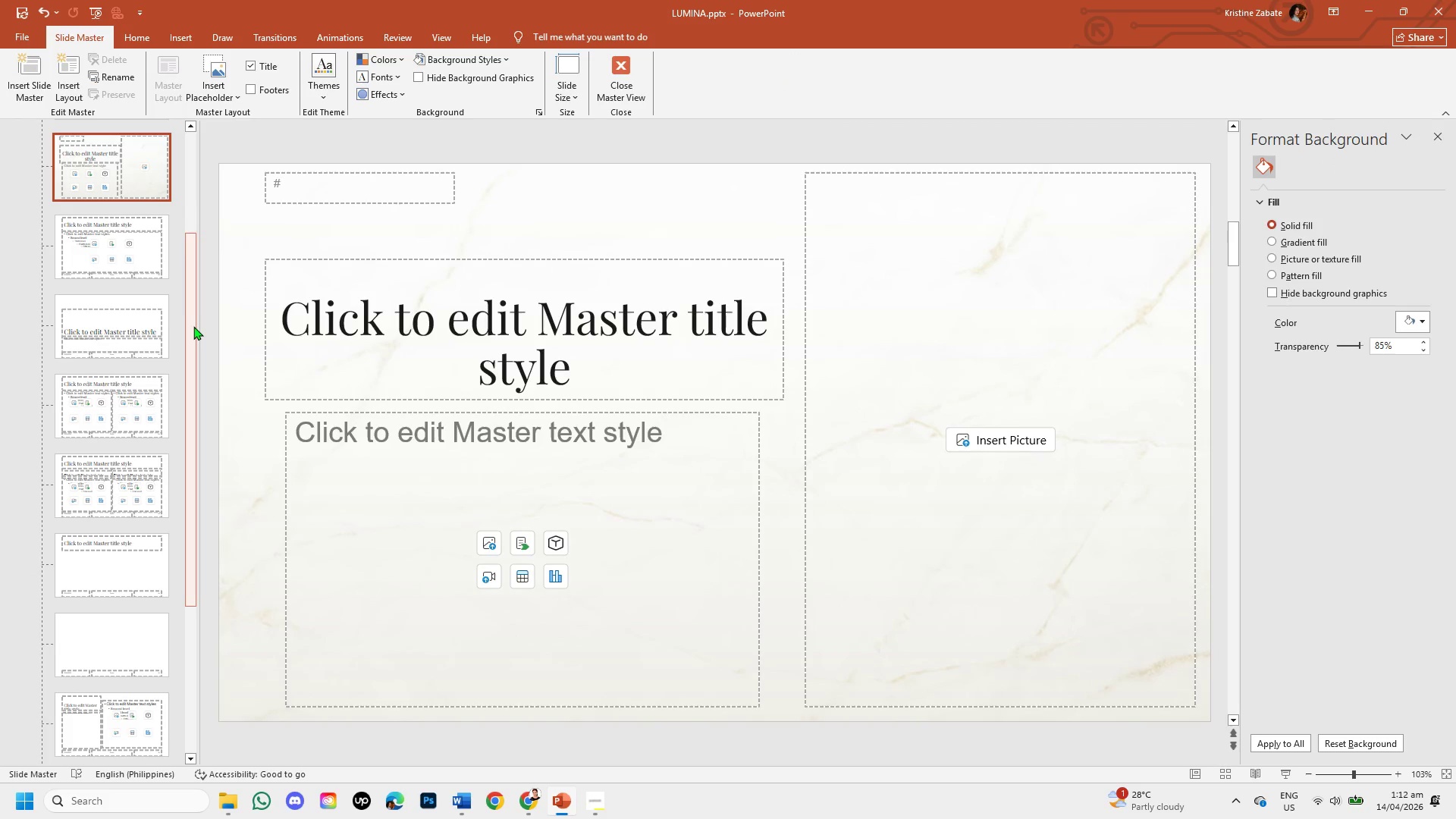 
left_click_drag(start_coordinate=[403, 226], to_coordinate=[544, 170])
 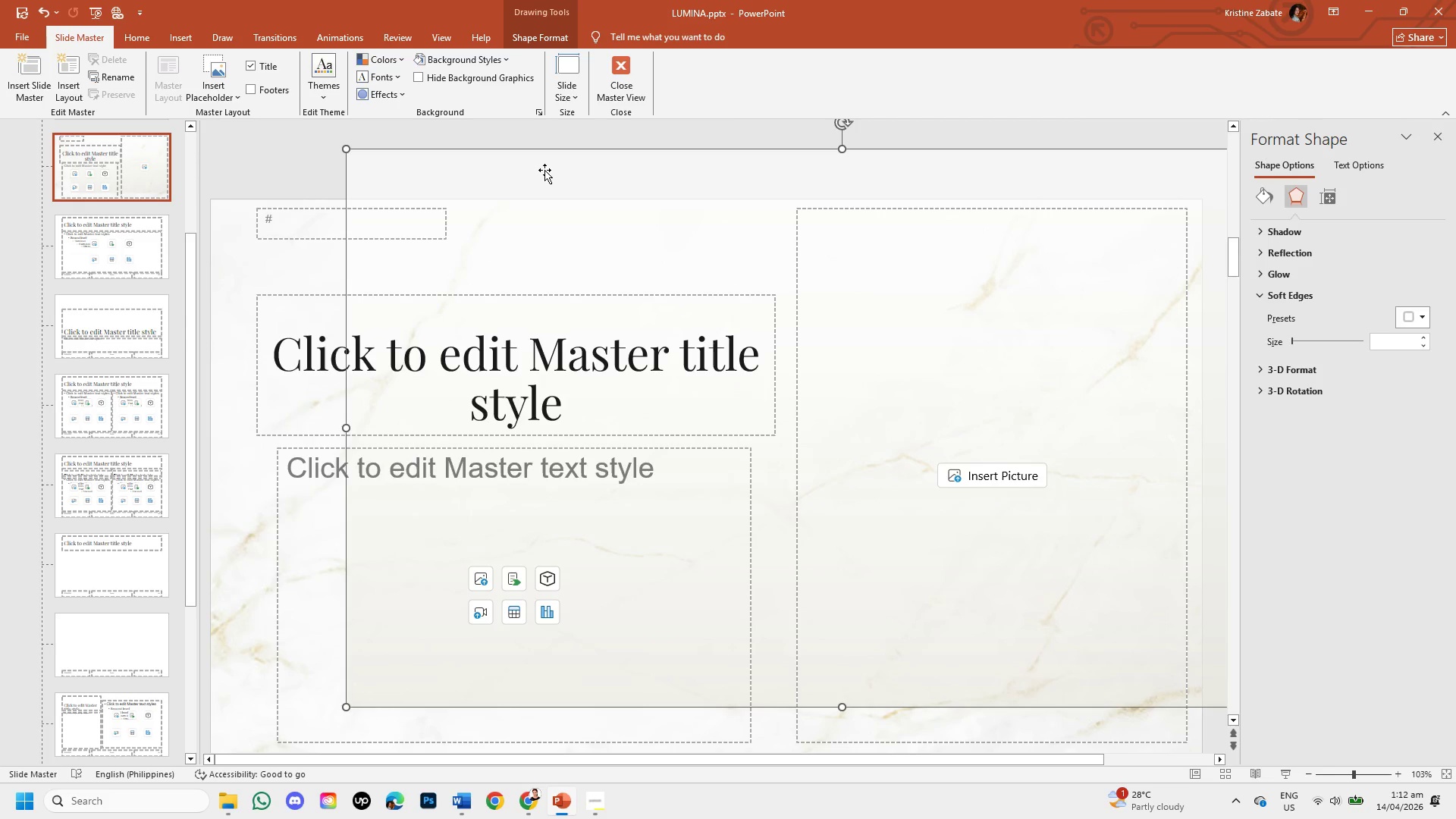 
key(Control+C)
 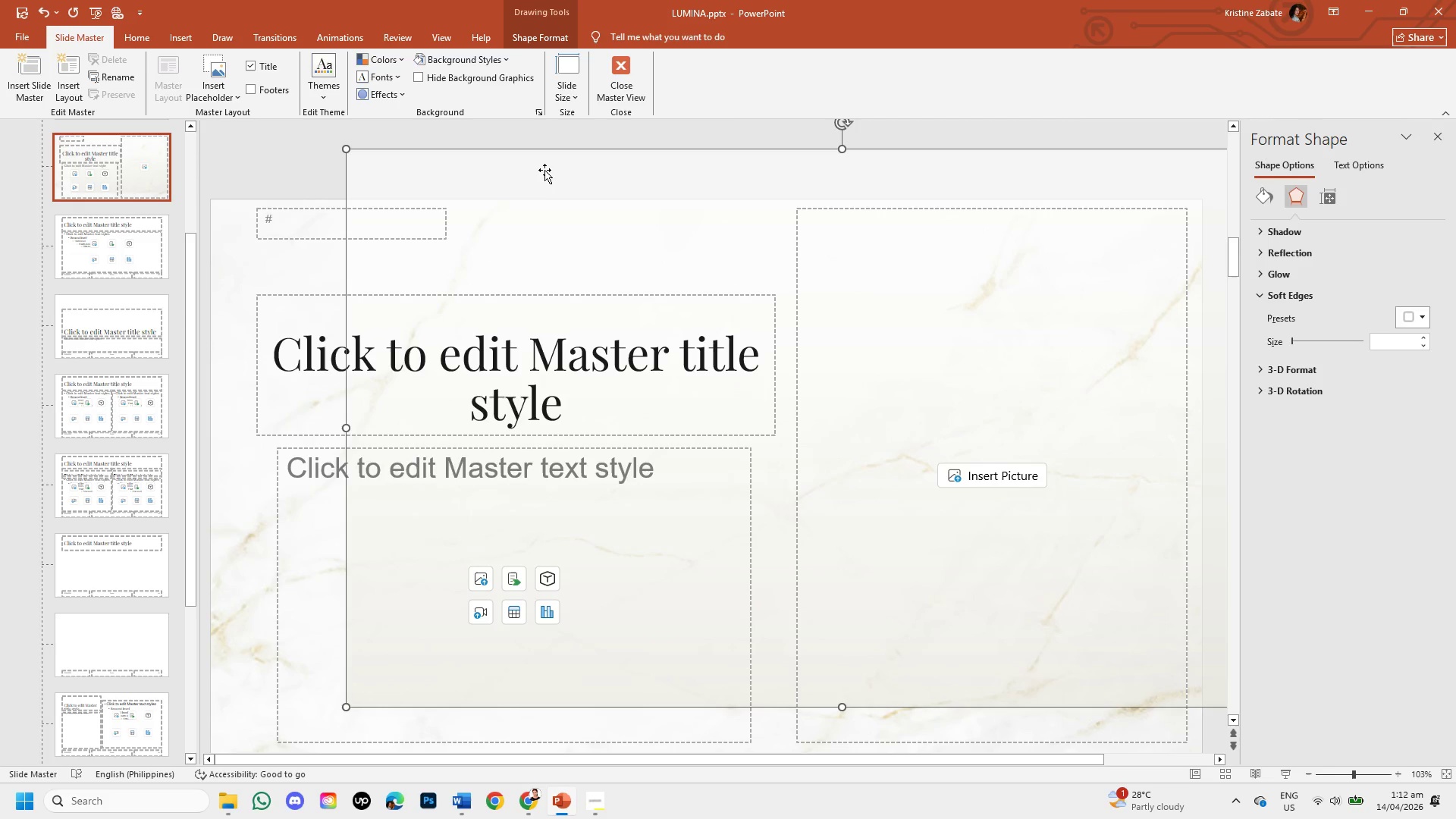 
key(Control+Z)
 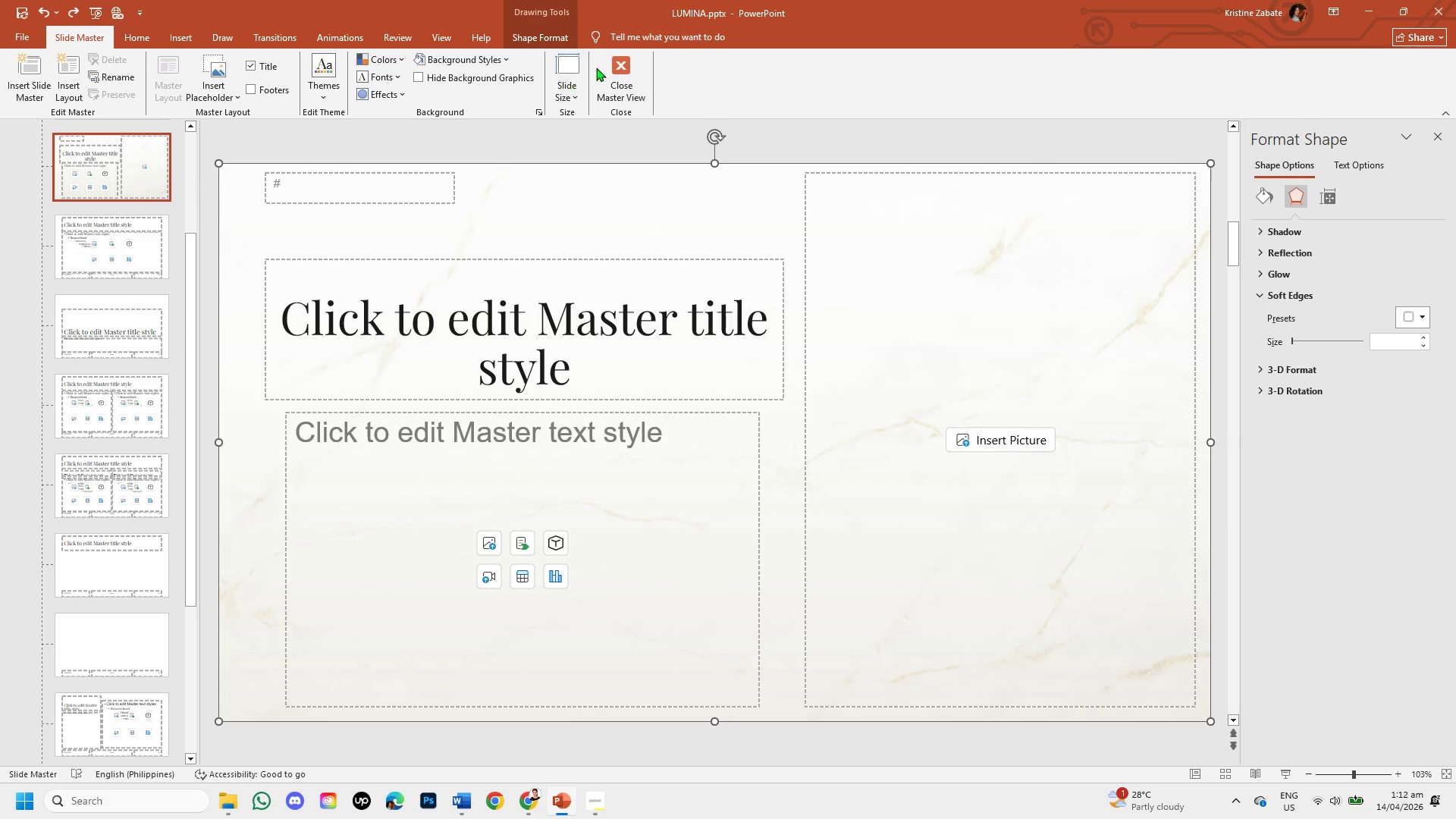 
left_click([623, 80])
 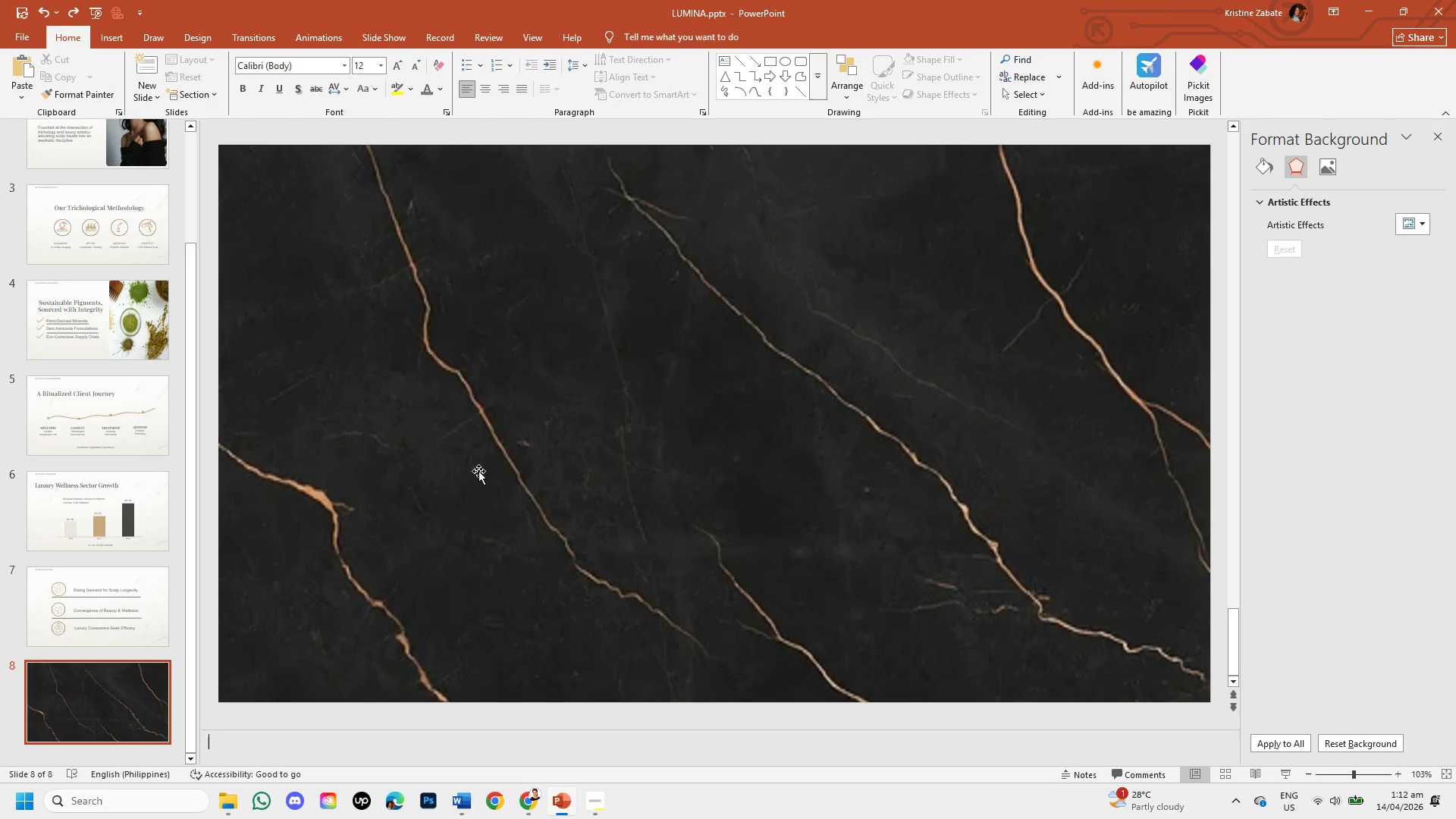 
key(Control+V)
 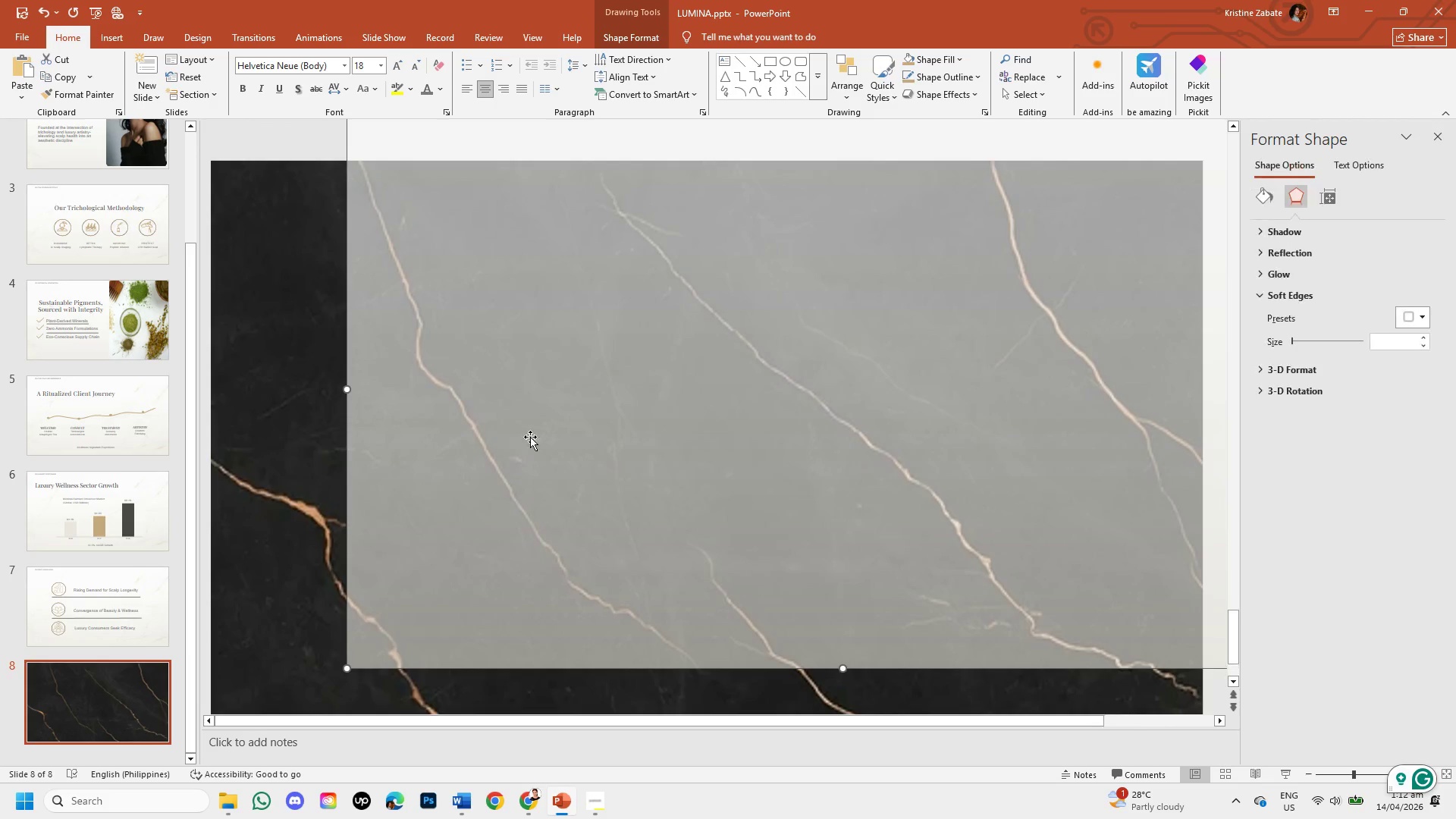 
left_click_drag(start_coordinate=[532, 437], to_coordinate=[511, 487])
 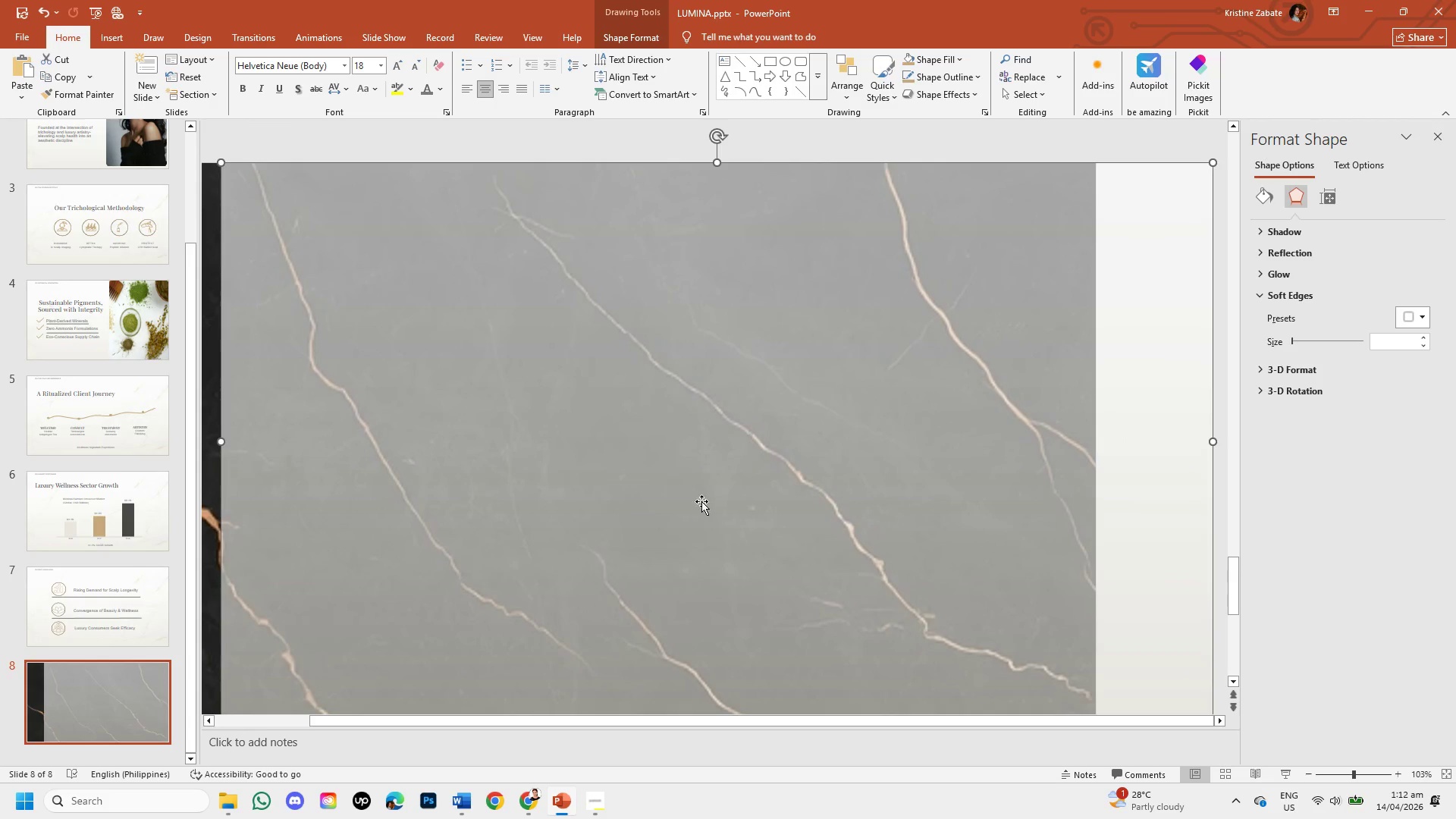 
left_click_drag(start_coordinate=[725, 496], to_coordinate=[607, 496])
 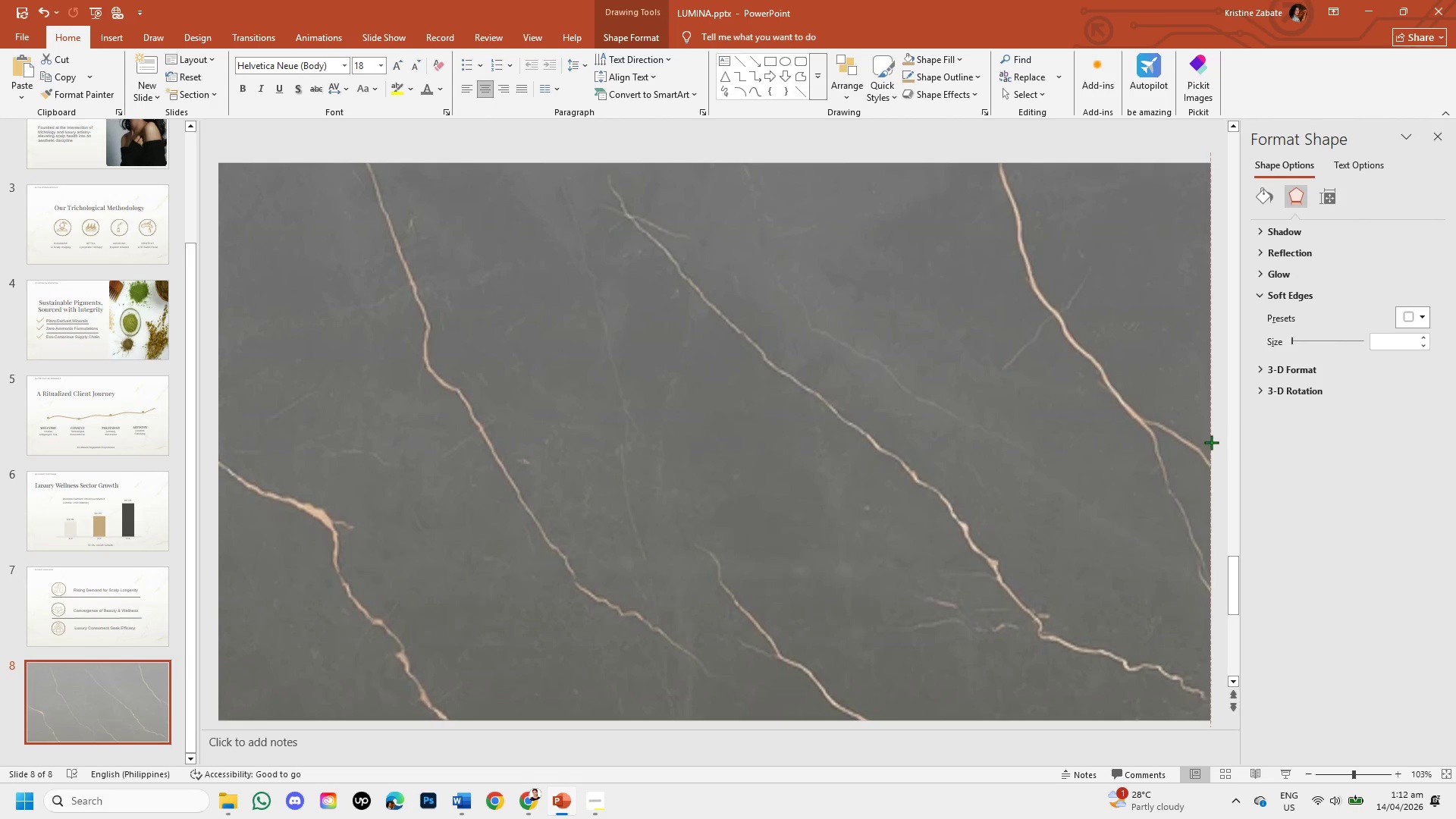 
wait(5.47)
 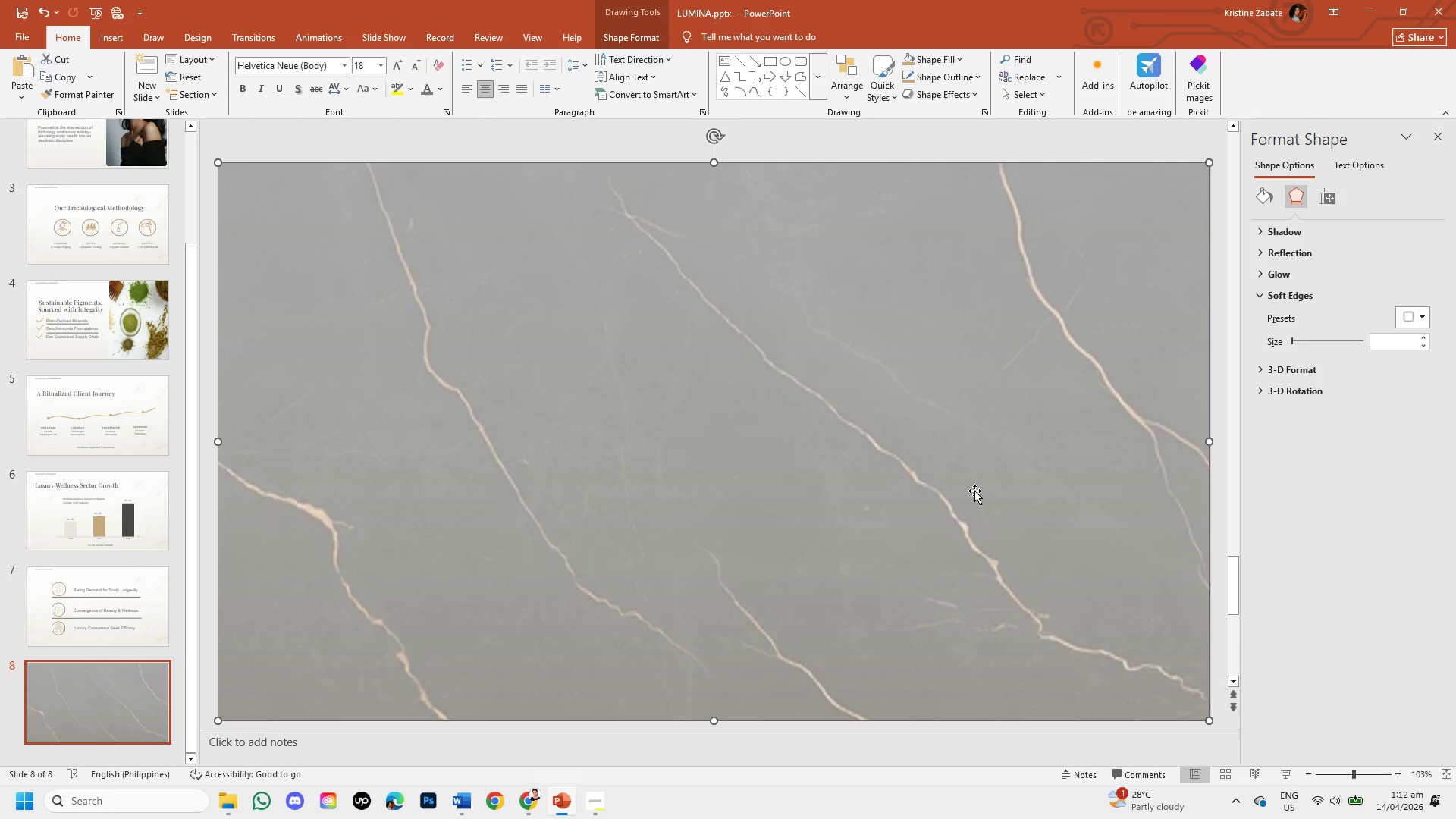 
left_click([913, 147])
 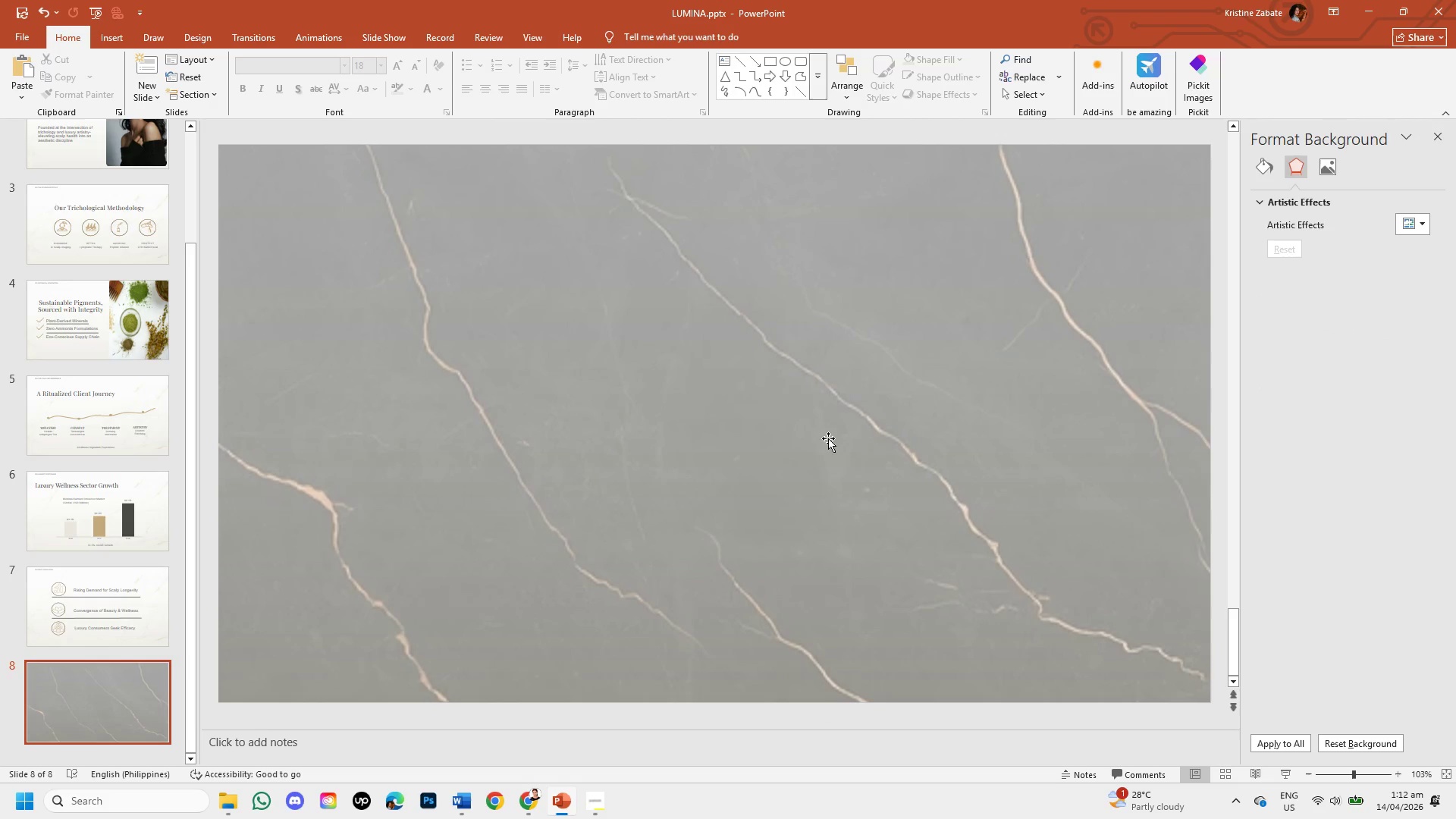 
left_click([828, 438])
 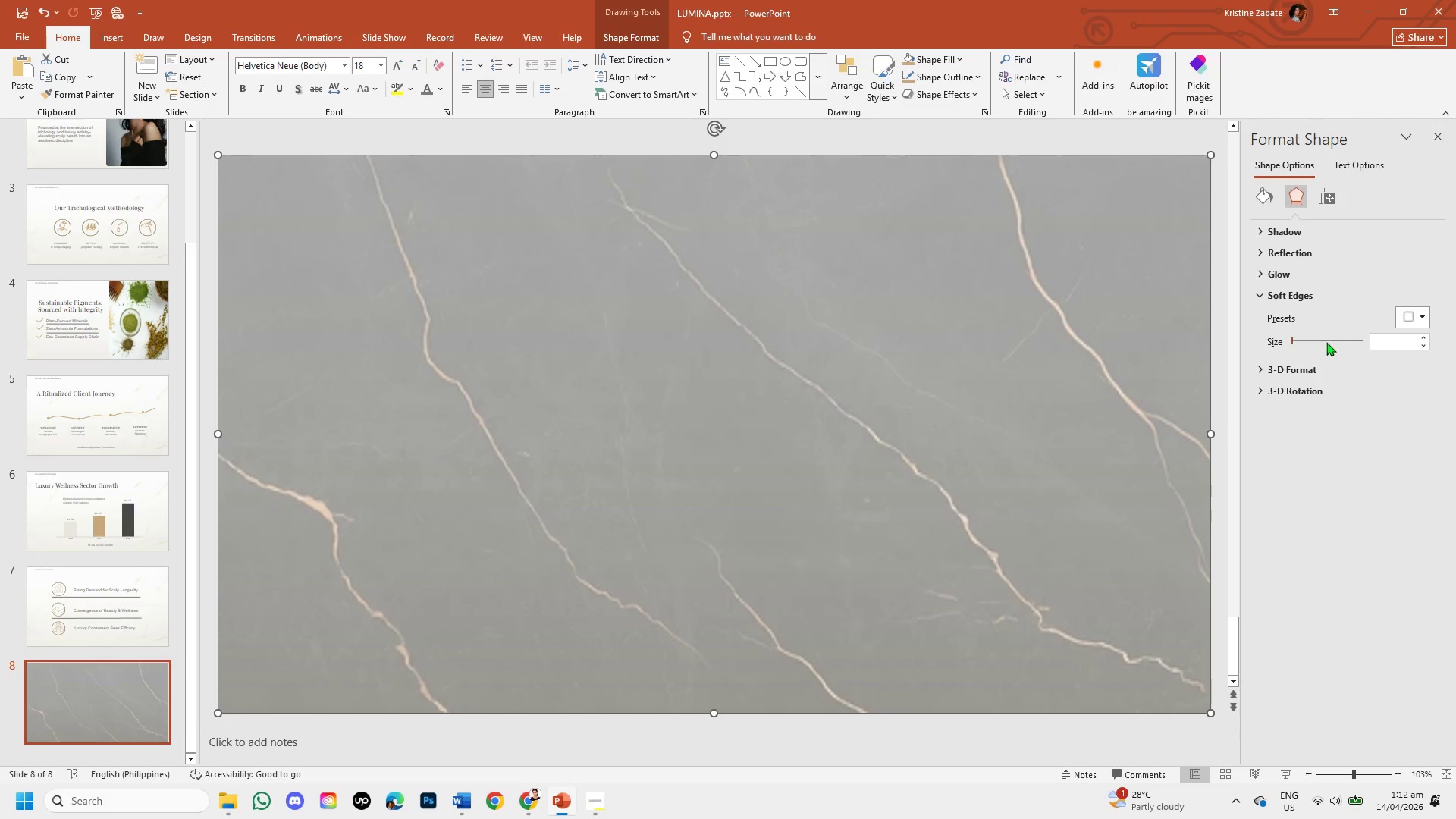 
left_click([1257, 186])
 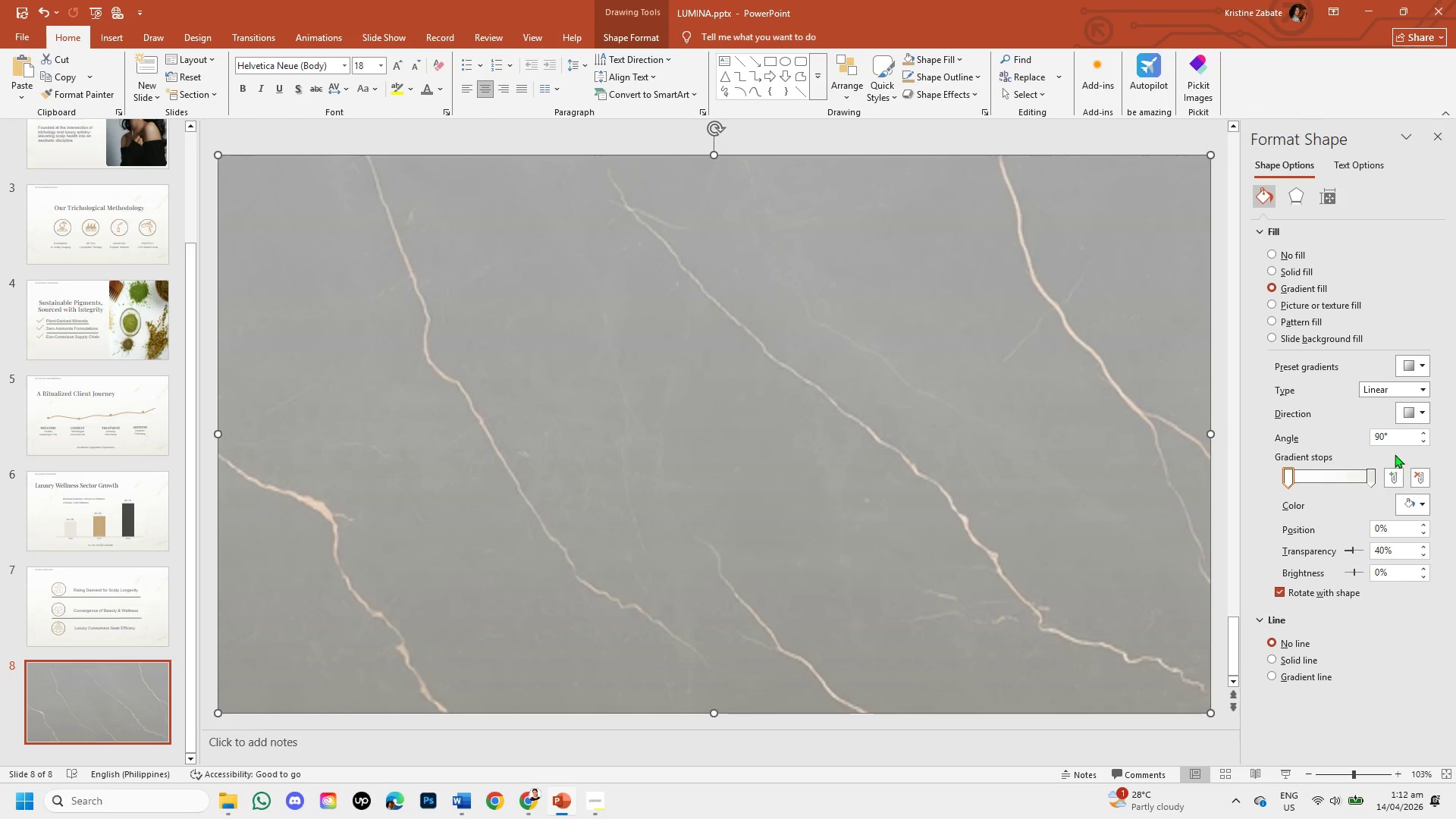 
mouse_move([1396, 489])
 